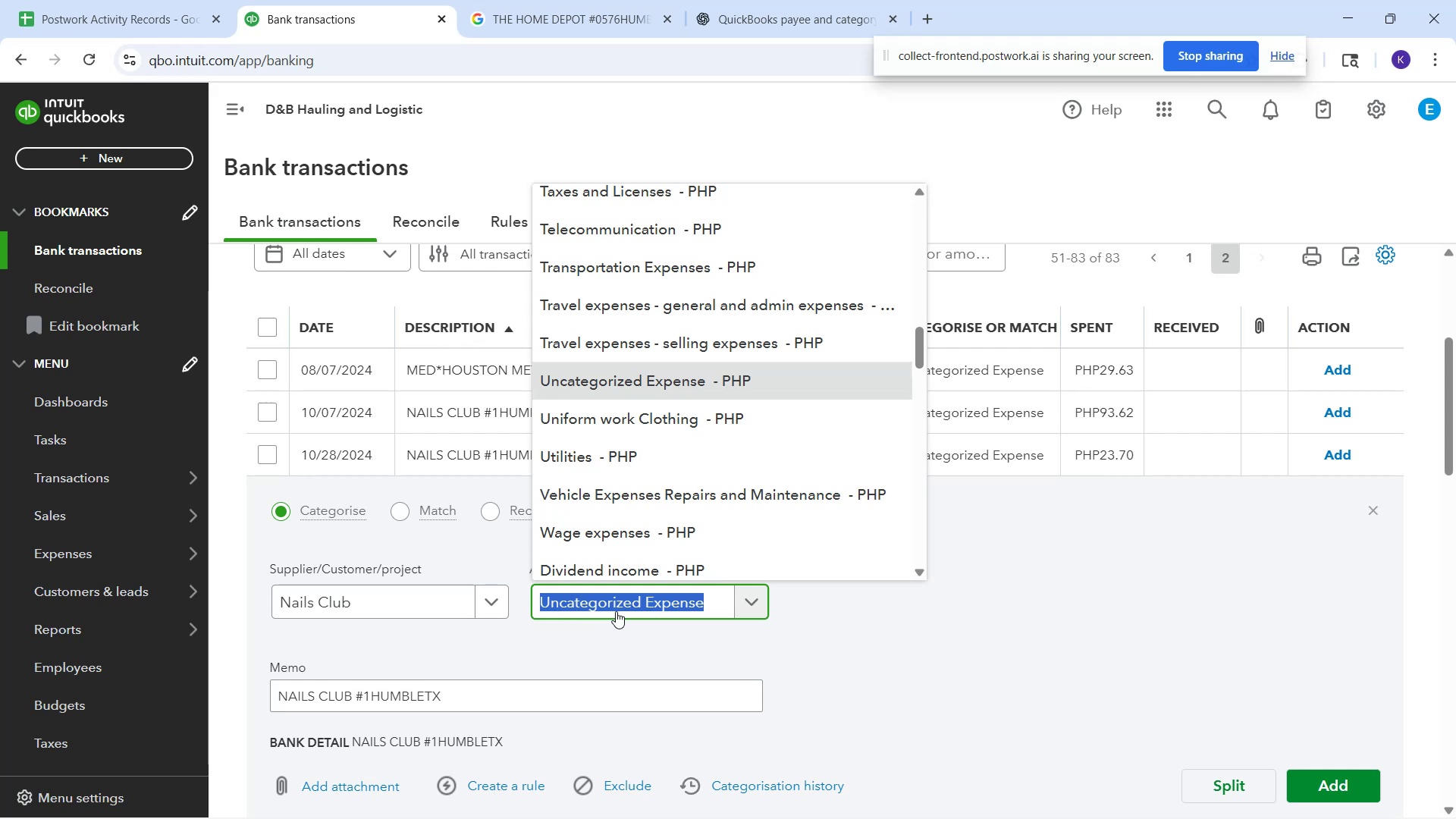 
type(hea)
 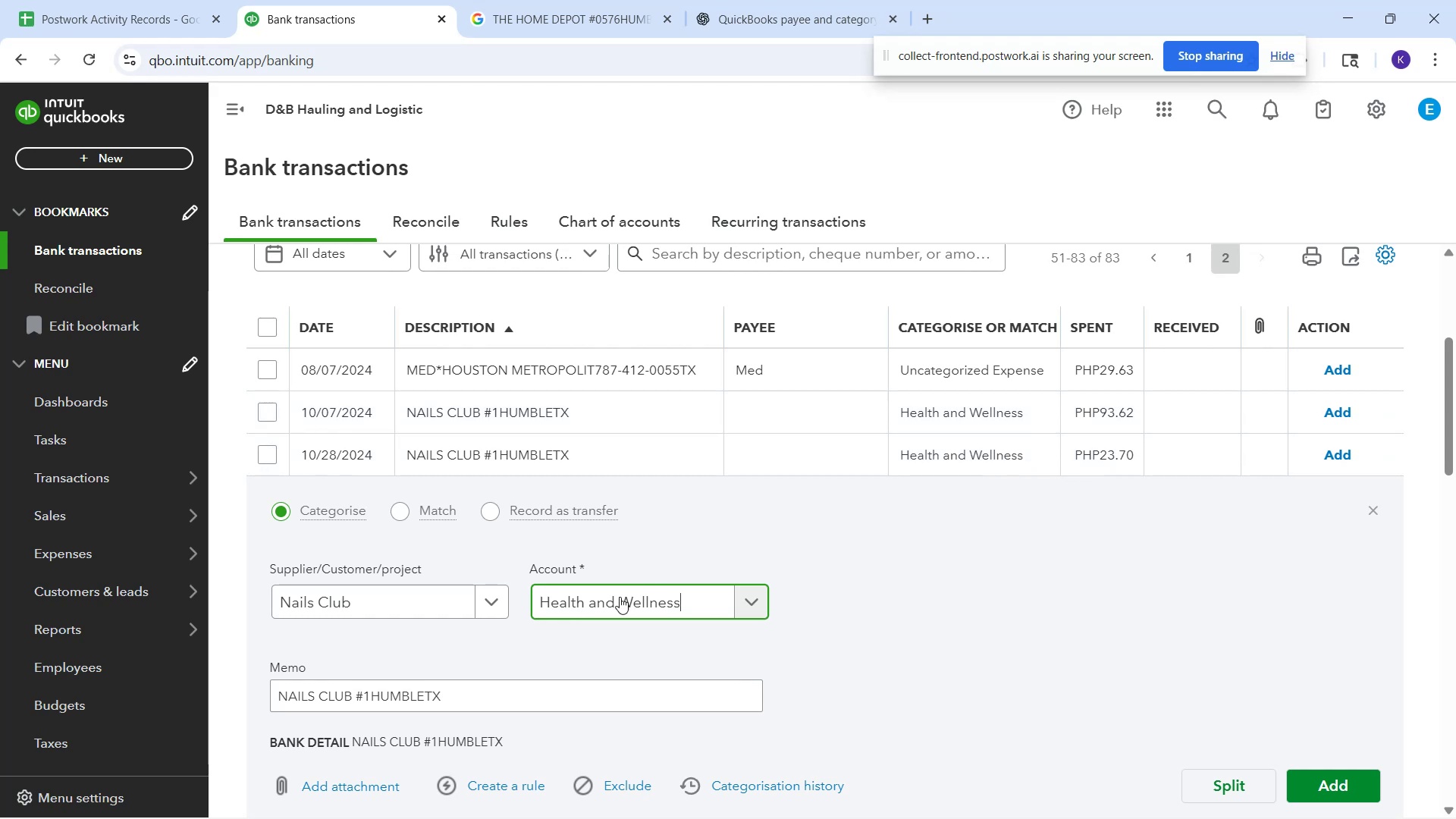 
wait(7.07)
 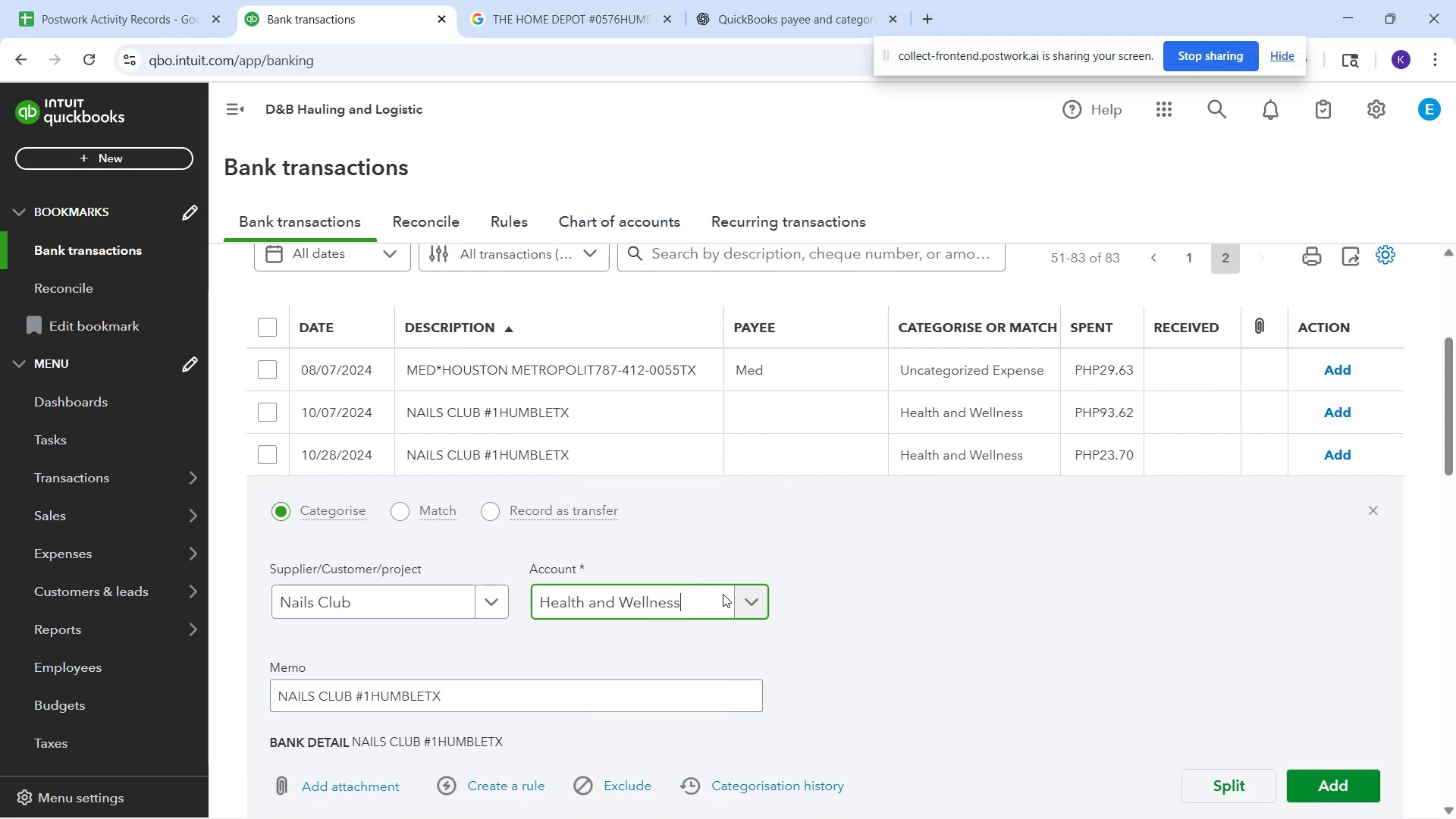 
left_click([1318, 776])
 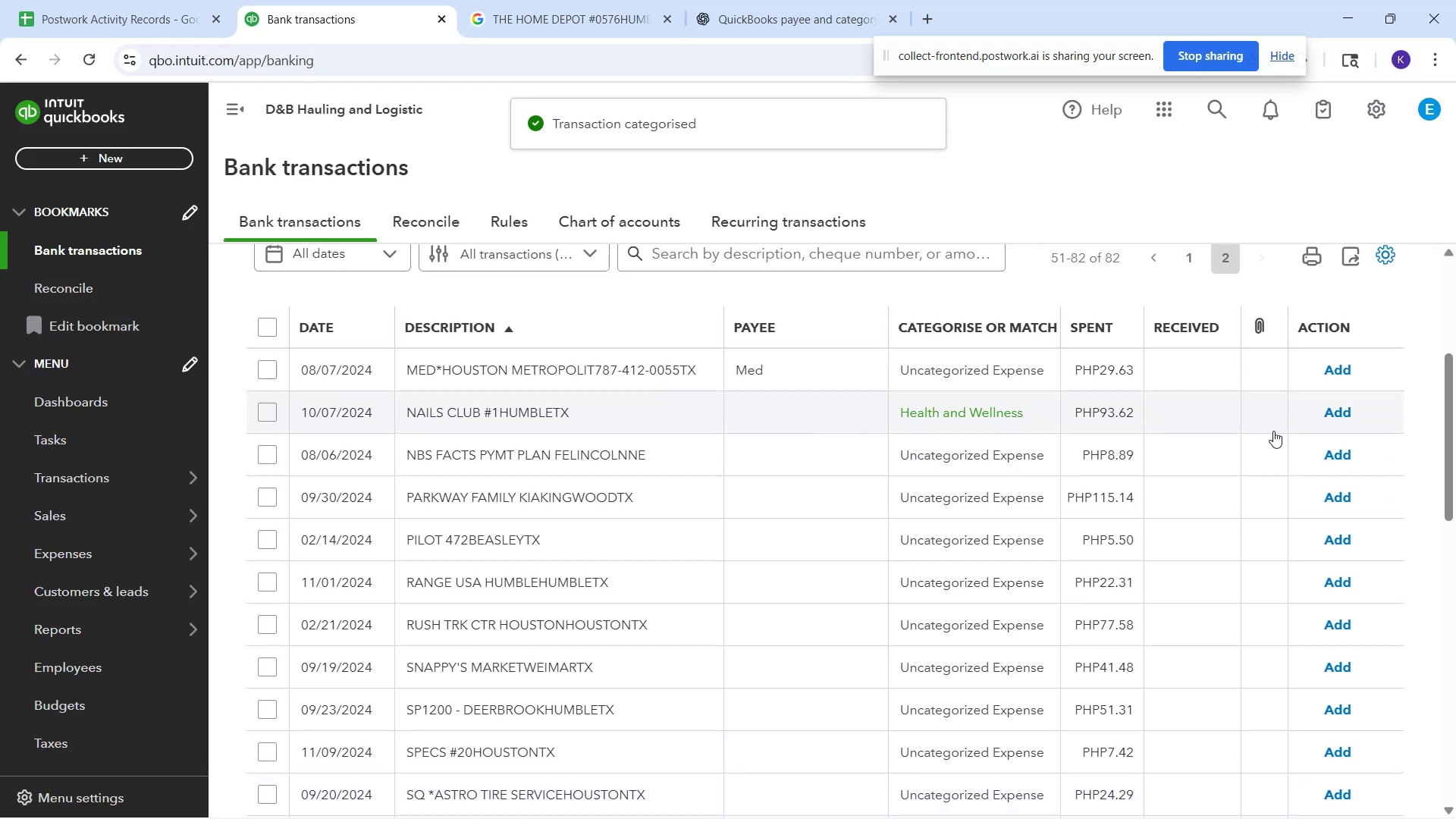 
left_click([1323, 419])
 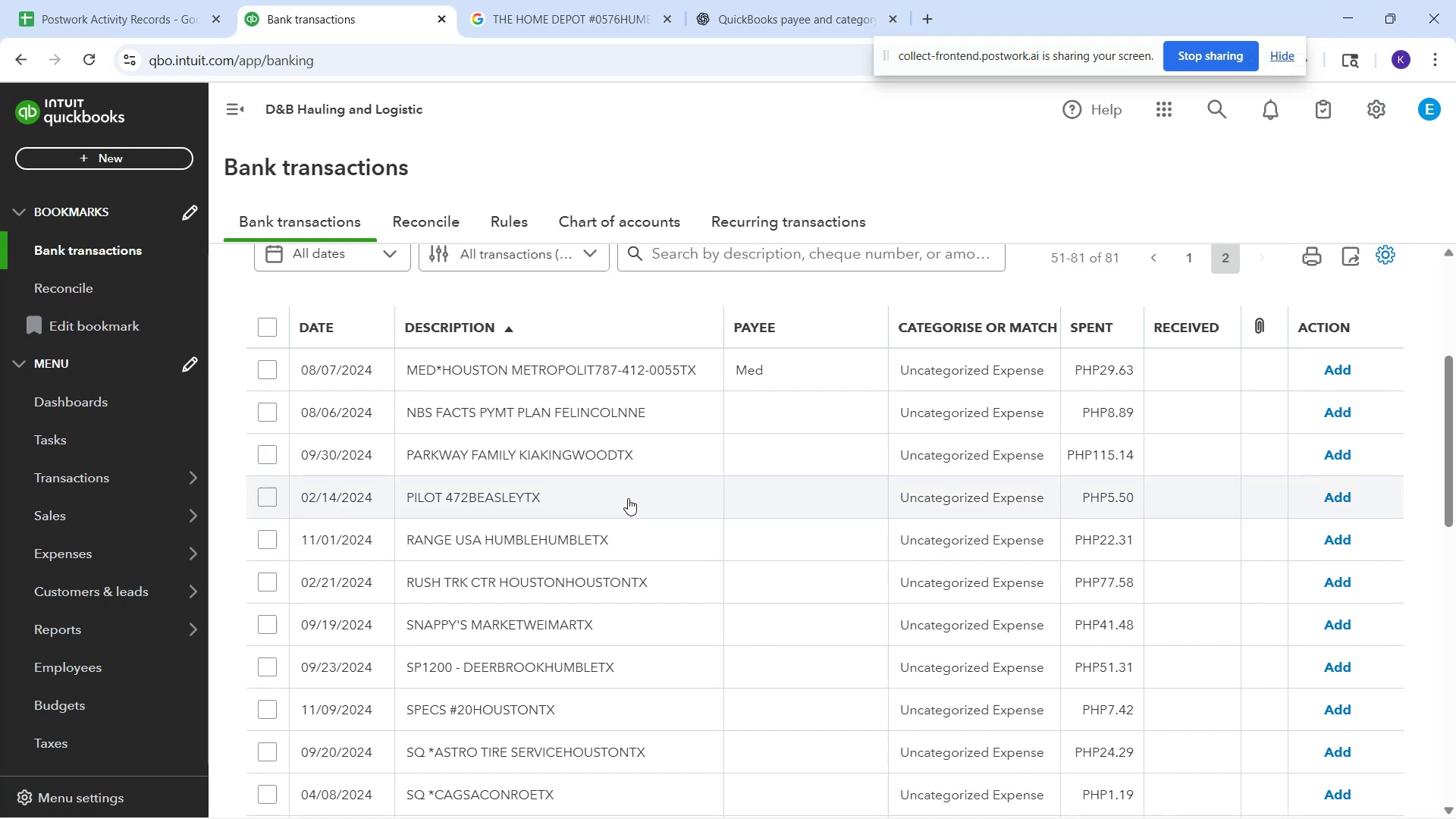 
wait(12.19)
 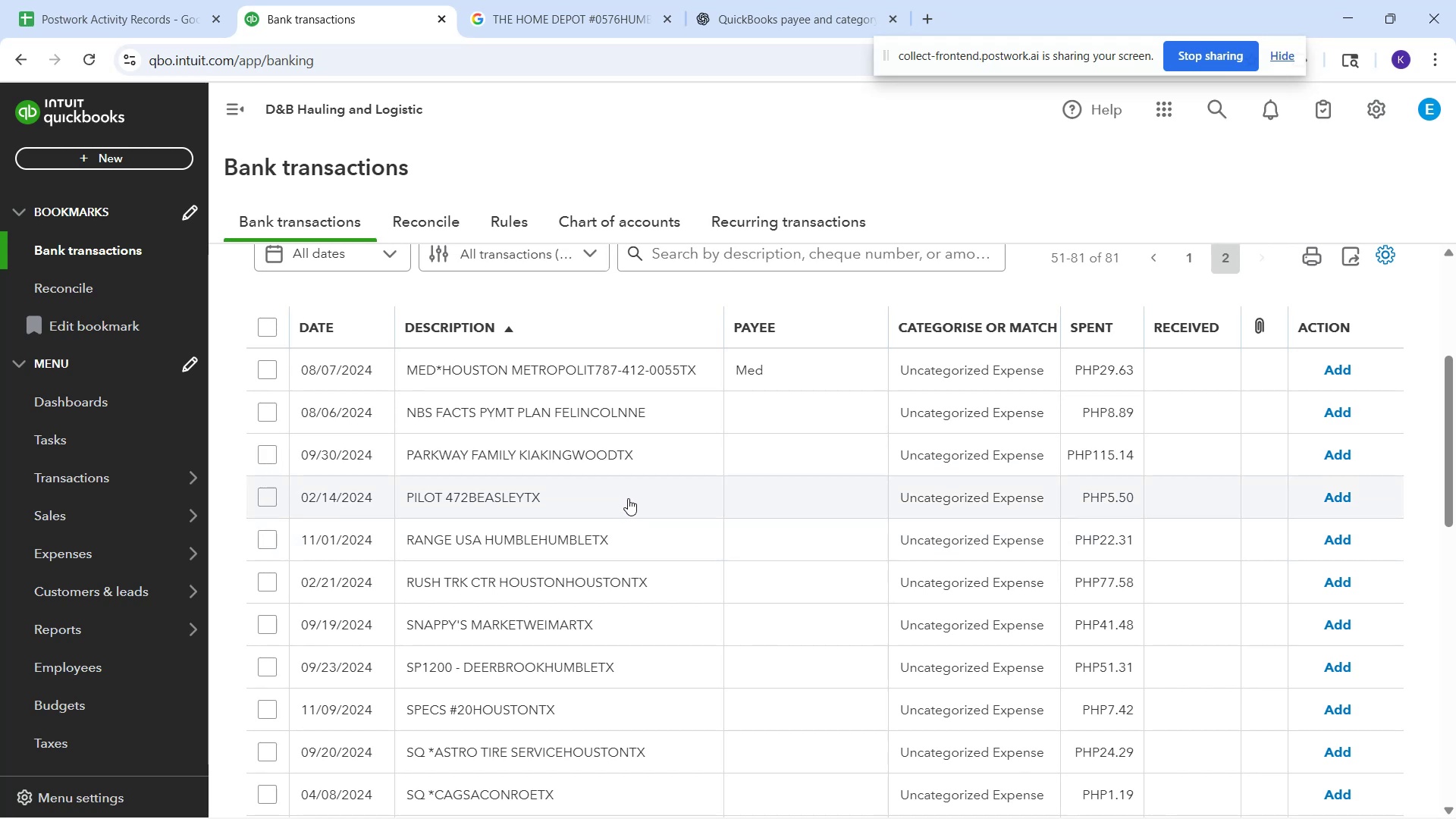 
mouse_move([579, 455])
 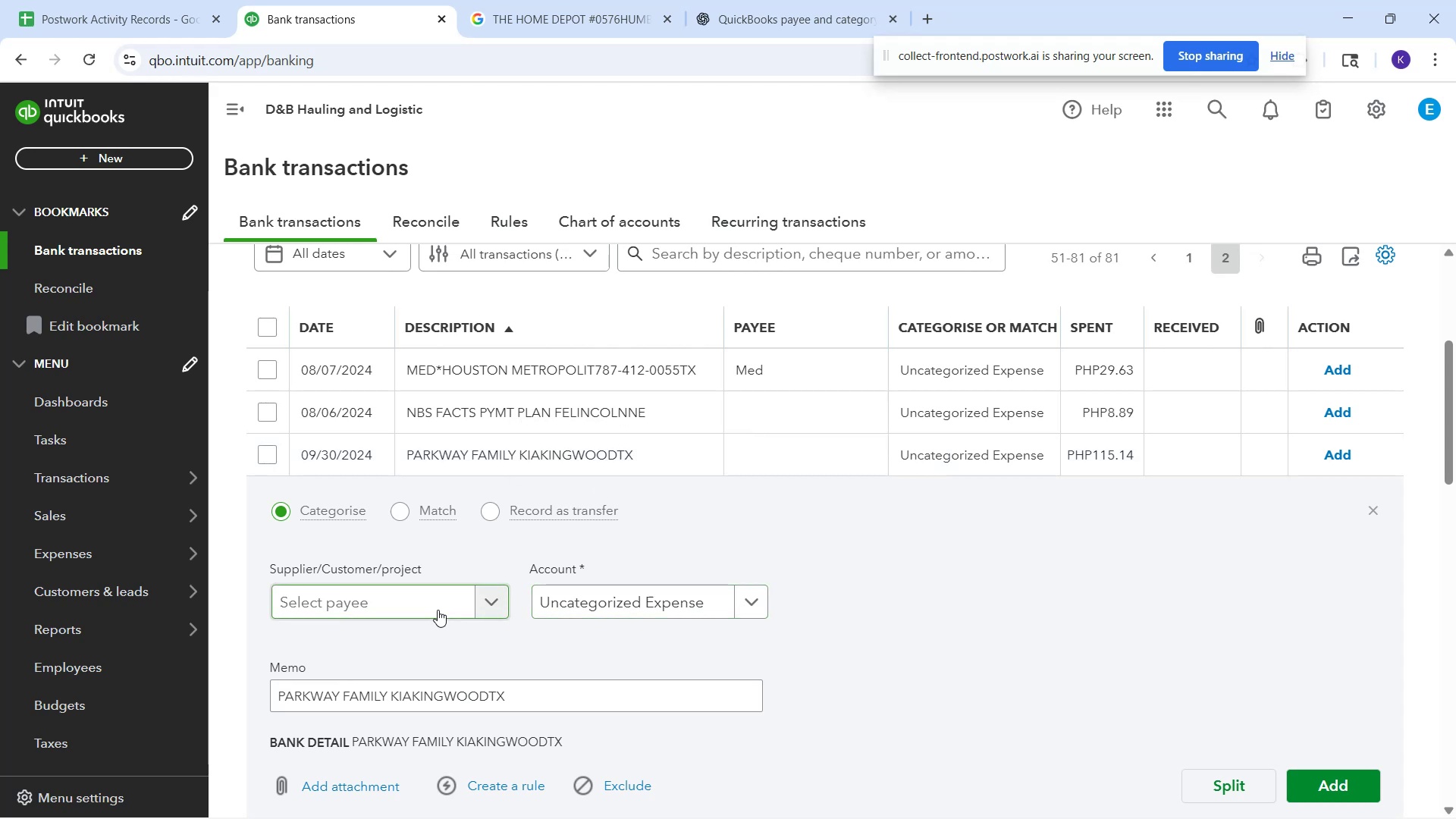 
wait(10.09)
 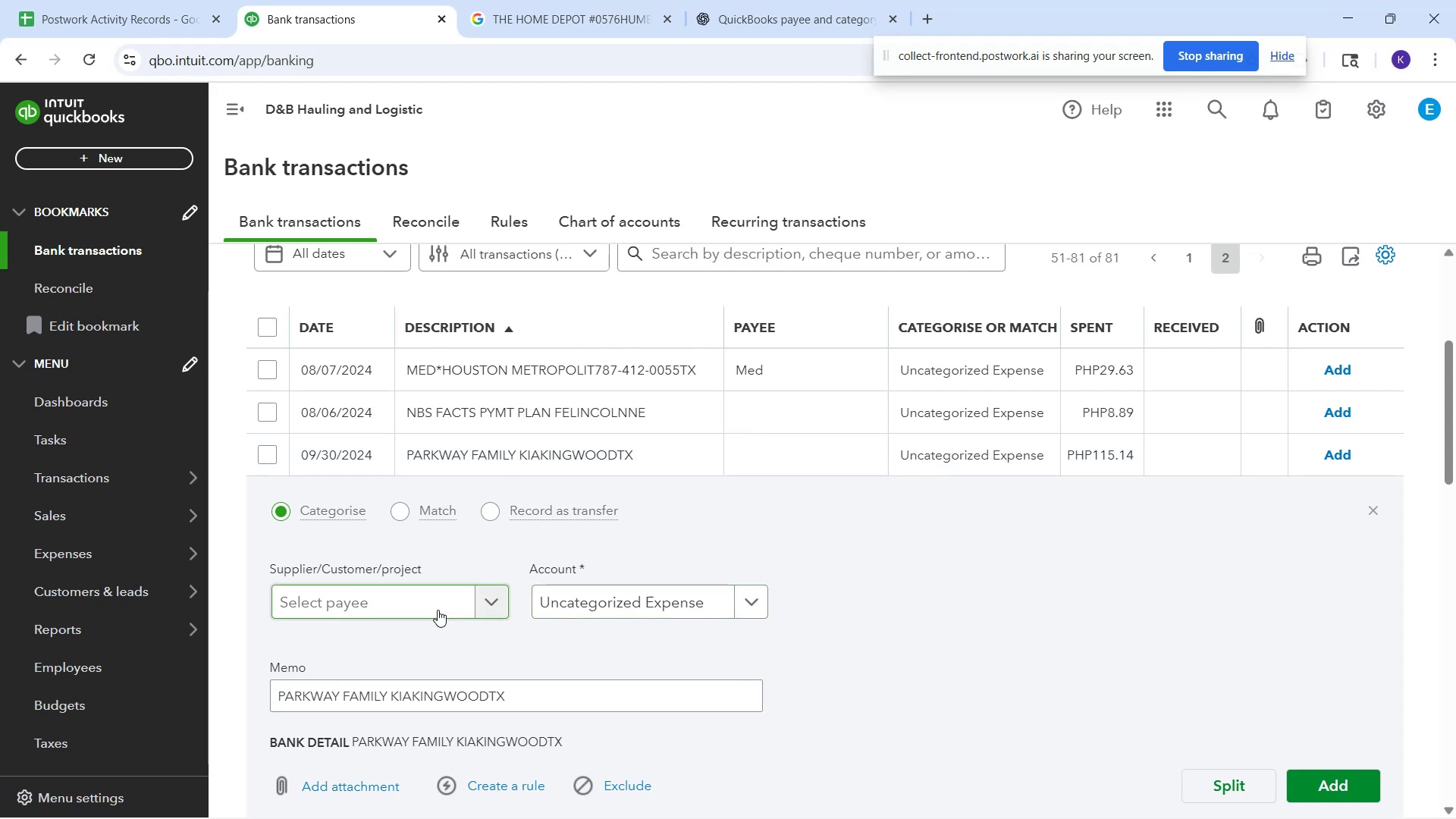 
left_click_drag(start_coordinate=[668, 460], to_coordinate=[404, 456])
 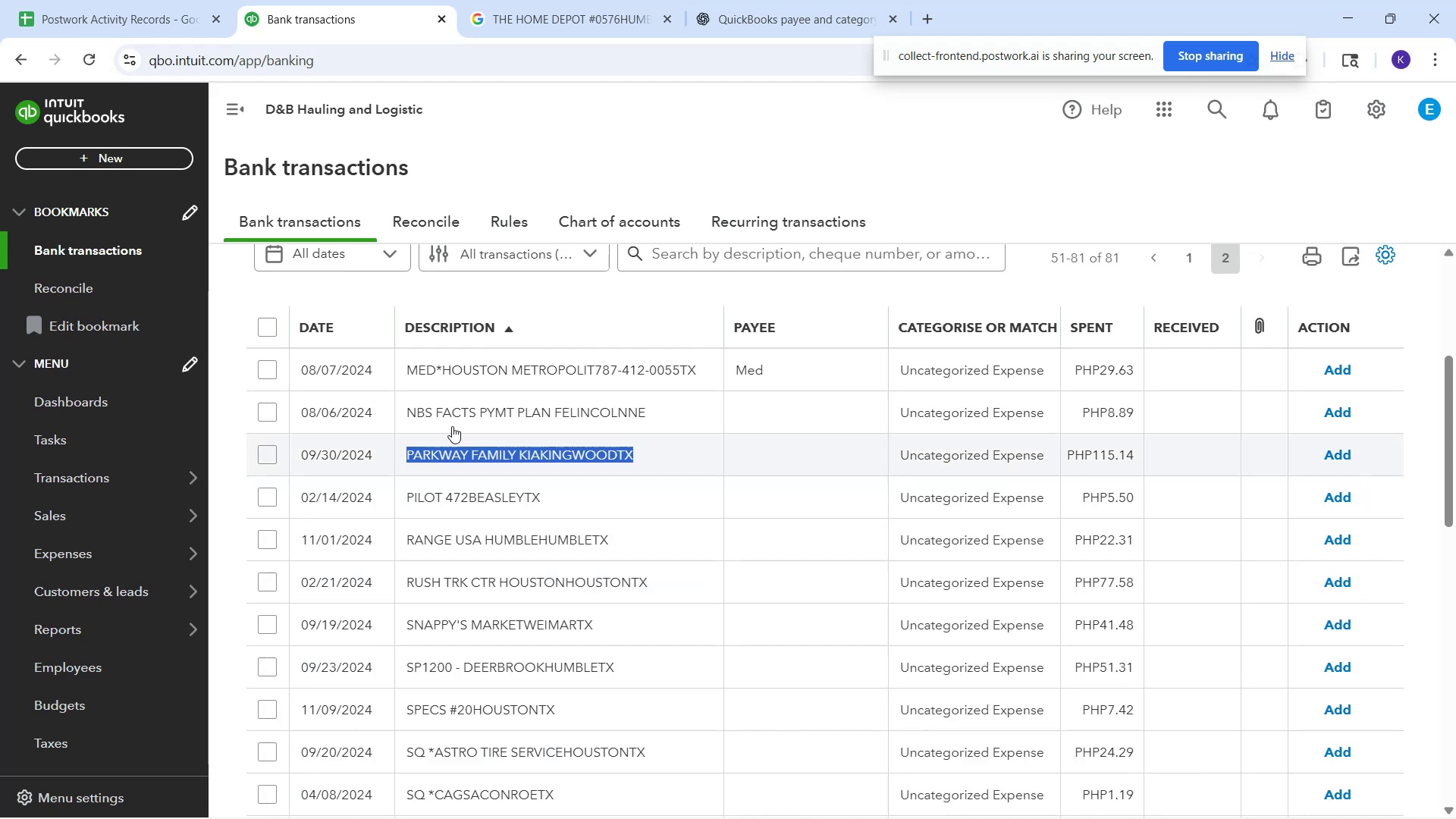 
key(Control+C)
 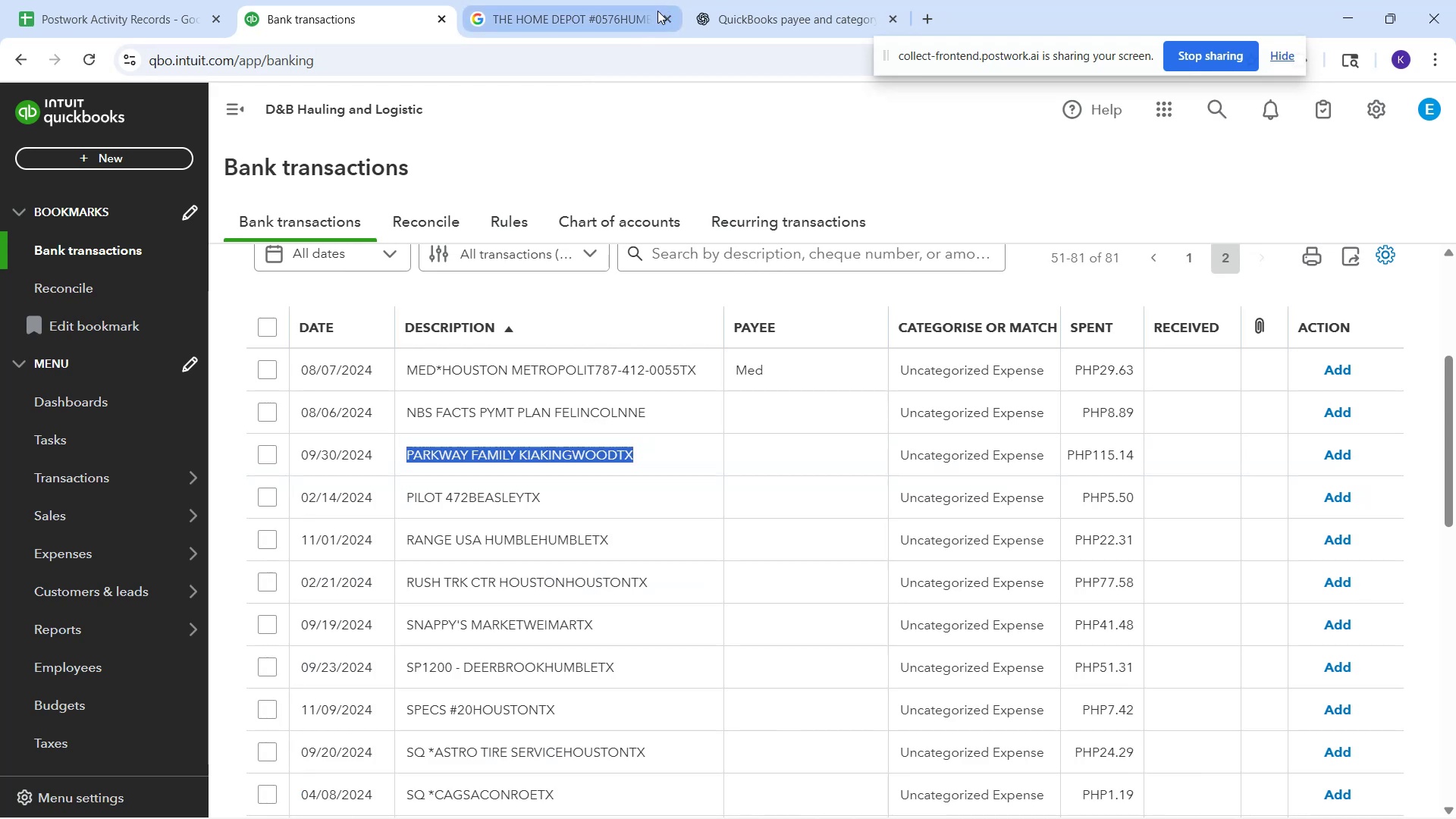 
left_click([596, 18])
 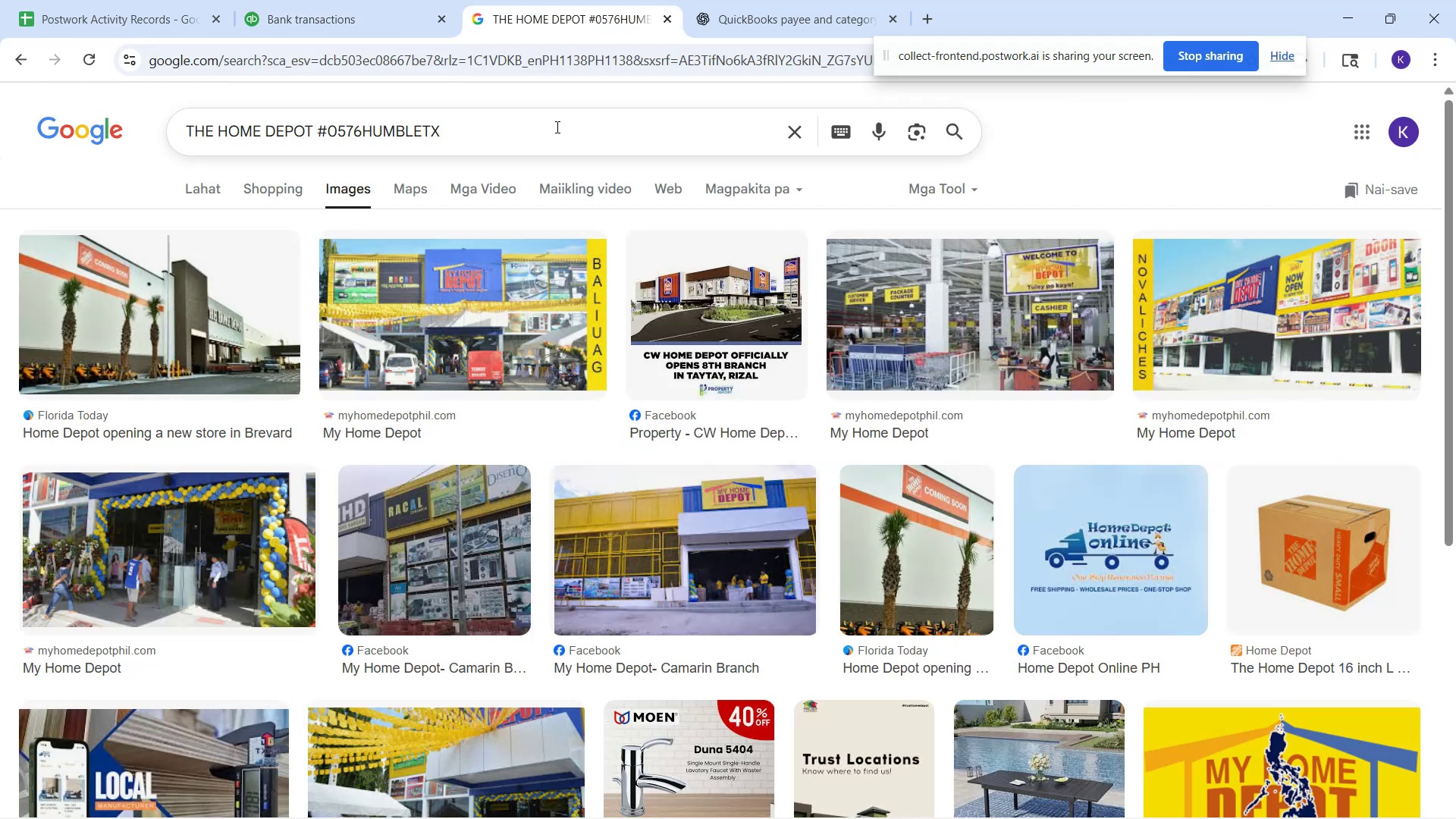 
left_click_drag(start_coordinate=[547, 152], to_coordinate=[175, 81])
 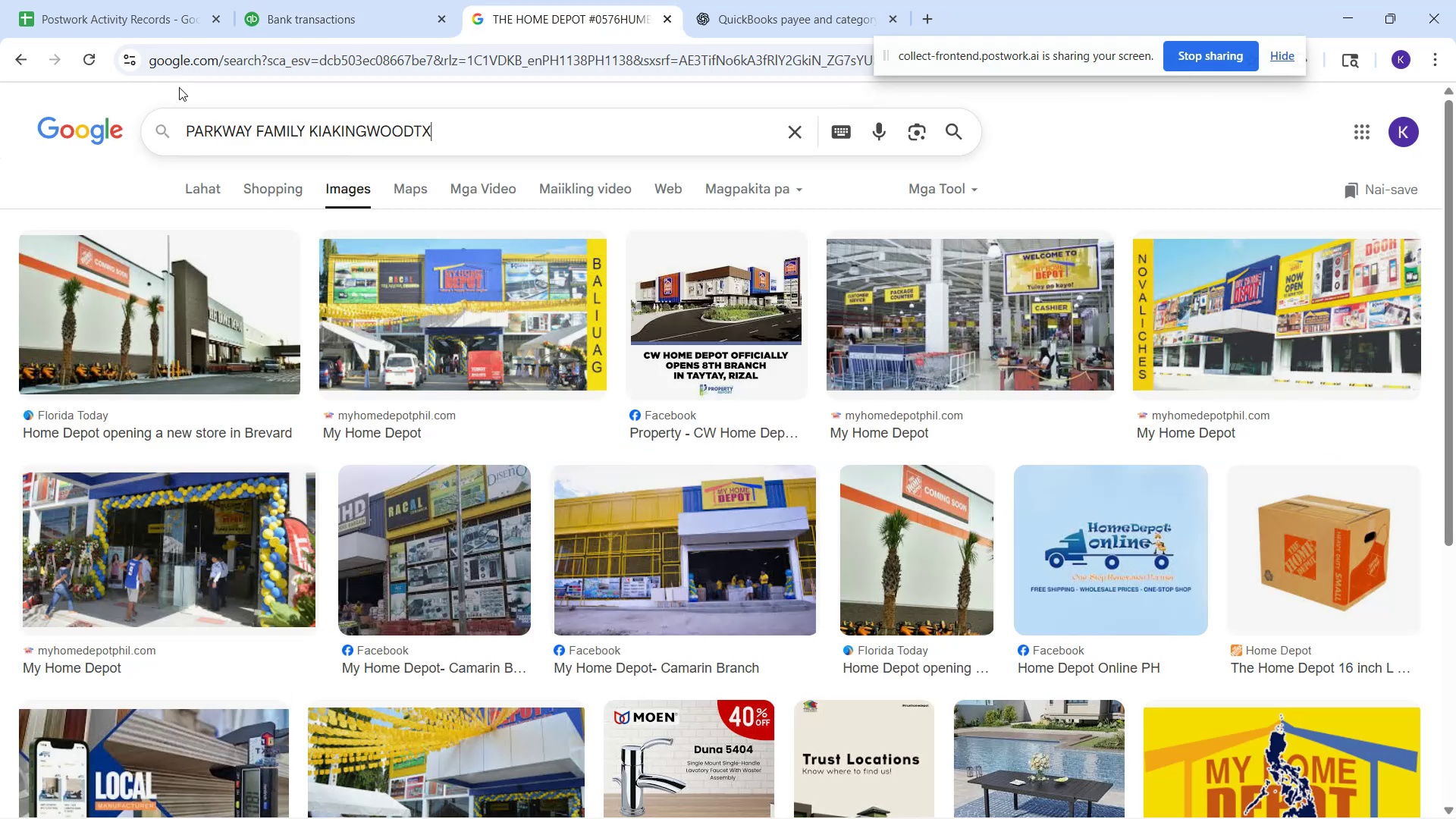 
key(Control+V)
 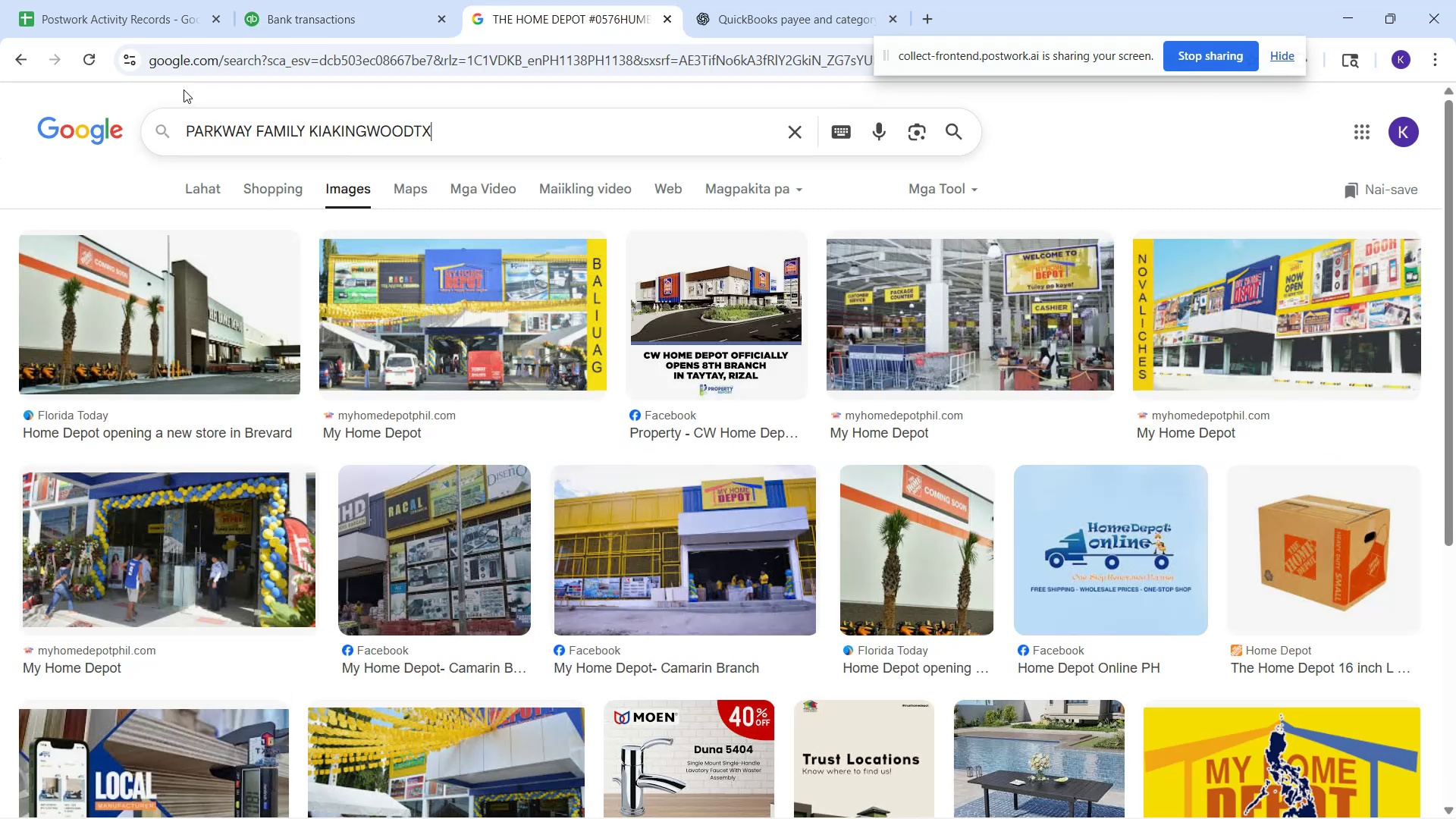 
key(Enter)
 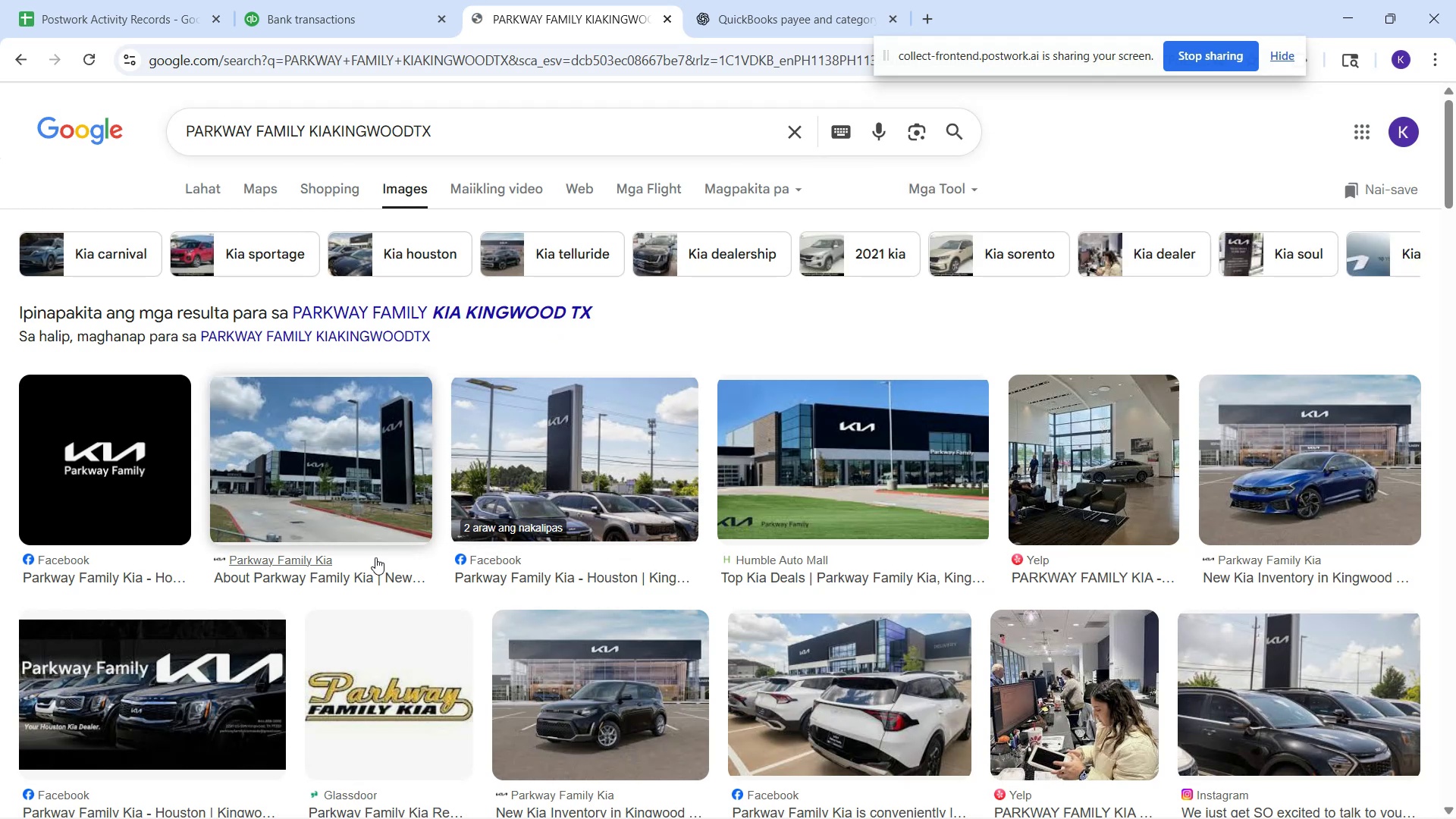 
scroll: coordinate [341, 561], scroll_direction: down, amount: 1.0
 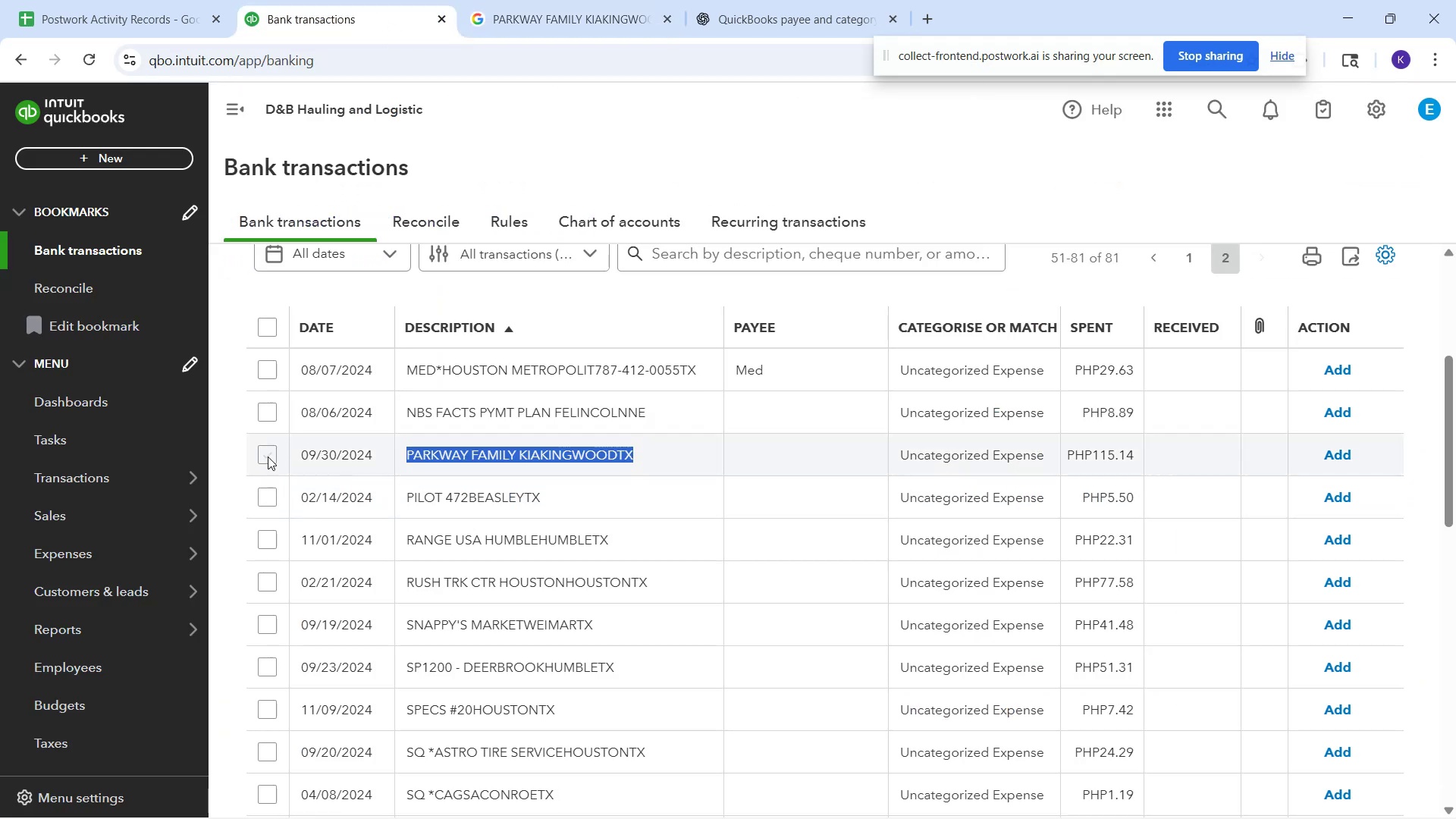 
wait(7.21)
 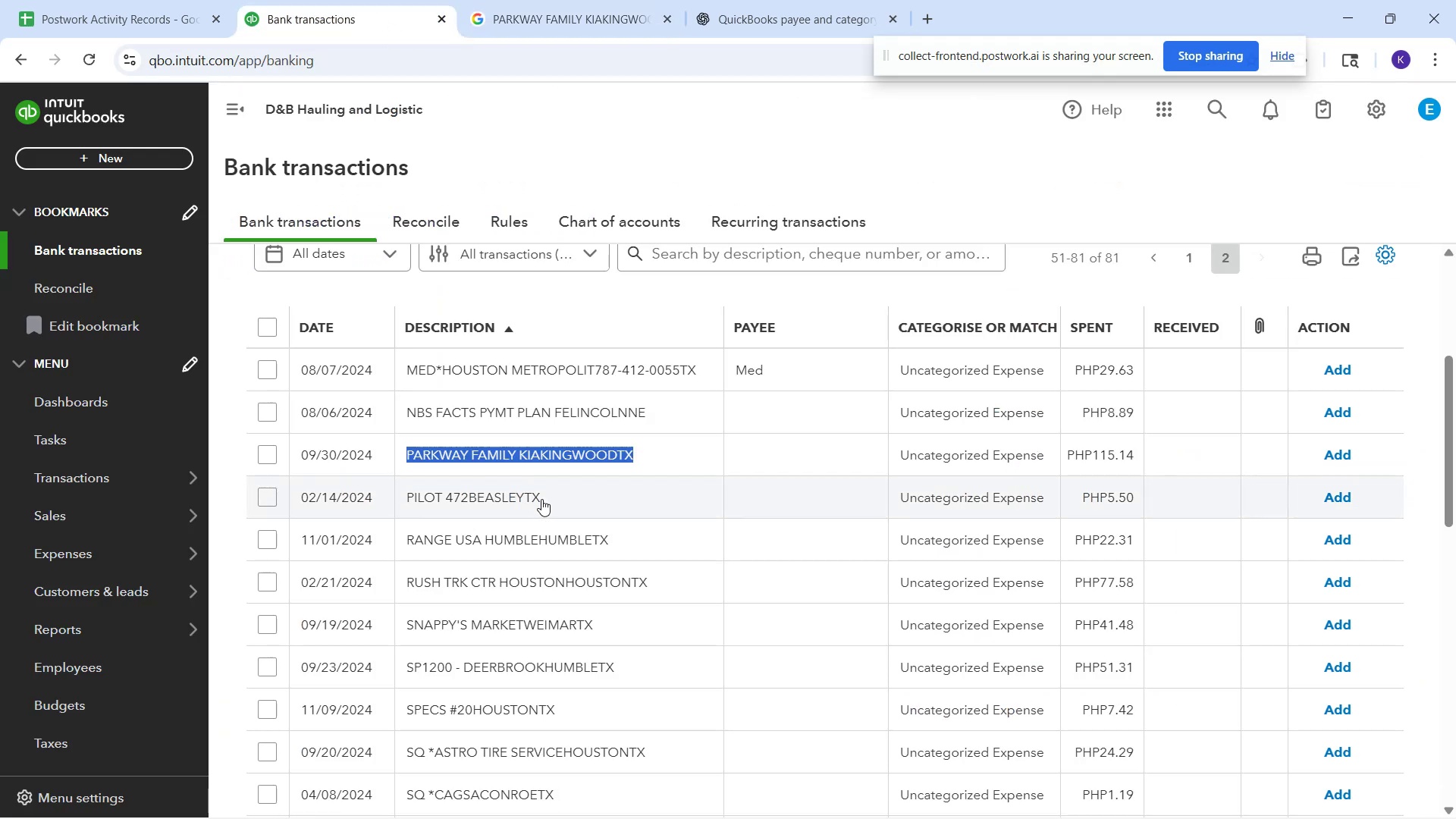 
left_click([428, 457])
 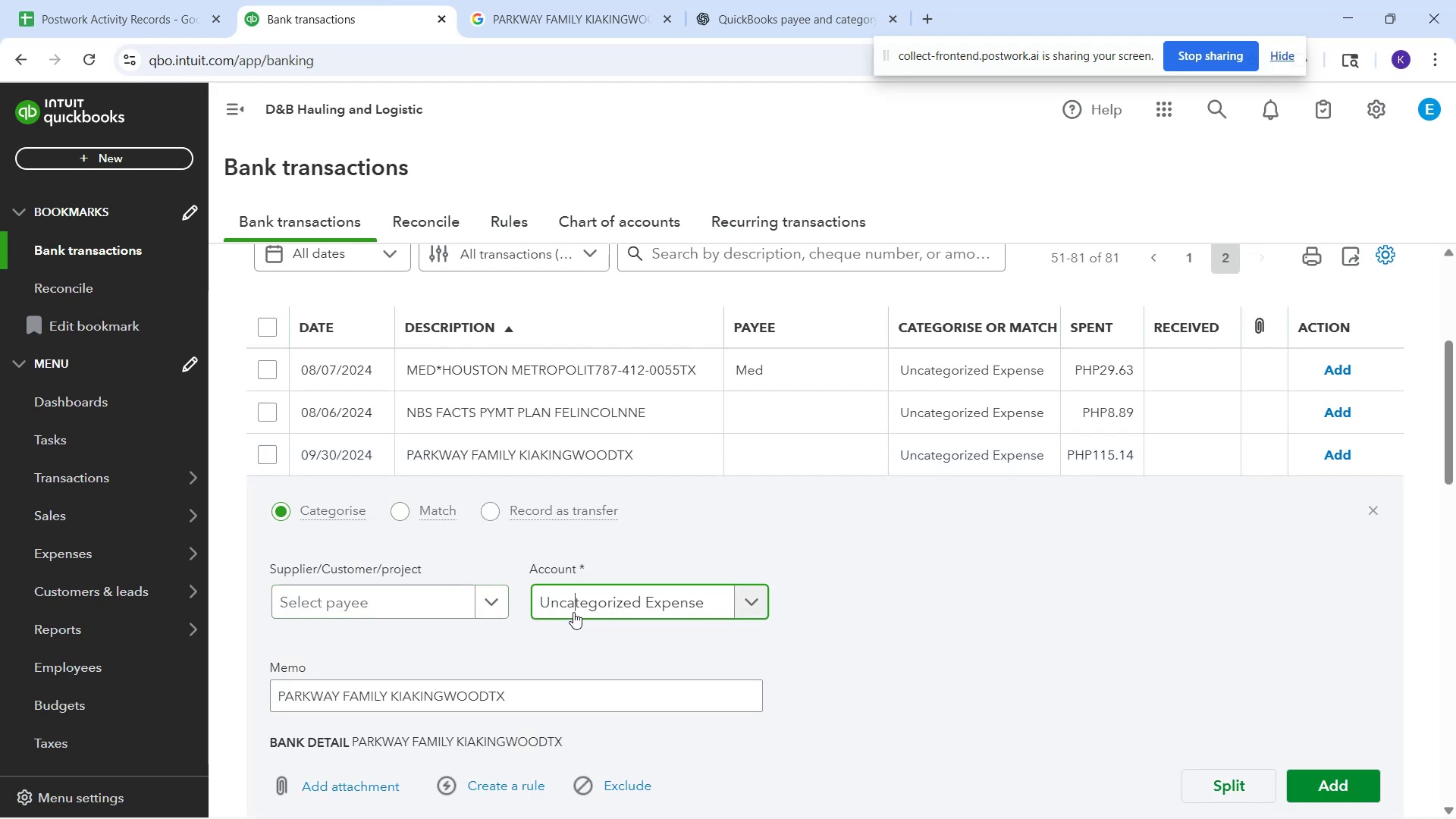 
wait(5.3)
 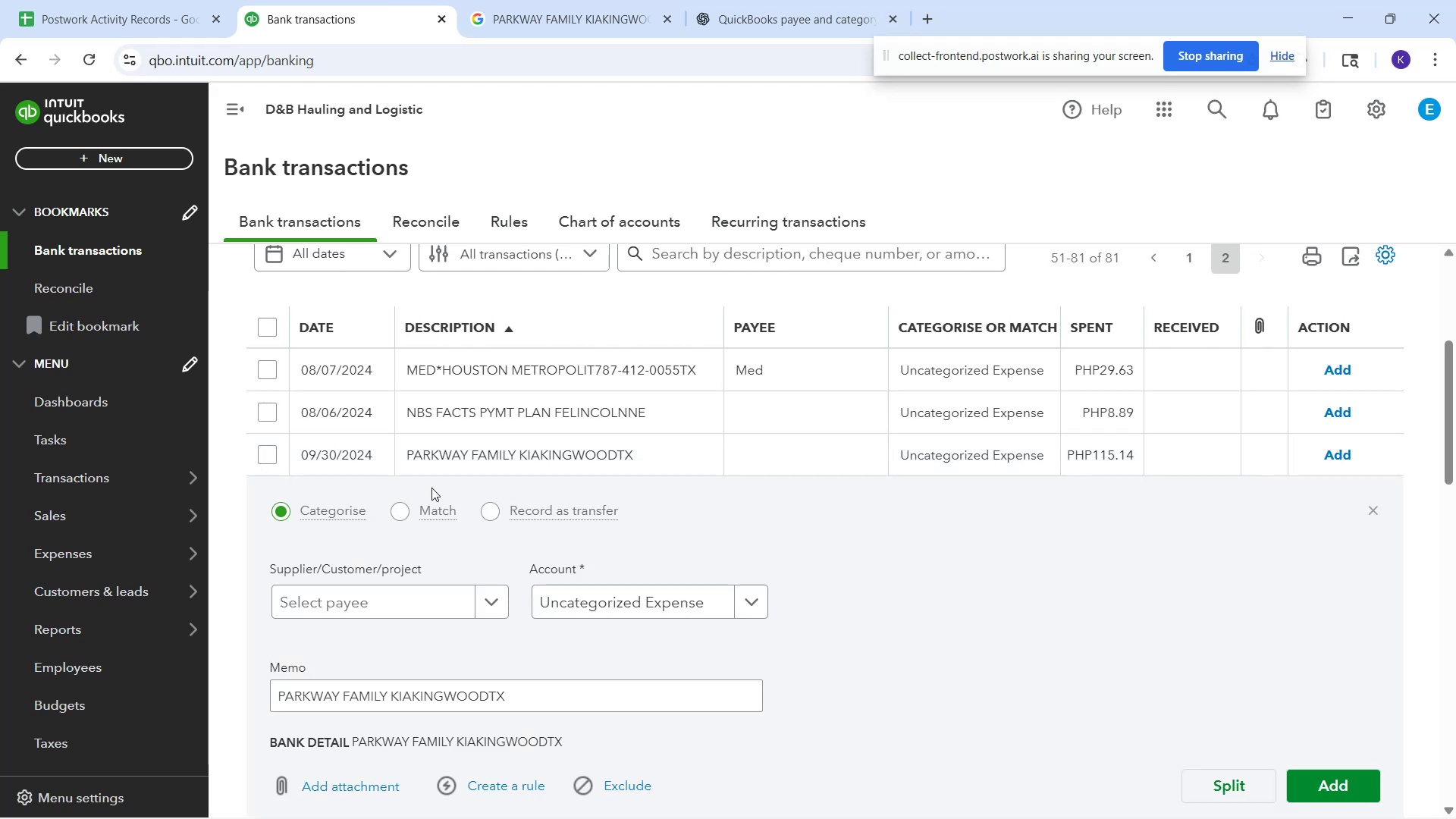 
type(auto)
 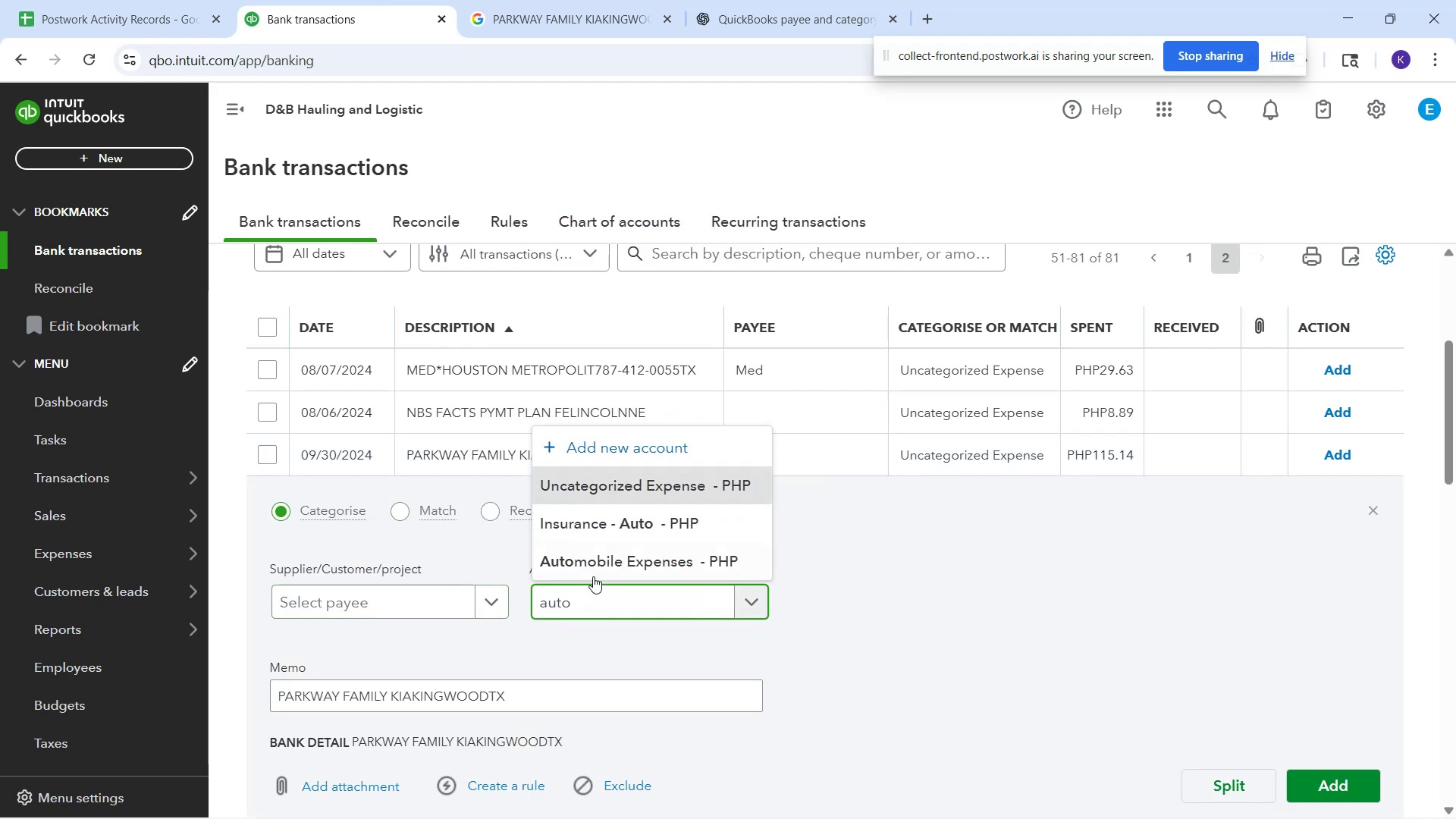 
left_click([593, 576])
 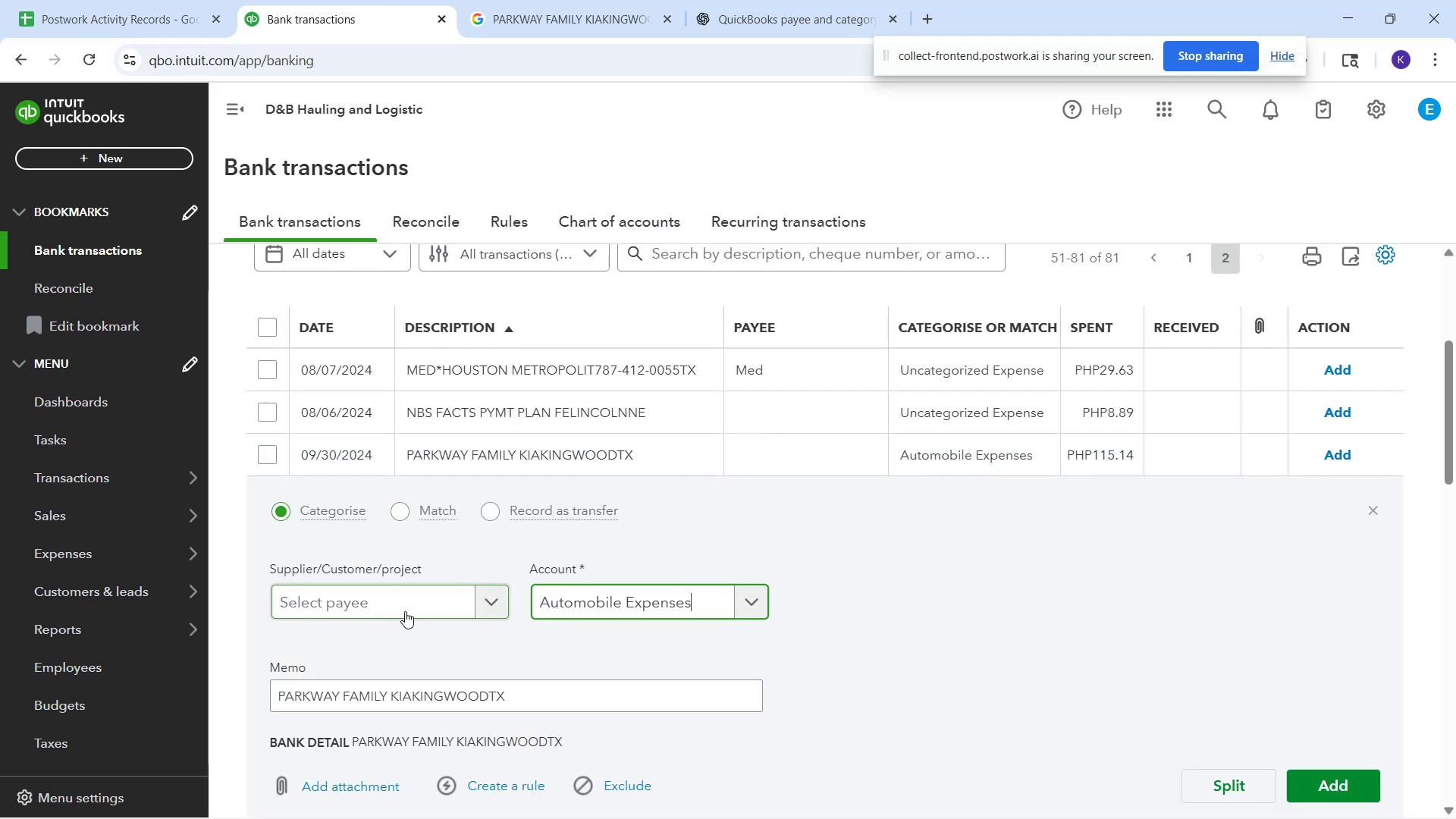 
left_click([405, 611])
 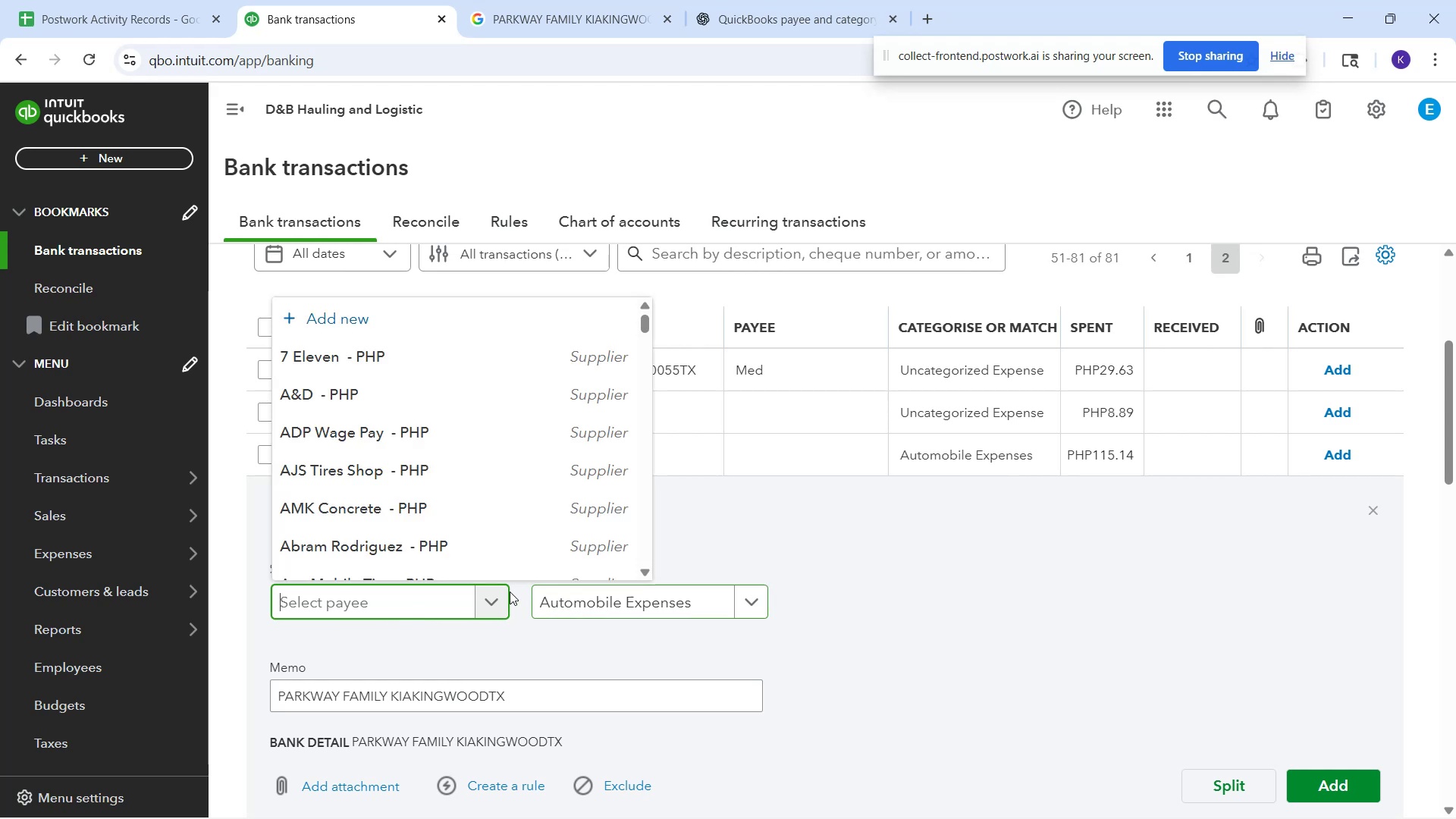 
left_click([720, 521])
 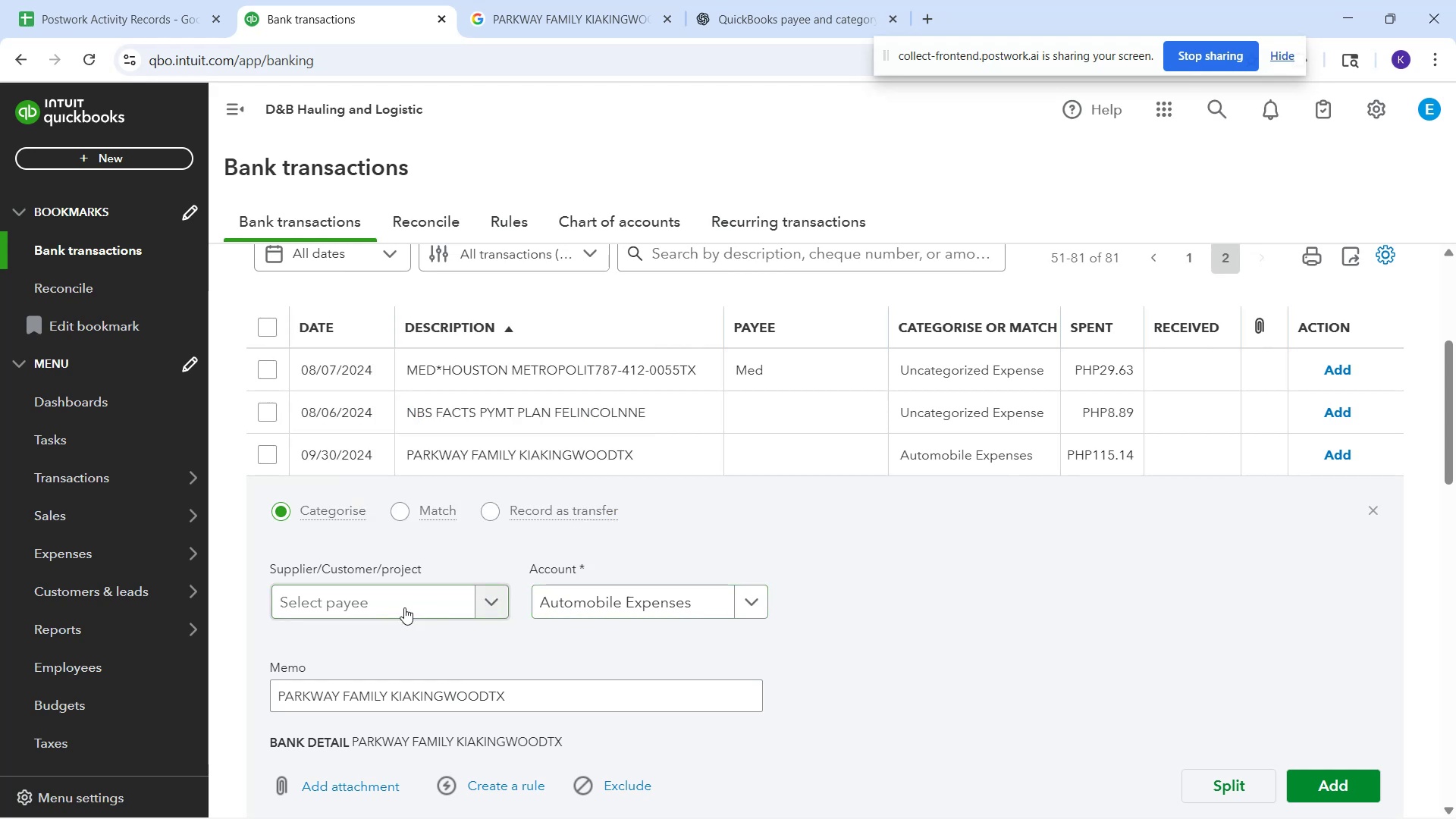 
mouse_move([398, 613])
 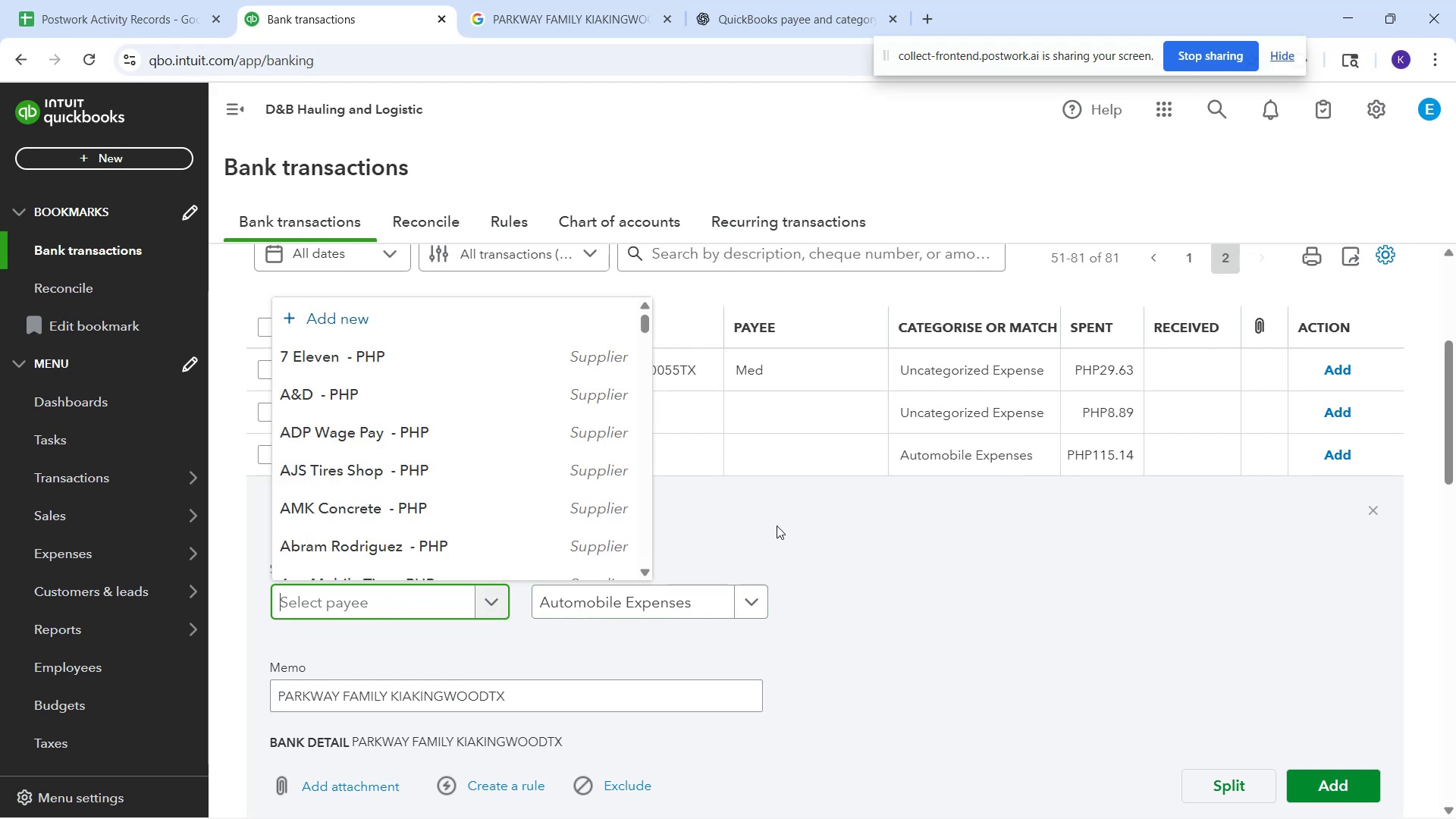 
left_click([777, 526])
 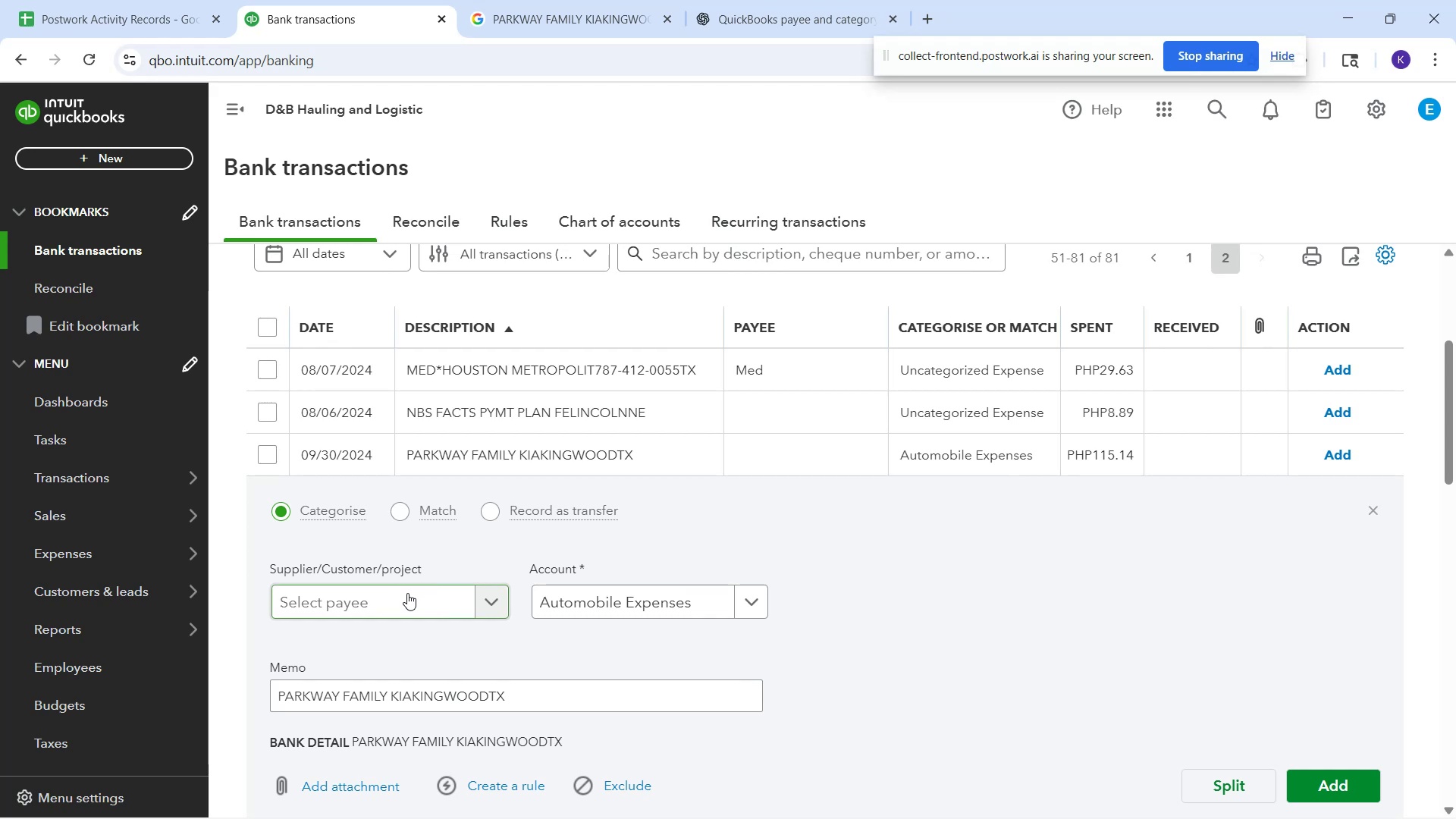 
type(PArk)
 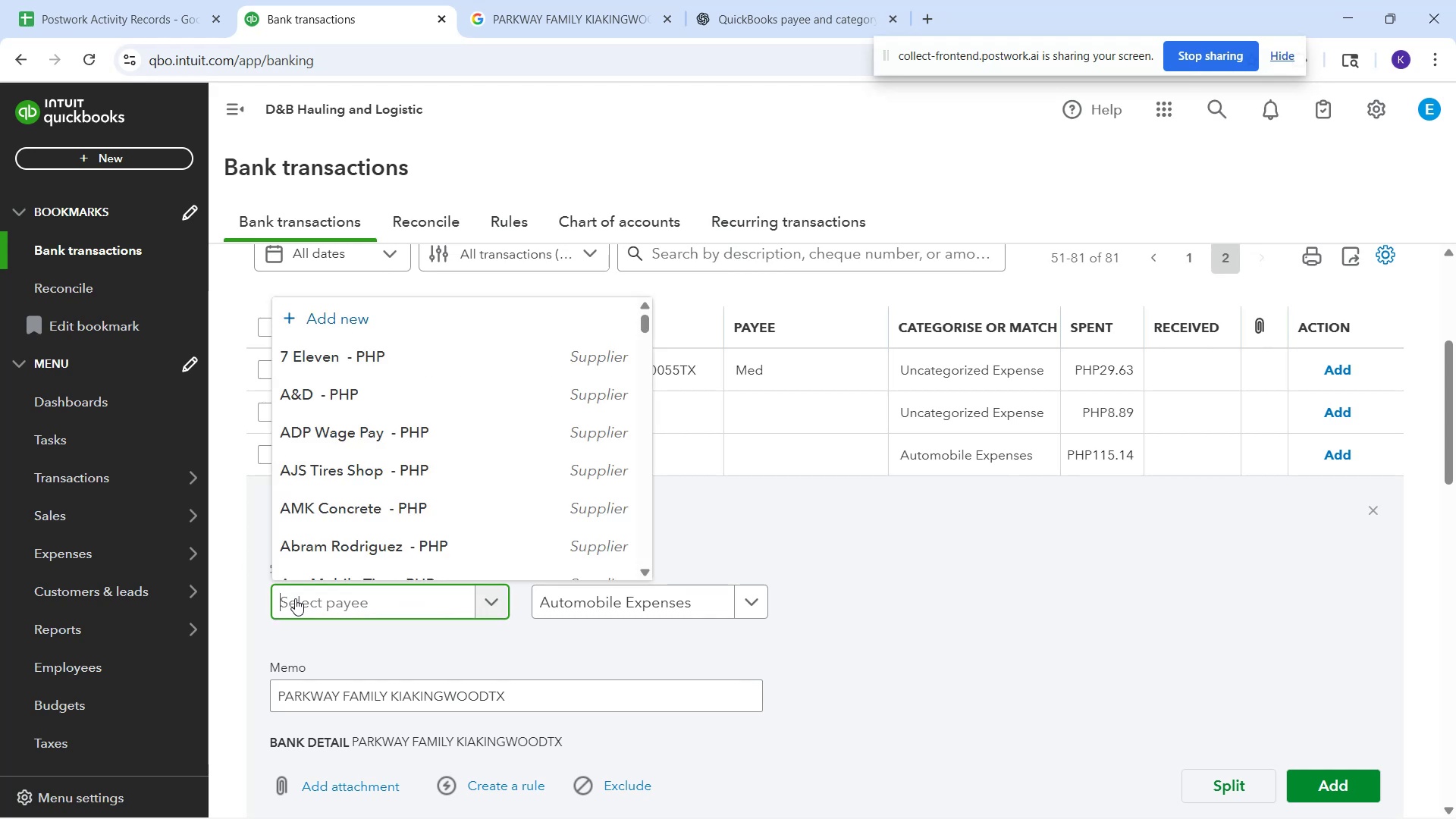 
type(Parkway Famiily)
key(Backspace)
key(Backspace)
key(Backspace)
type(ly)
 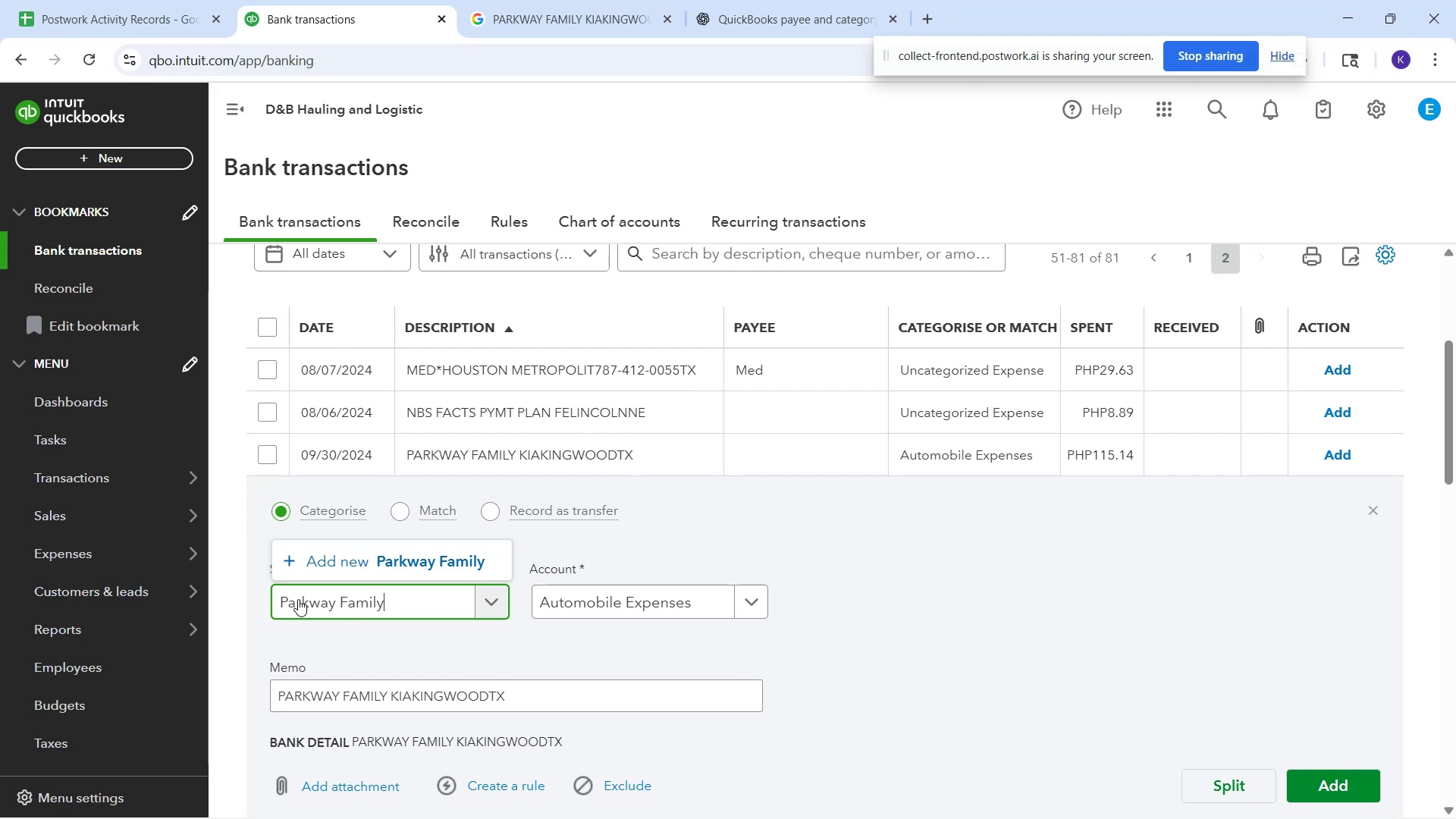 
left_click([379, 578])
 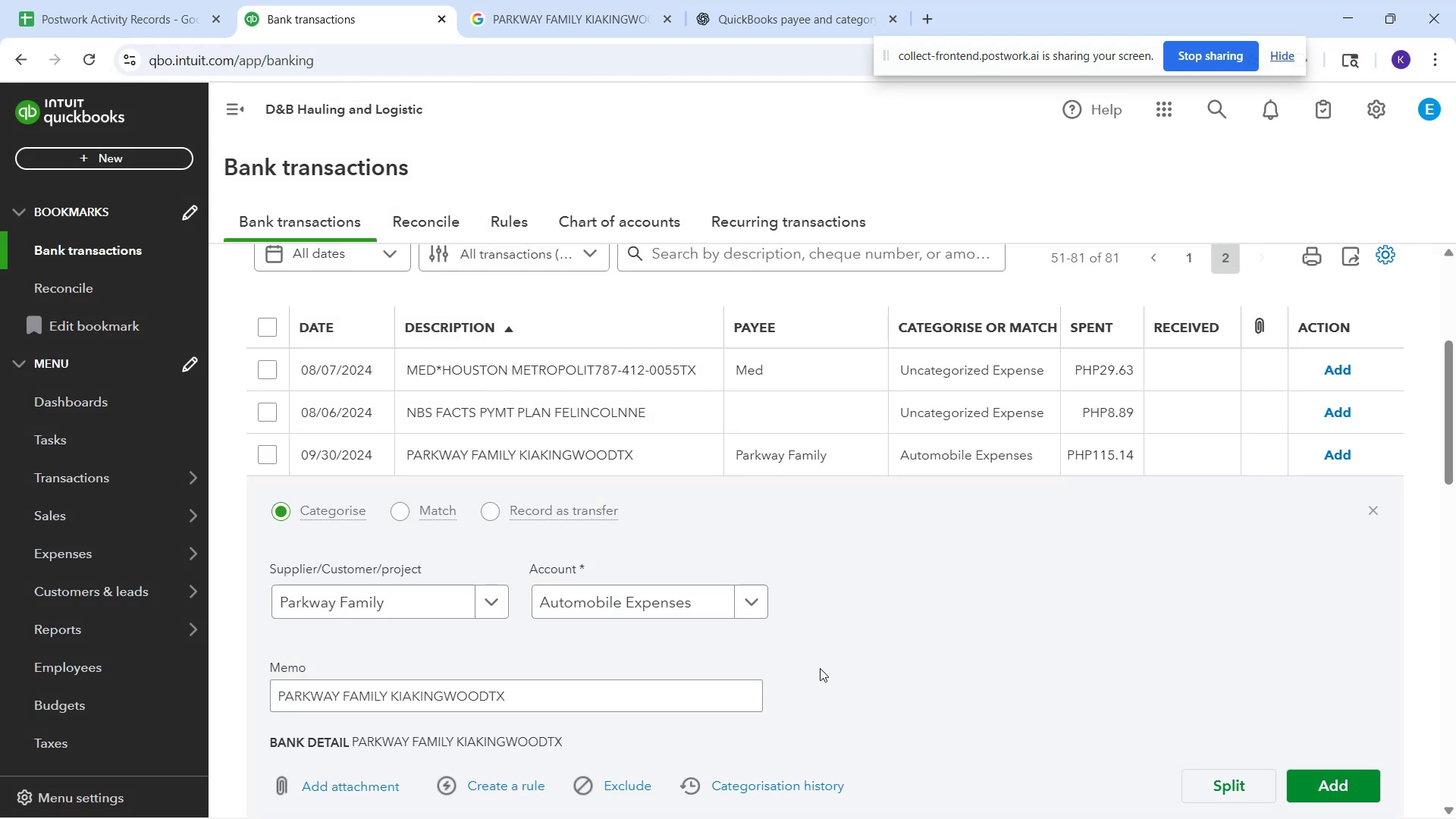 
wait(6.32)
 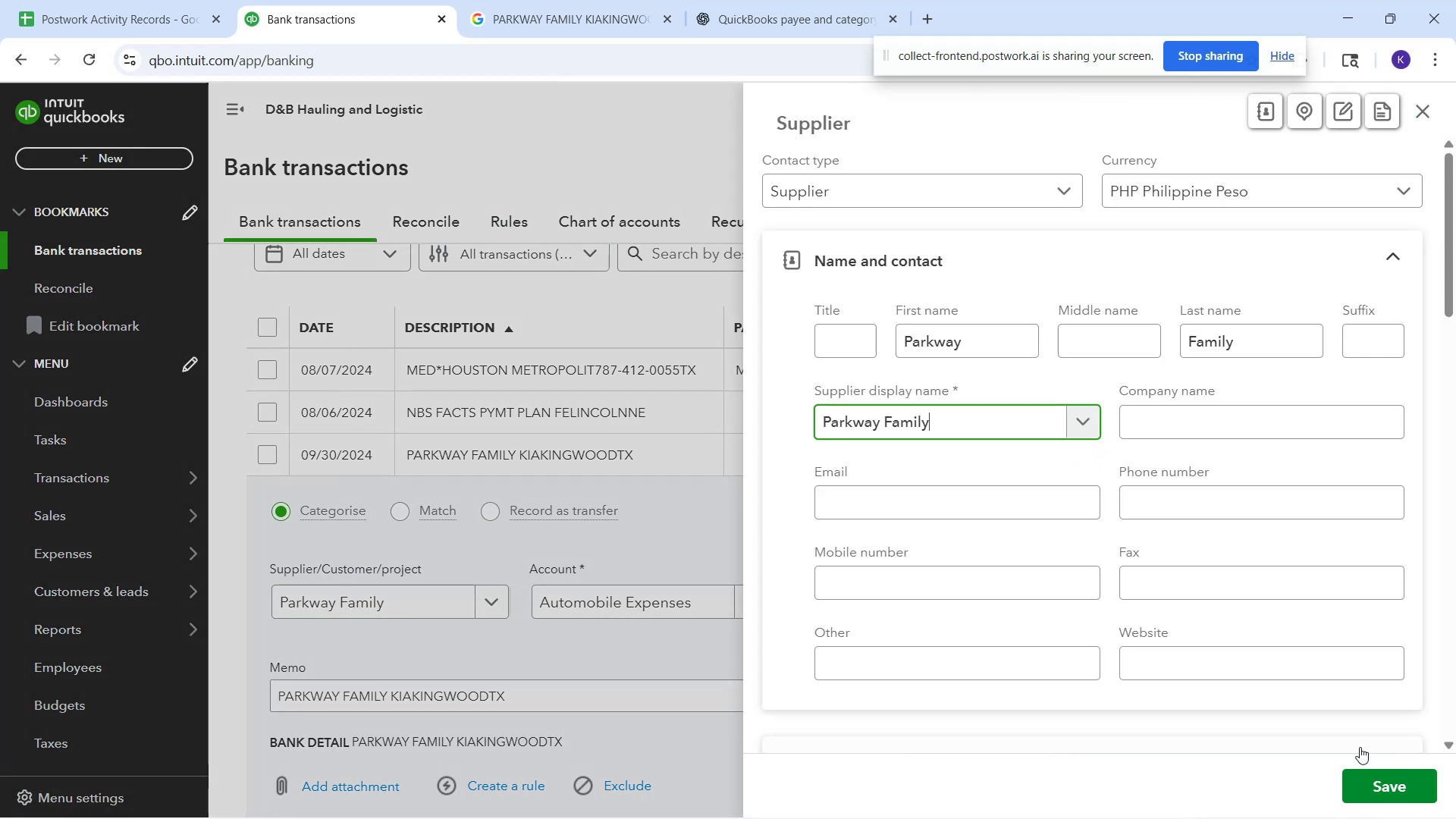 
scroll: coordinate [858, 648], scroll_direction: down, amount: 2.0
 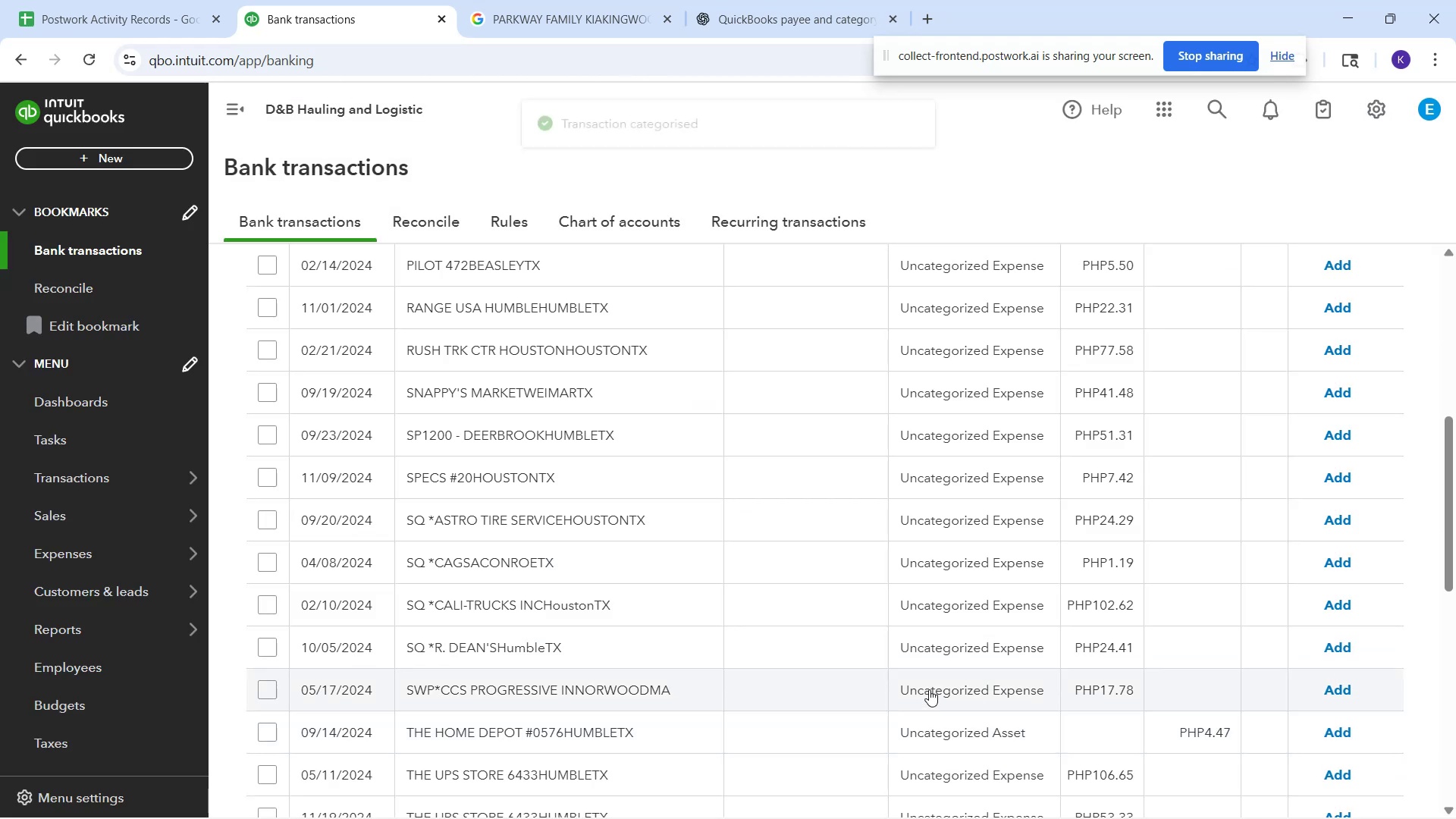 
wait(5.79)
 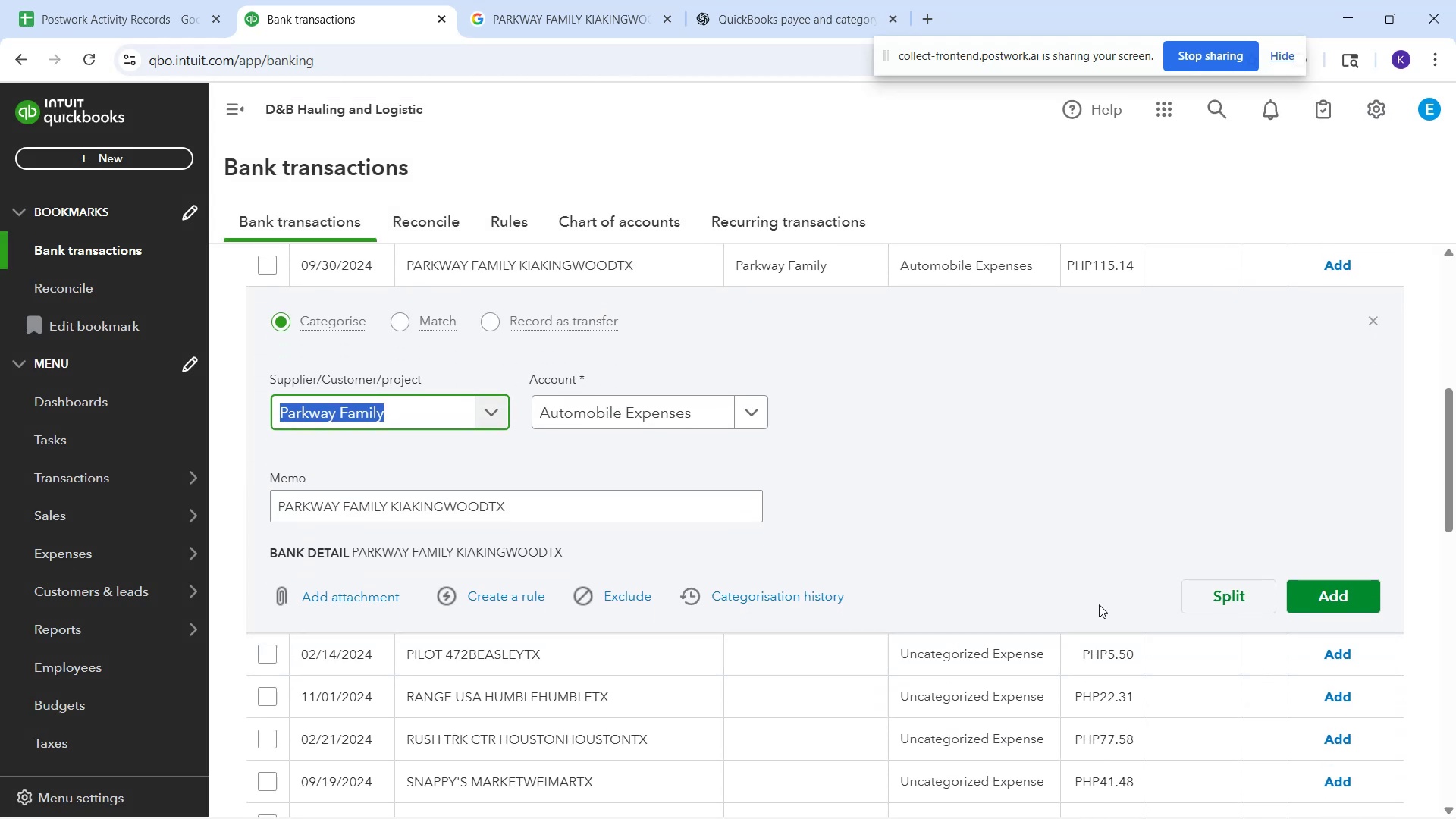 
scroll: coordinate [622, 452], scroll_direction: up, amount: 7.0
 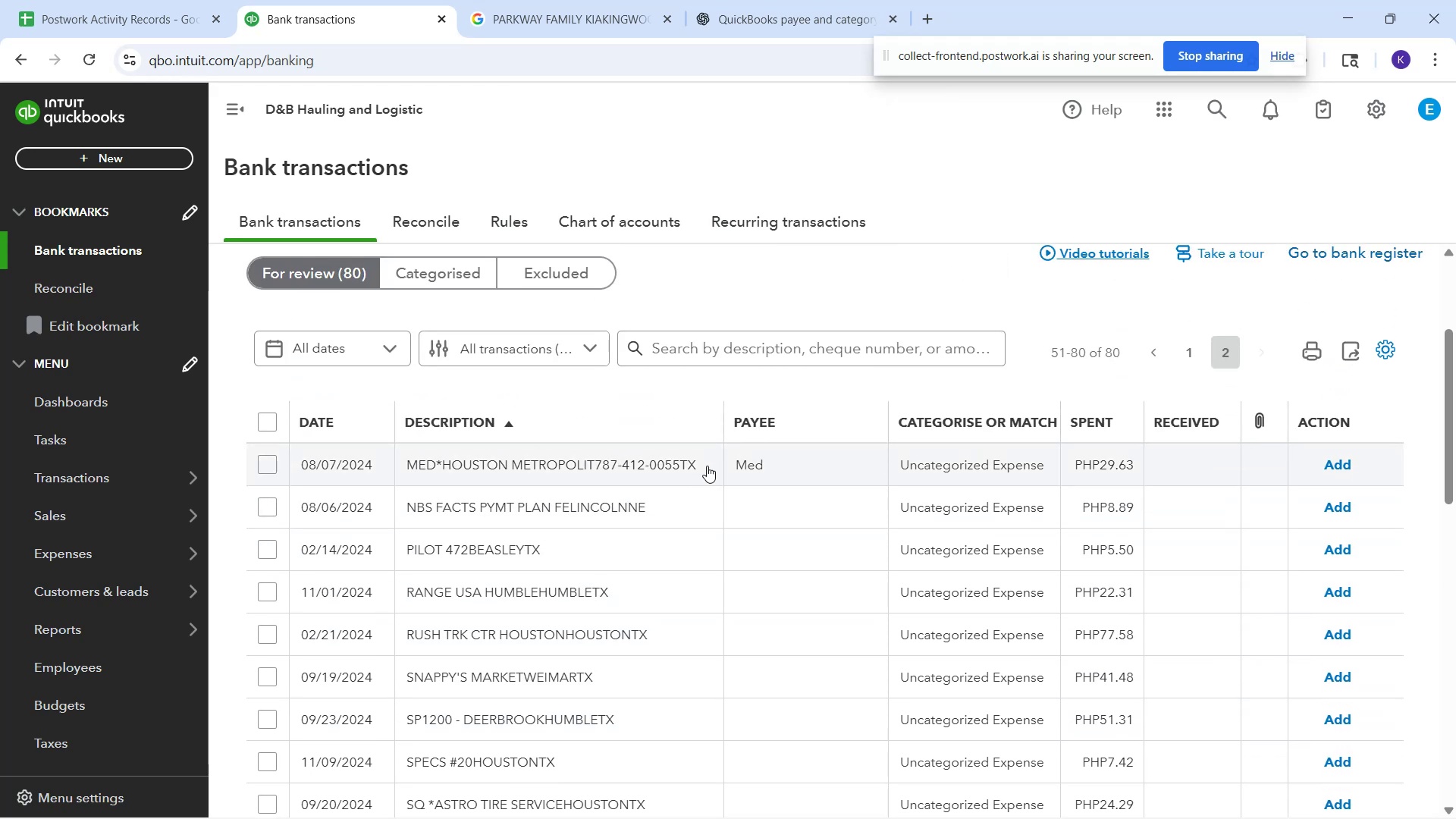 
wait(10.98)
 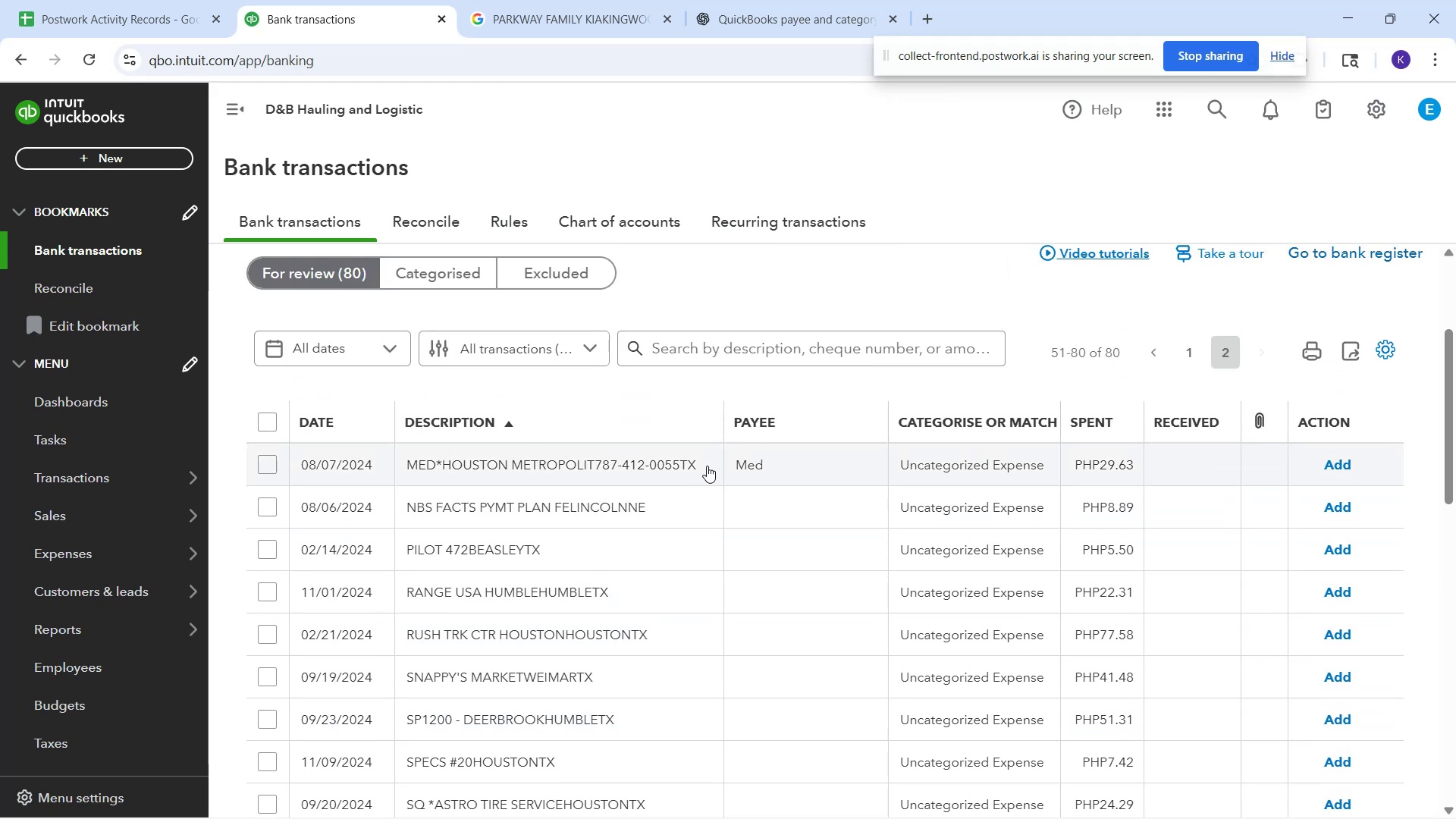 
left_click_drag(start_coordinate=[701, 462], to_coordinate=[391, 462])
 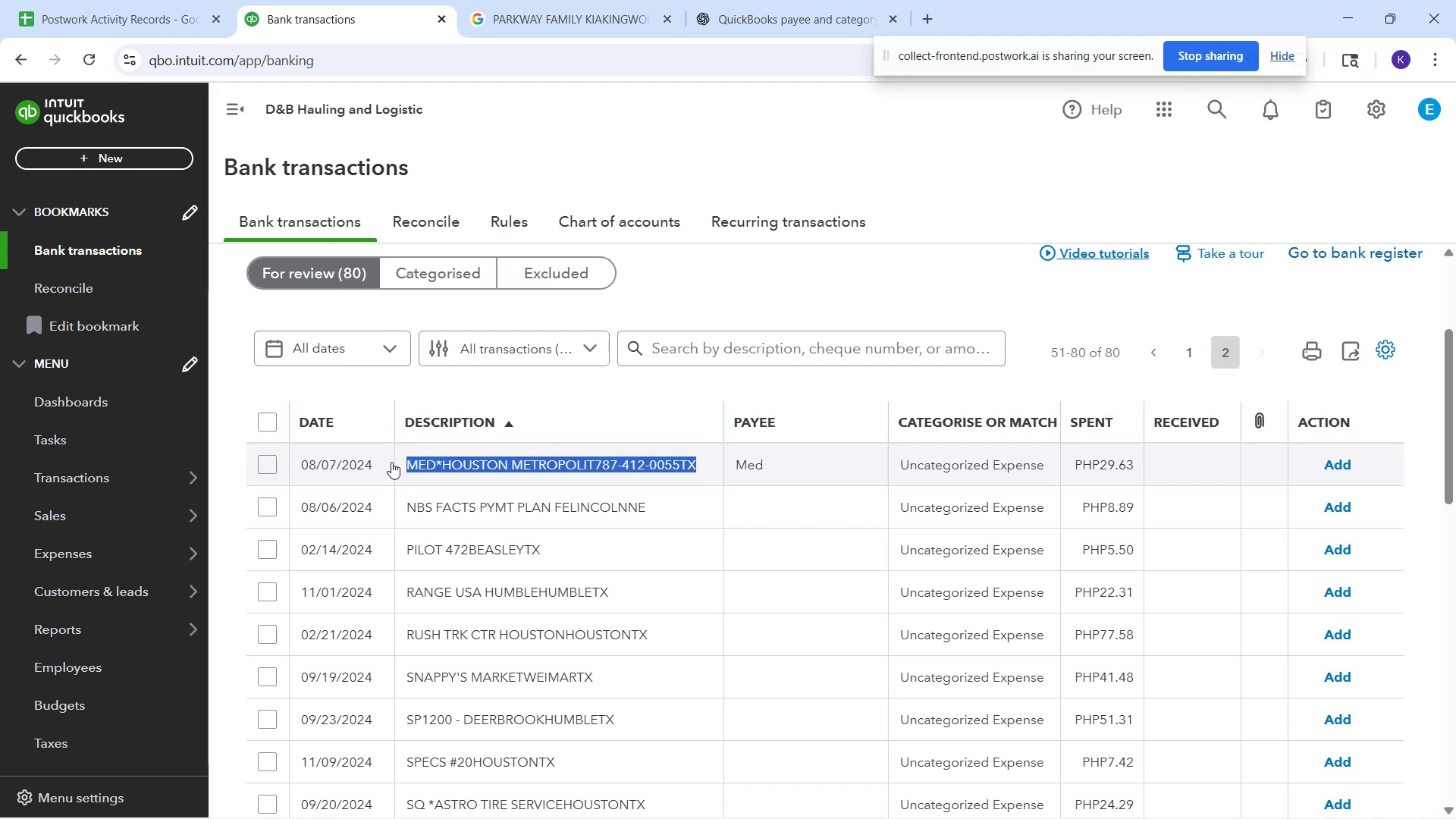 
key(Control+C)
 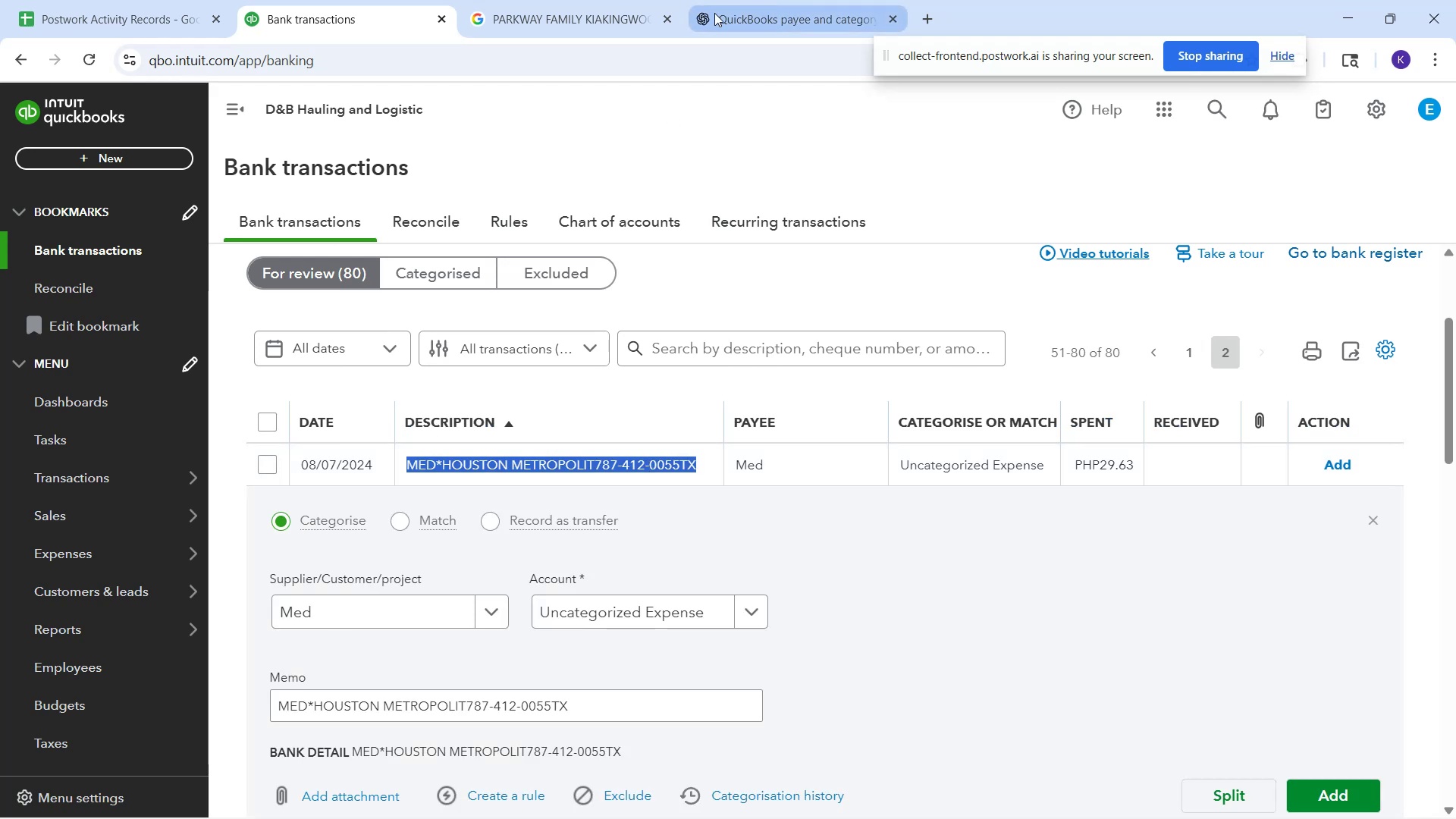 
left_click_drag(start_coordinate=[592, 27], to_coordinate=[590, 36])
 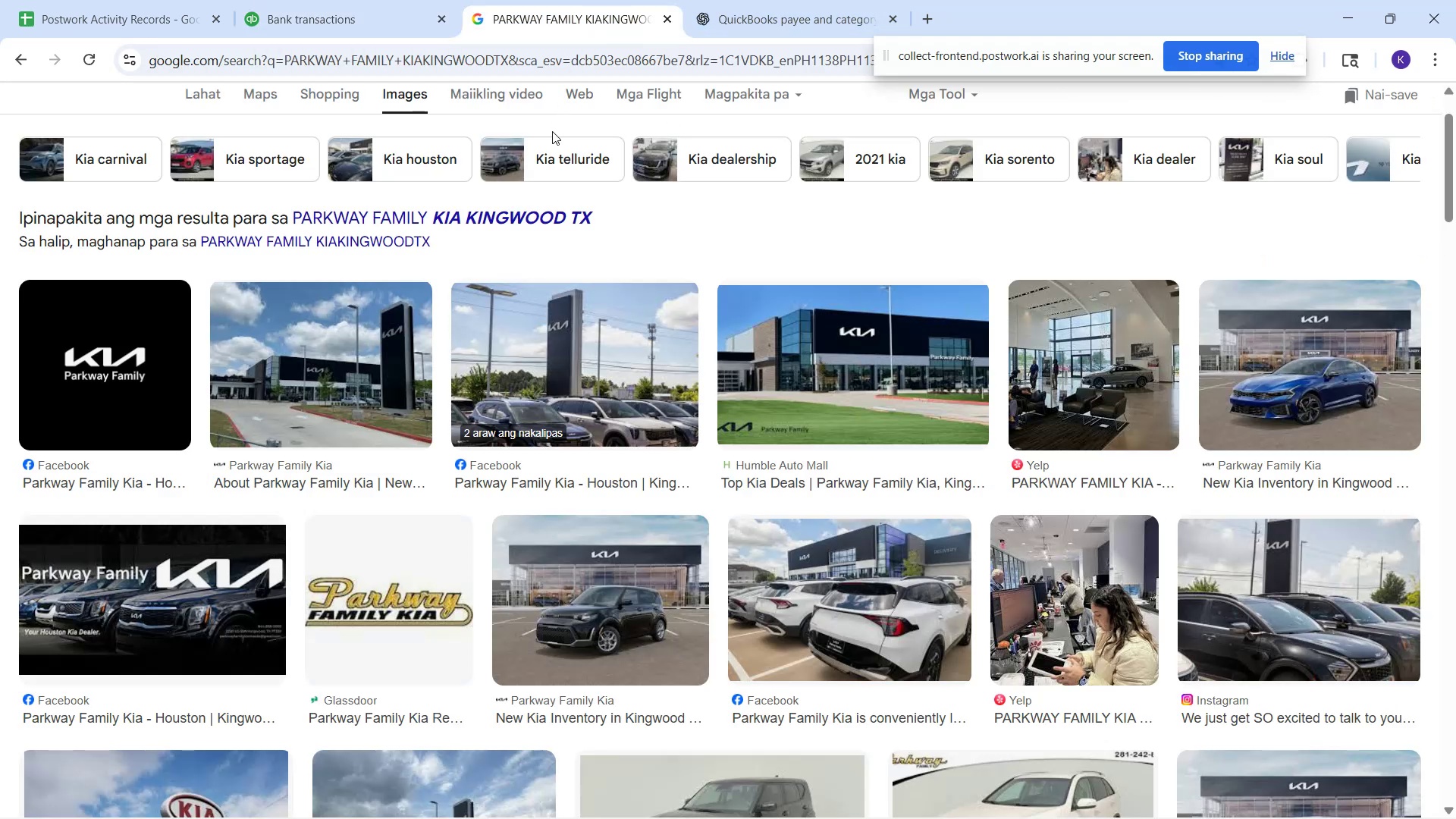 
scroll: coordinate [499, 337], scroll_direction: up, amount: 4.0
 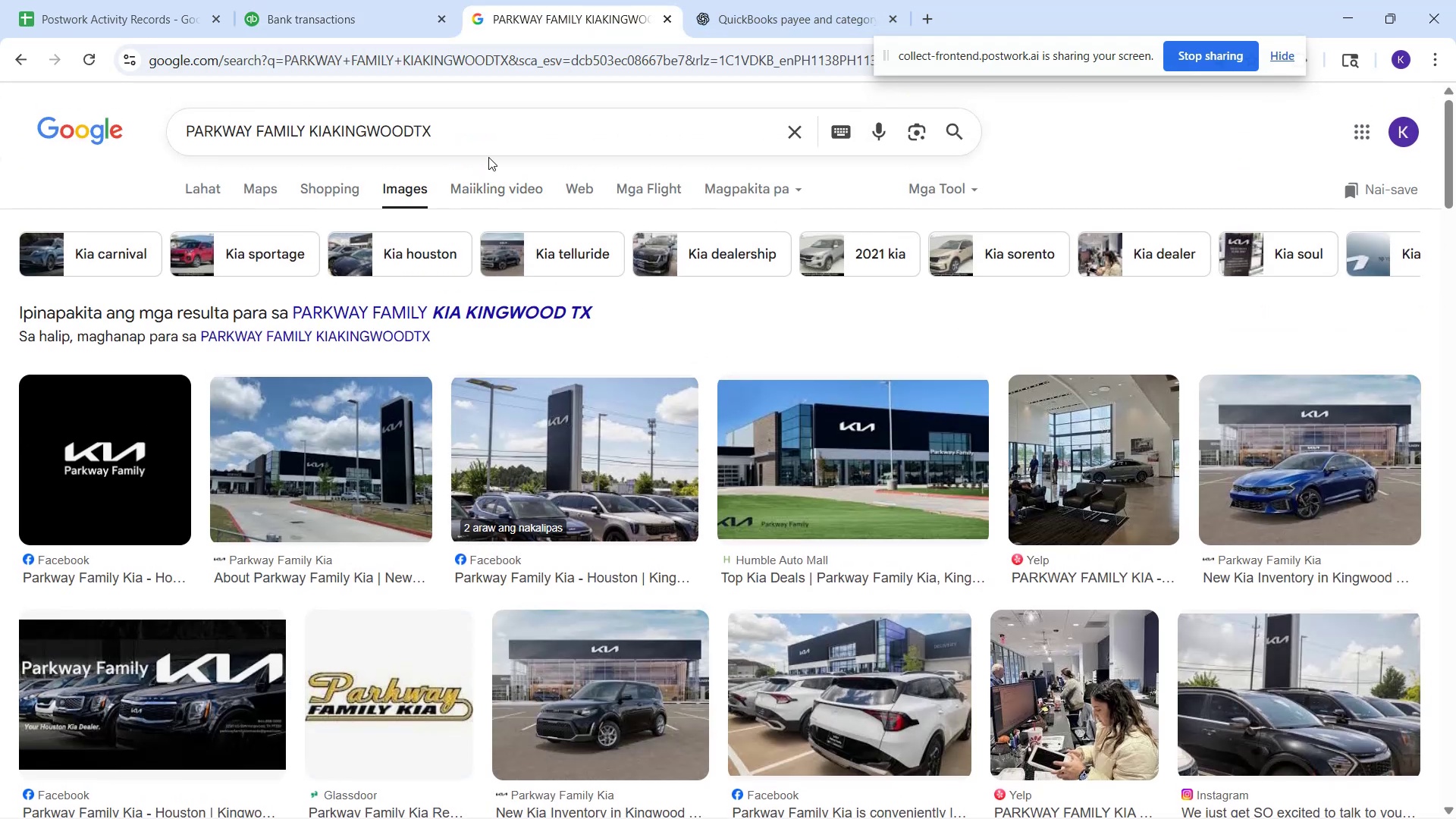 
left_click([488, 145])
 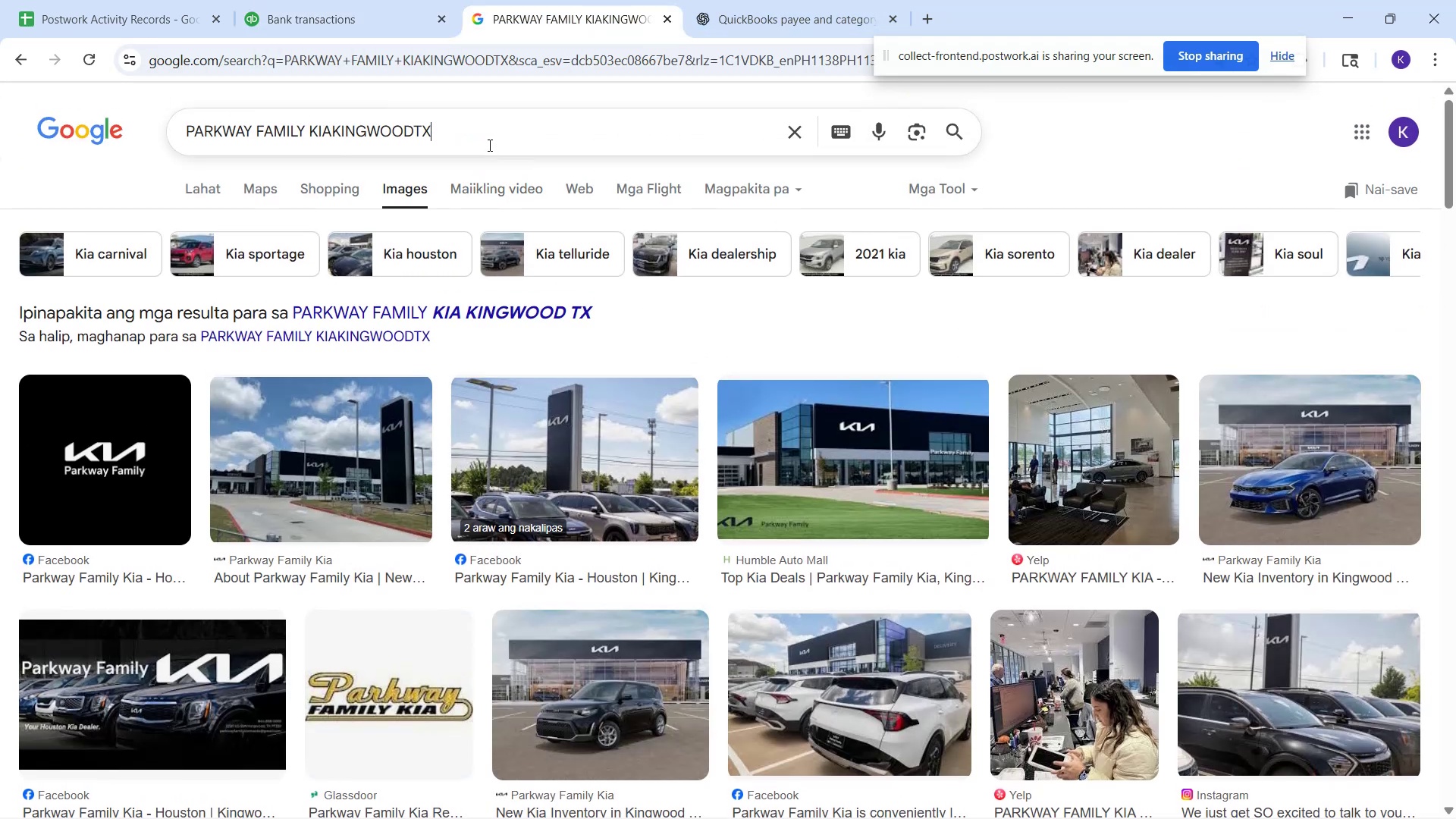 
key(Control+A)
 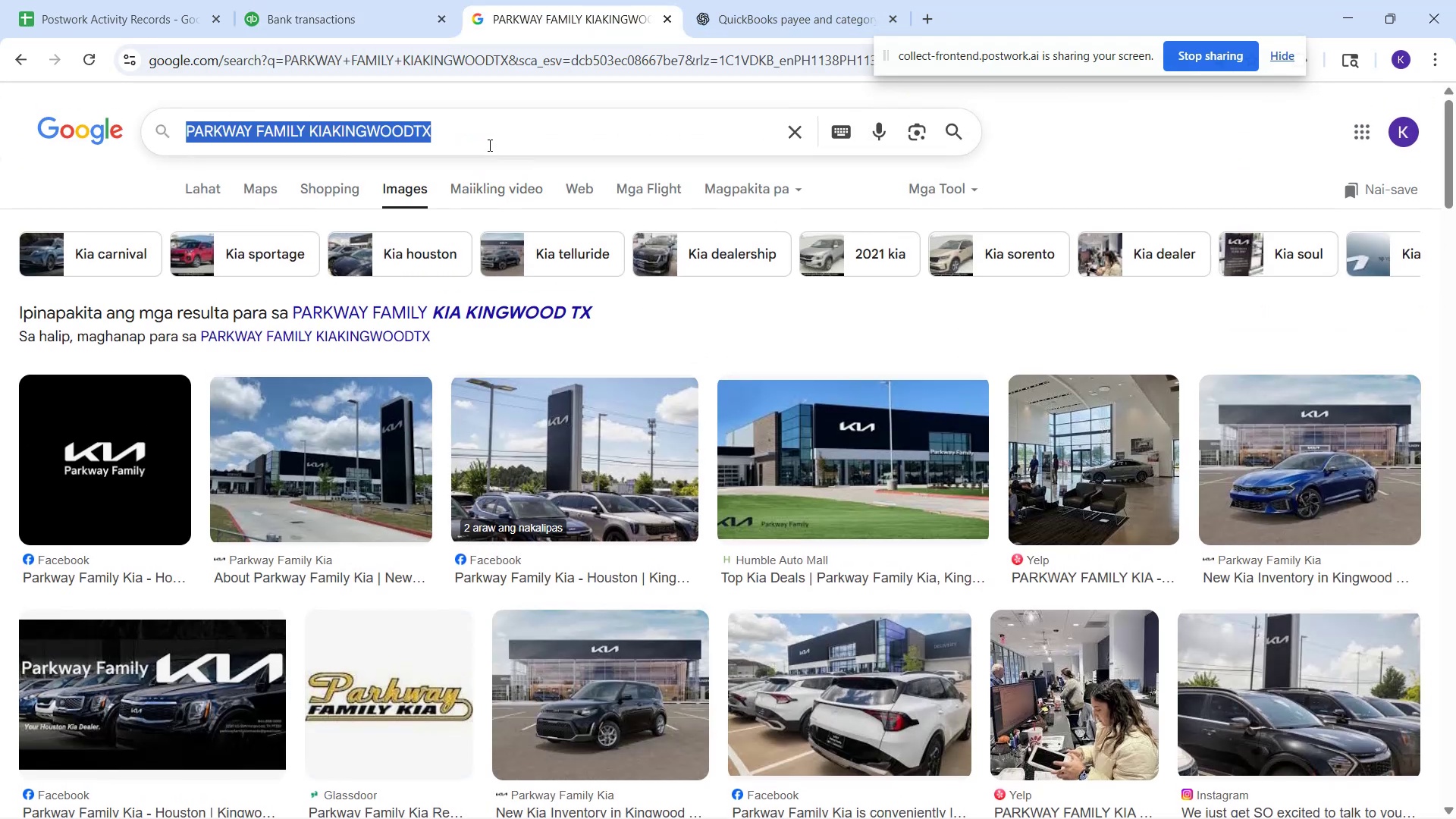 
key(Control+V)
 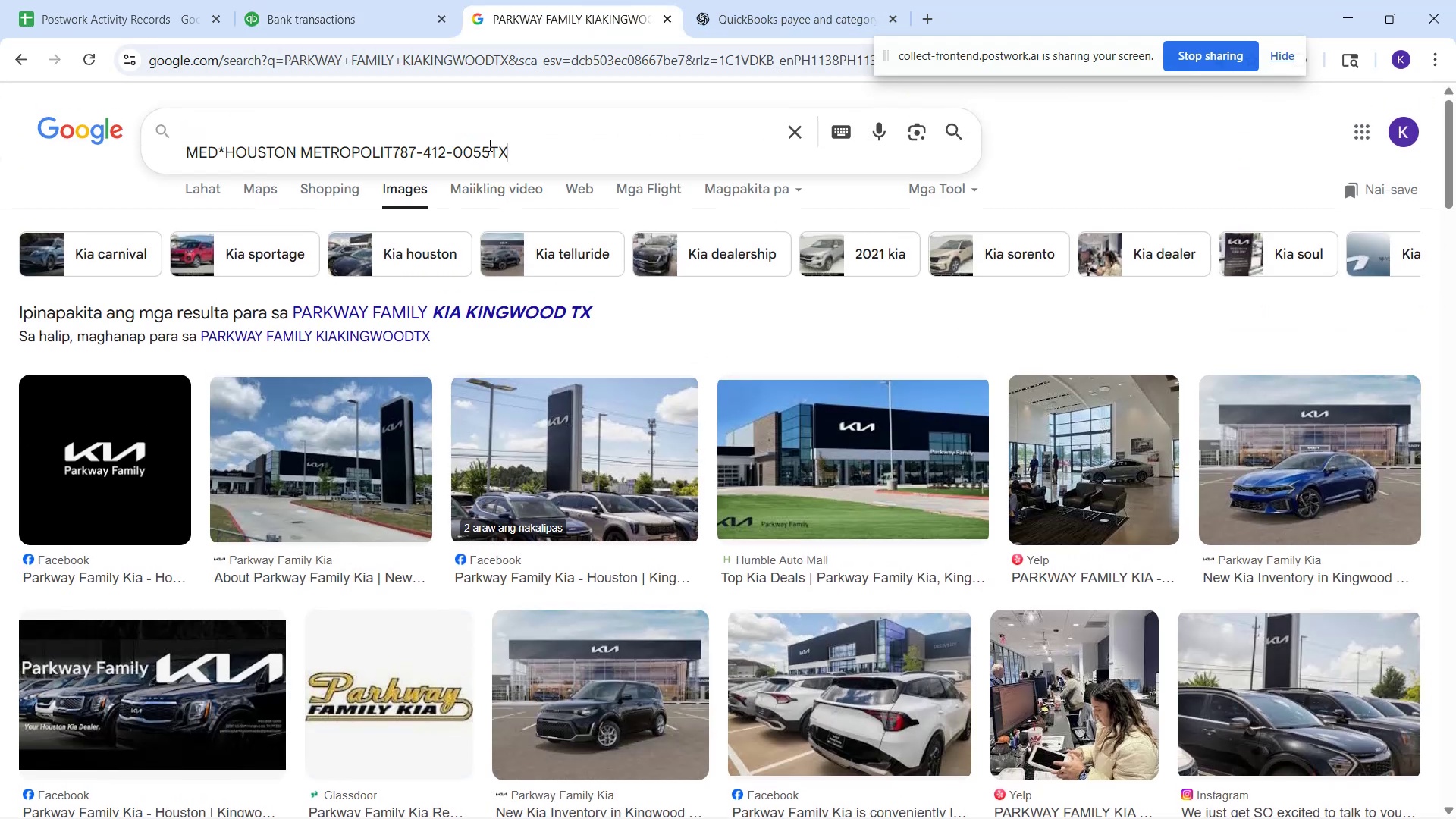 
key(Enter)
 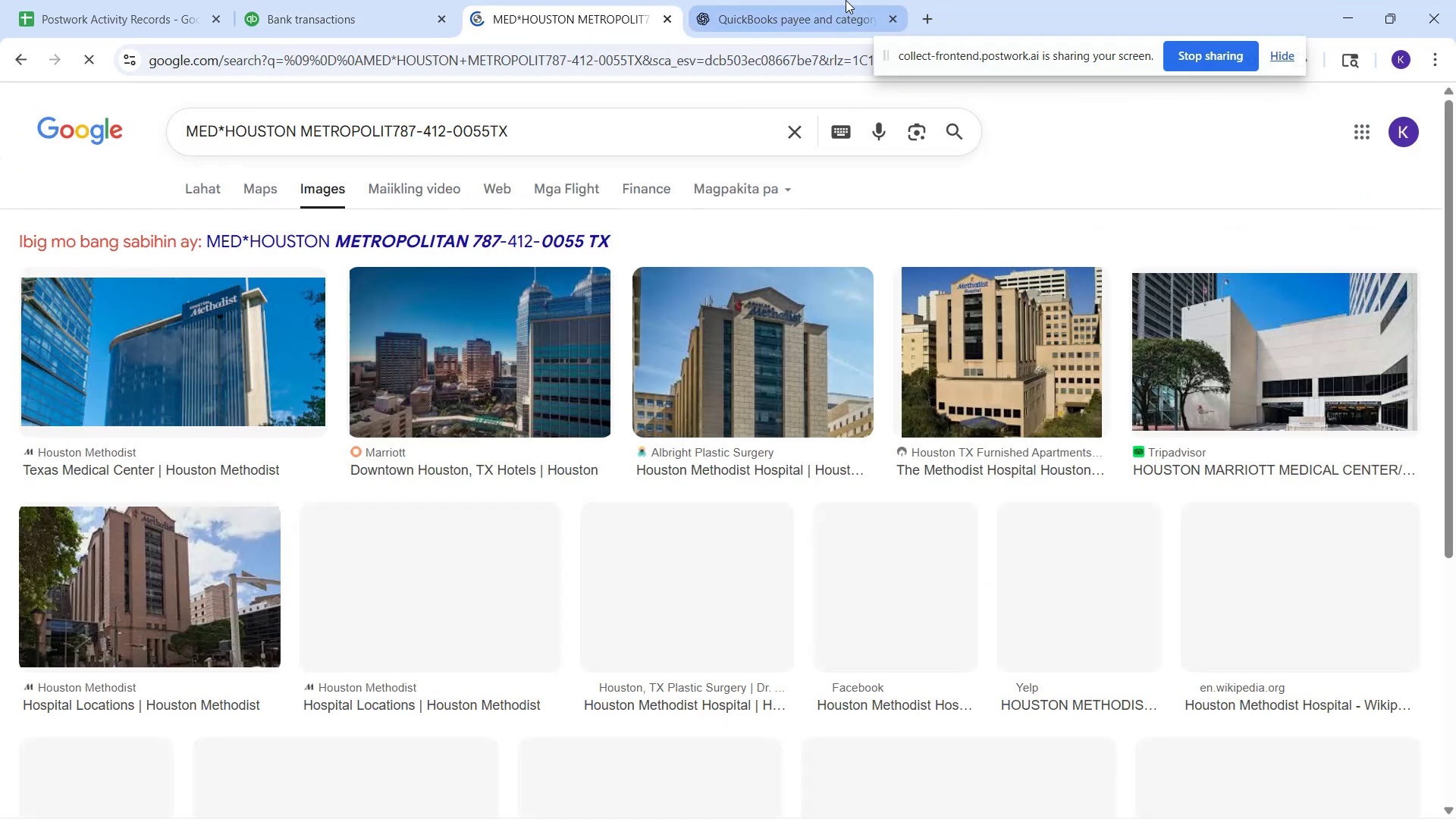 
left_click([846, 0])
 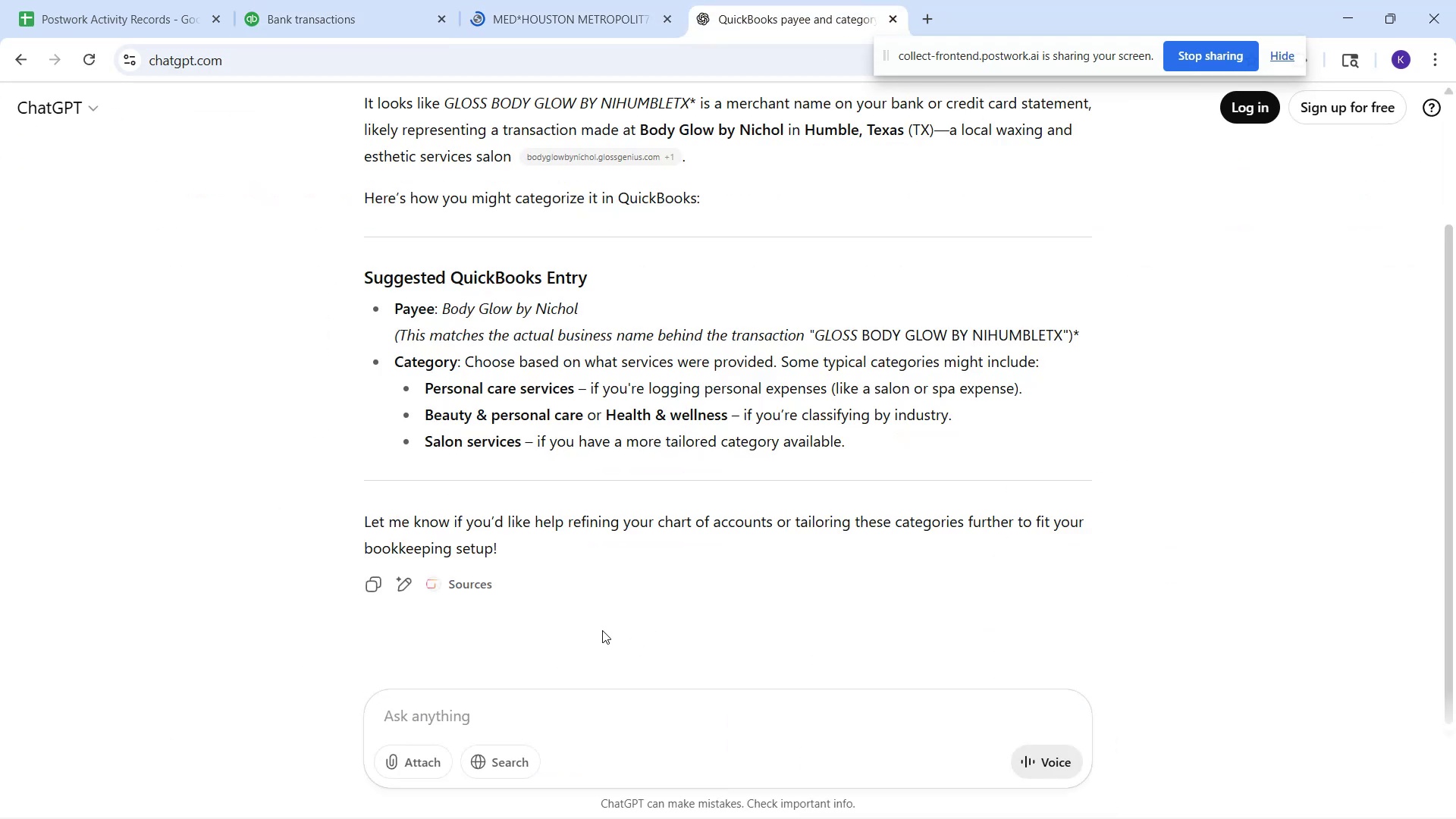 
left_click([578, 723])
 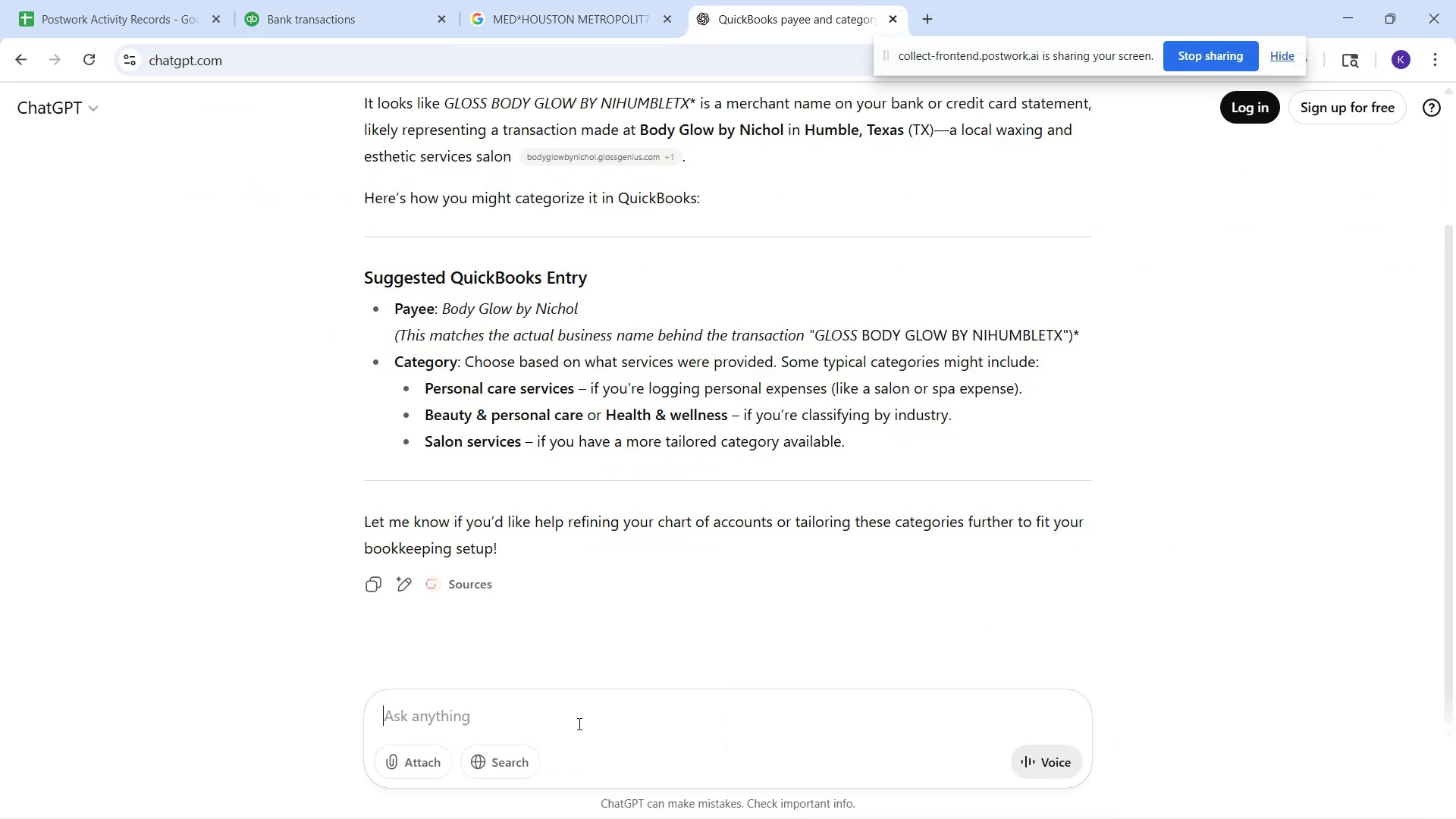 
key(Control+V)
 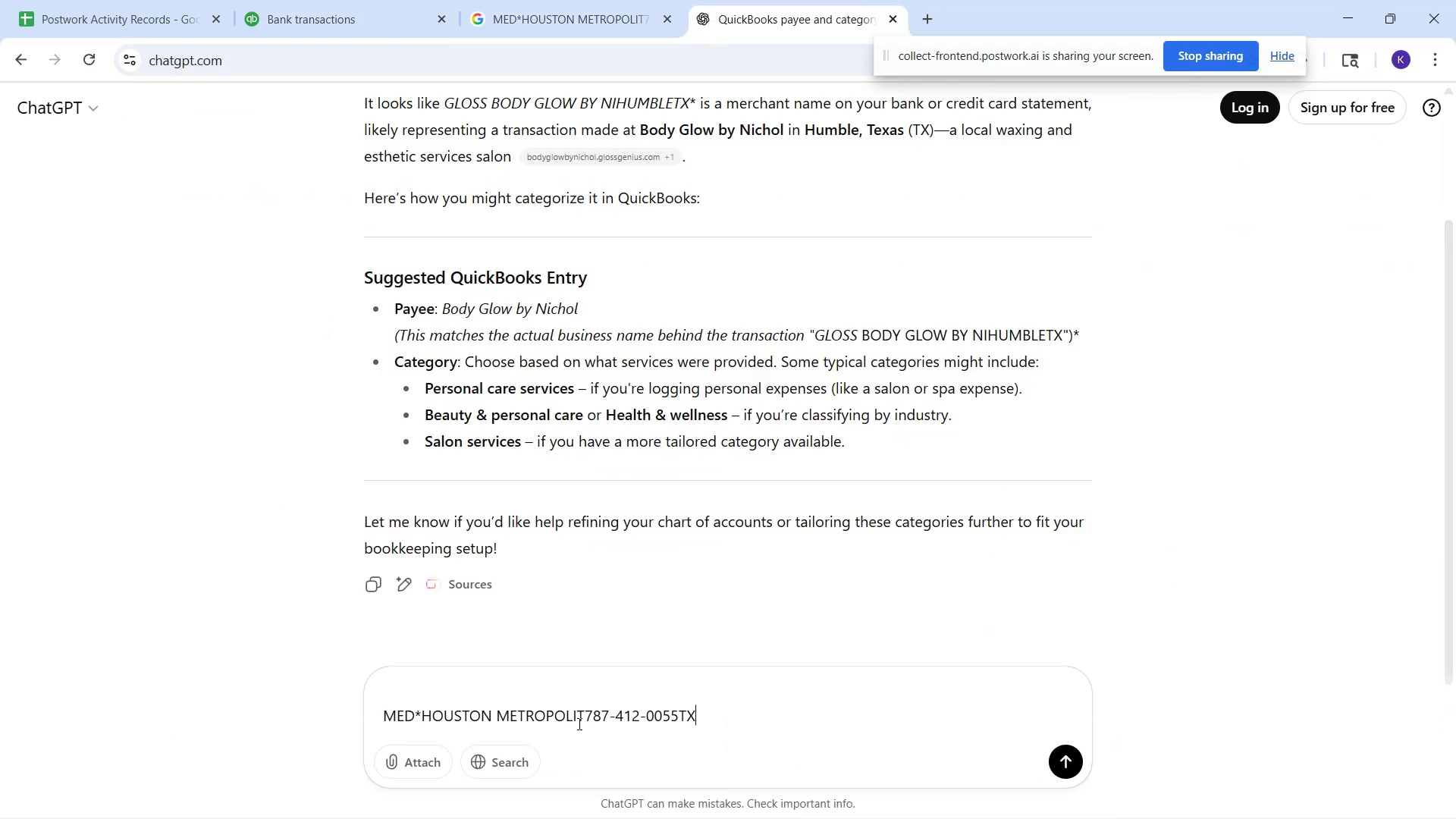 
key(Enter)
 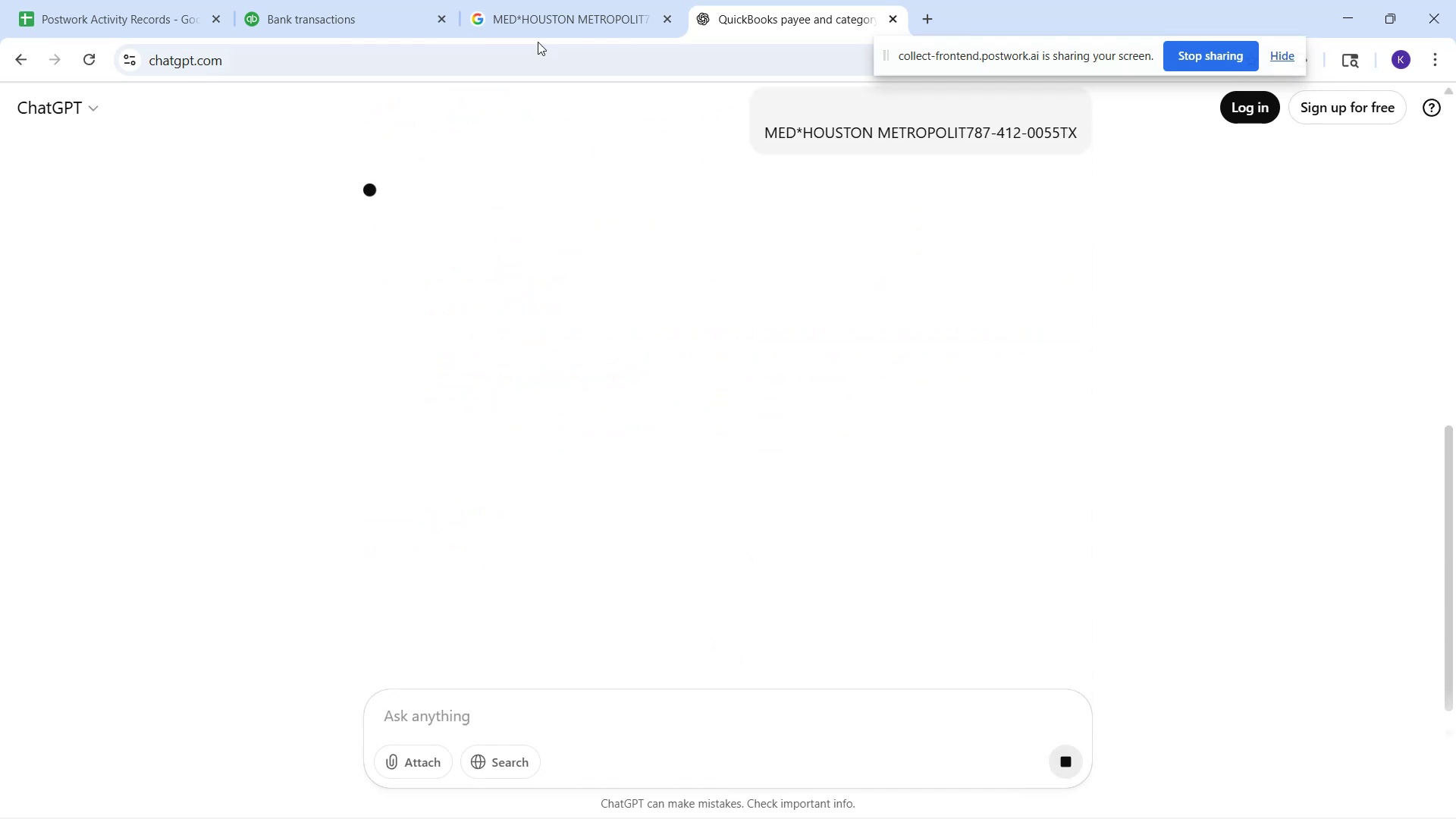 
left_click([557, 0])
 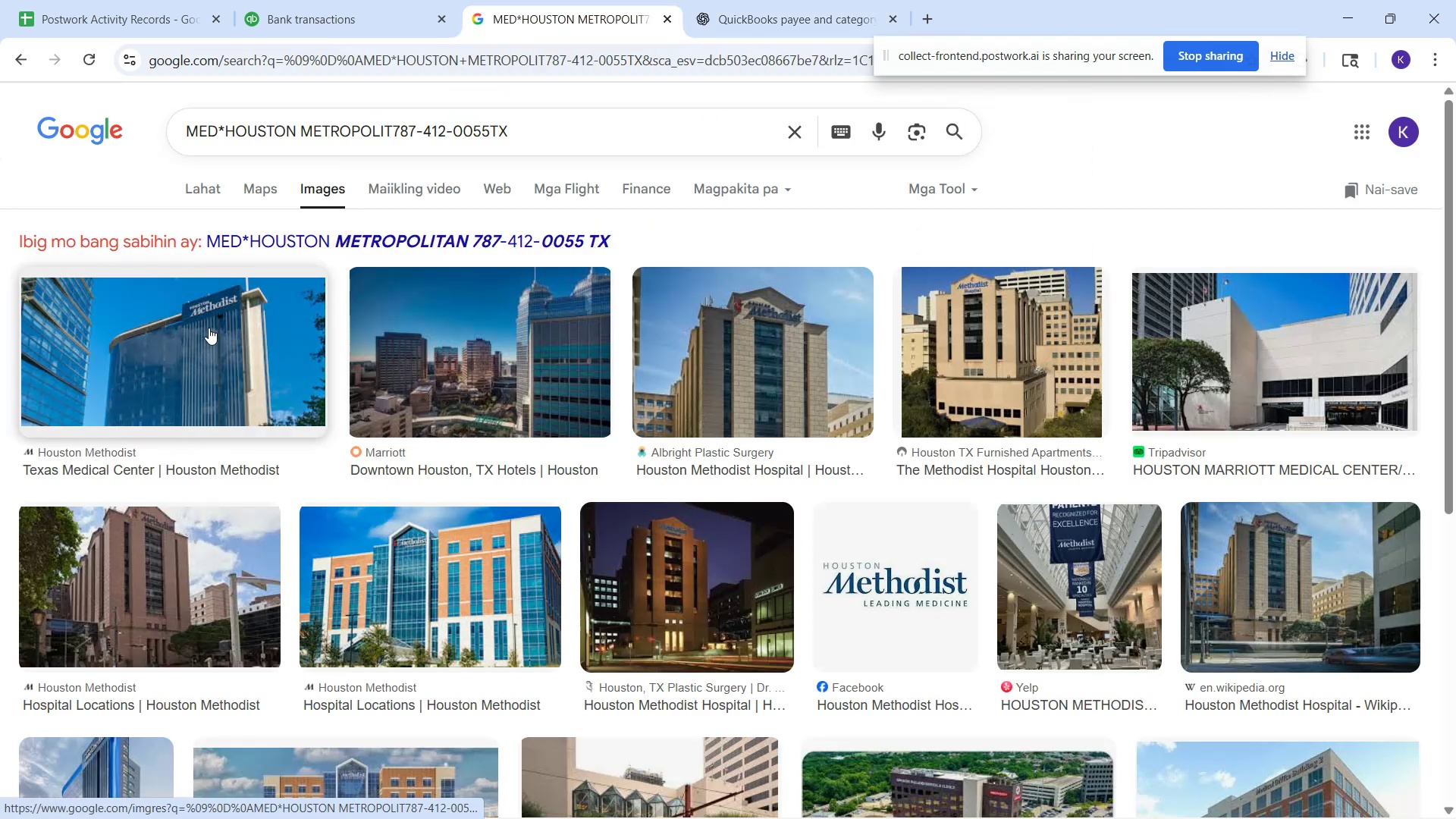 
wait(5.77)
 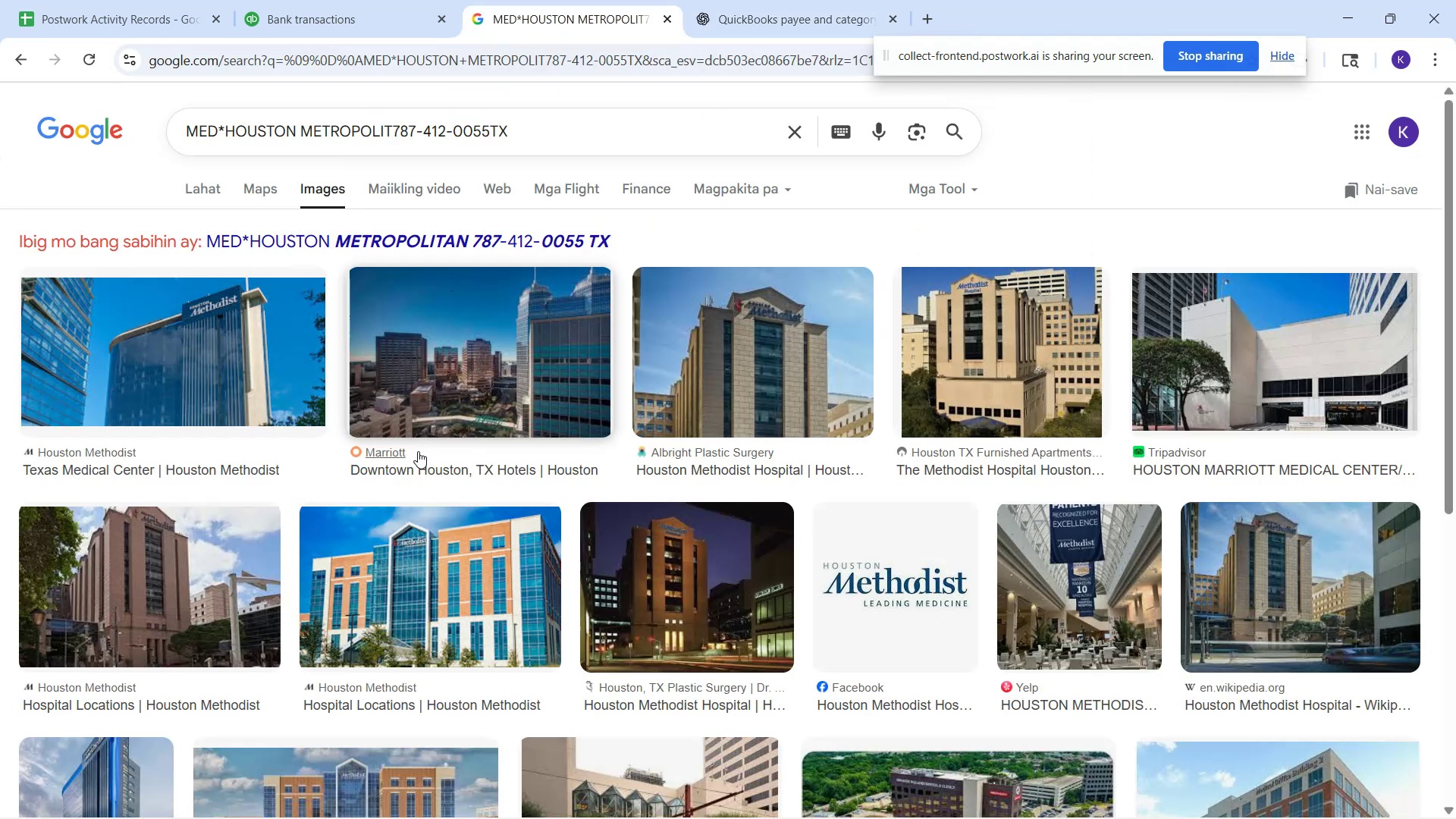 
scroll: coordinate [915, 466], scroll_direction: down, amount: 3.0
 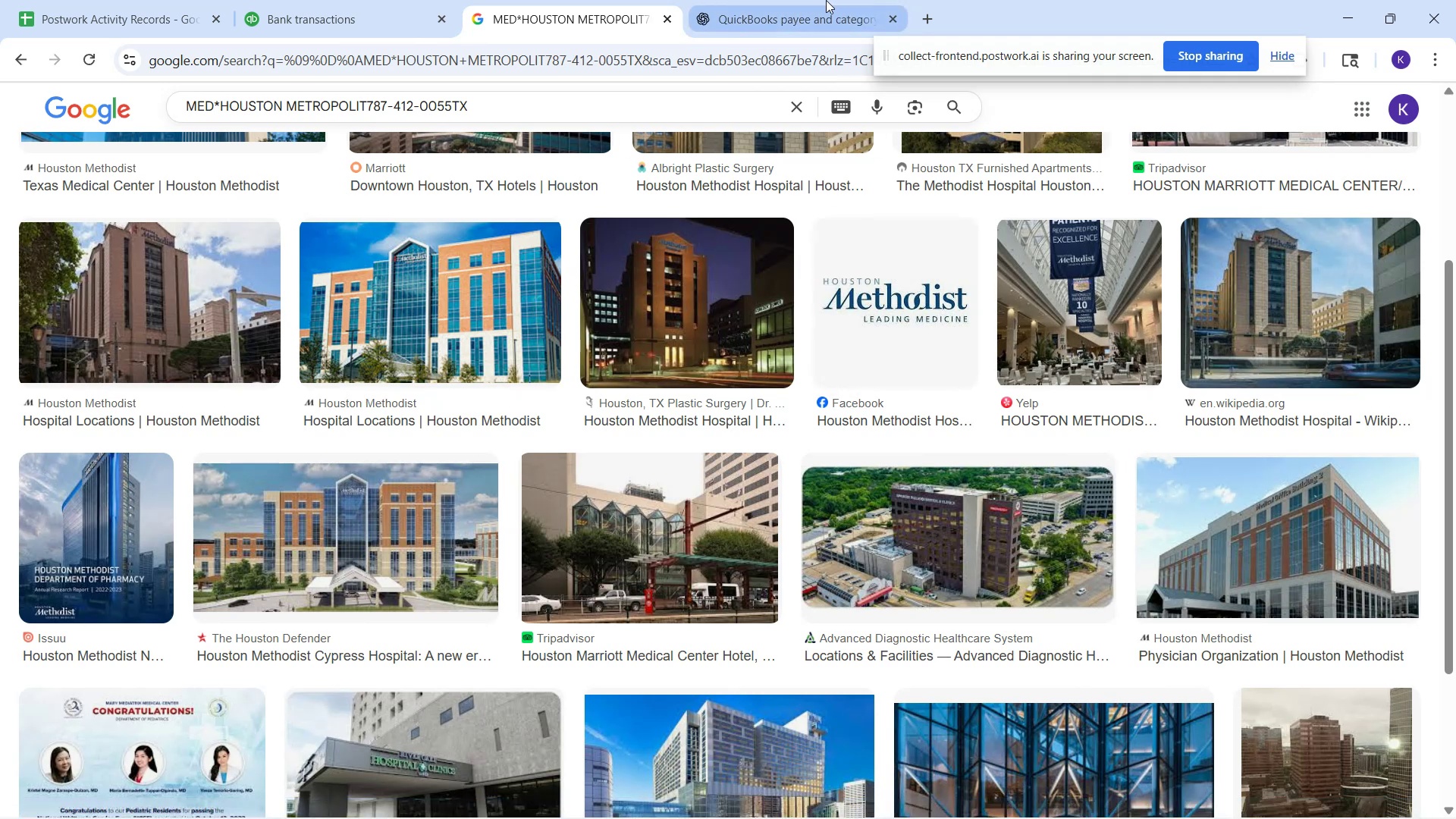 
left_click([823, 11])
 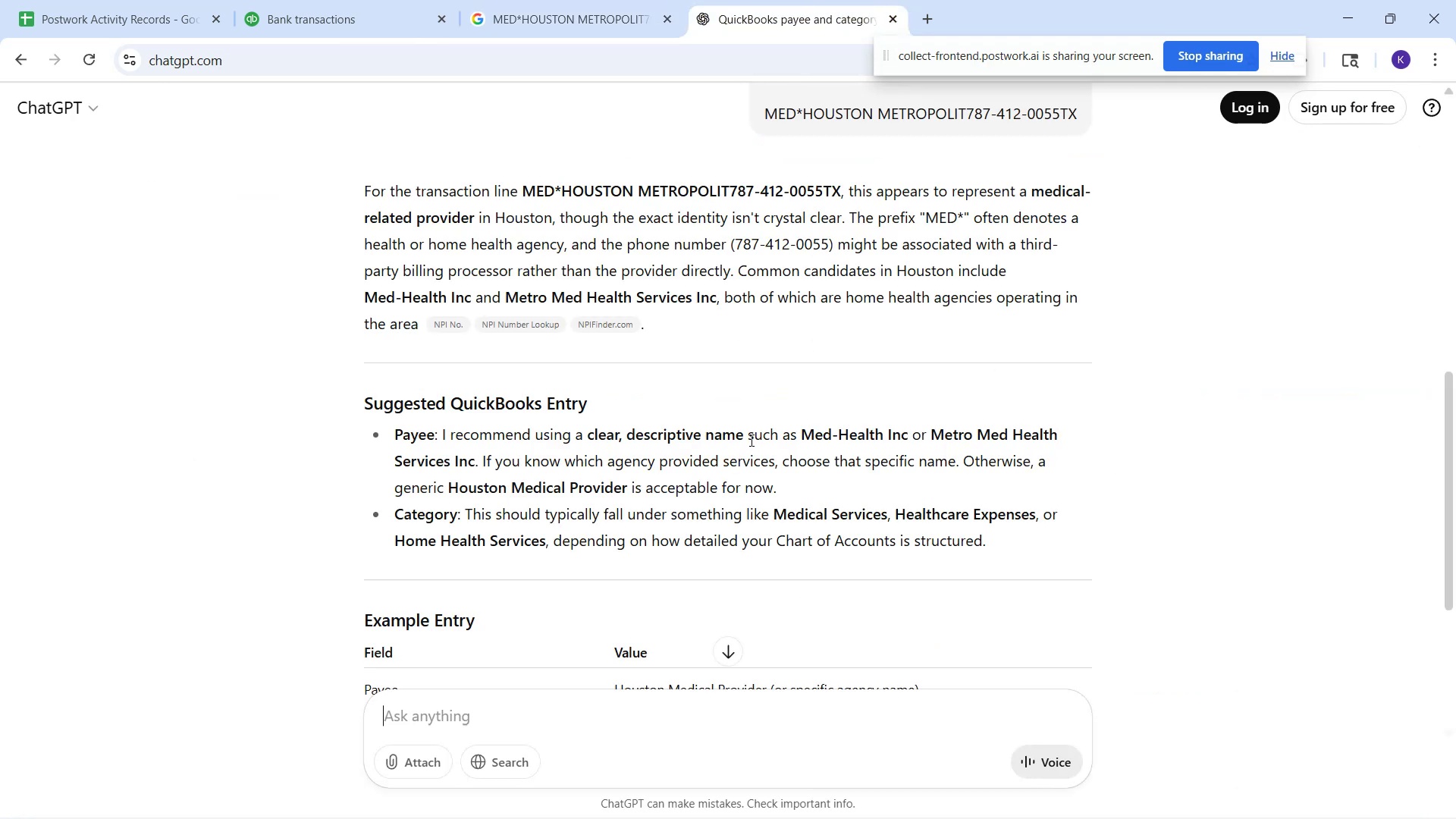 
scroll: coordinate [832, 411], scroll_direction: down, amount: 2.0
 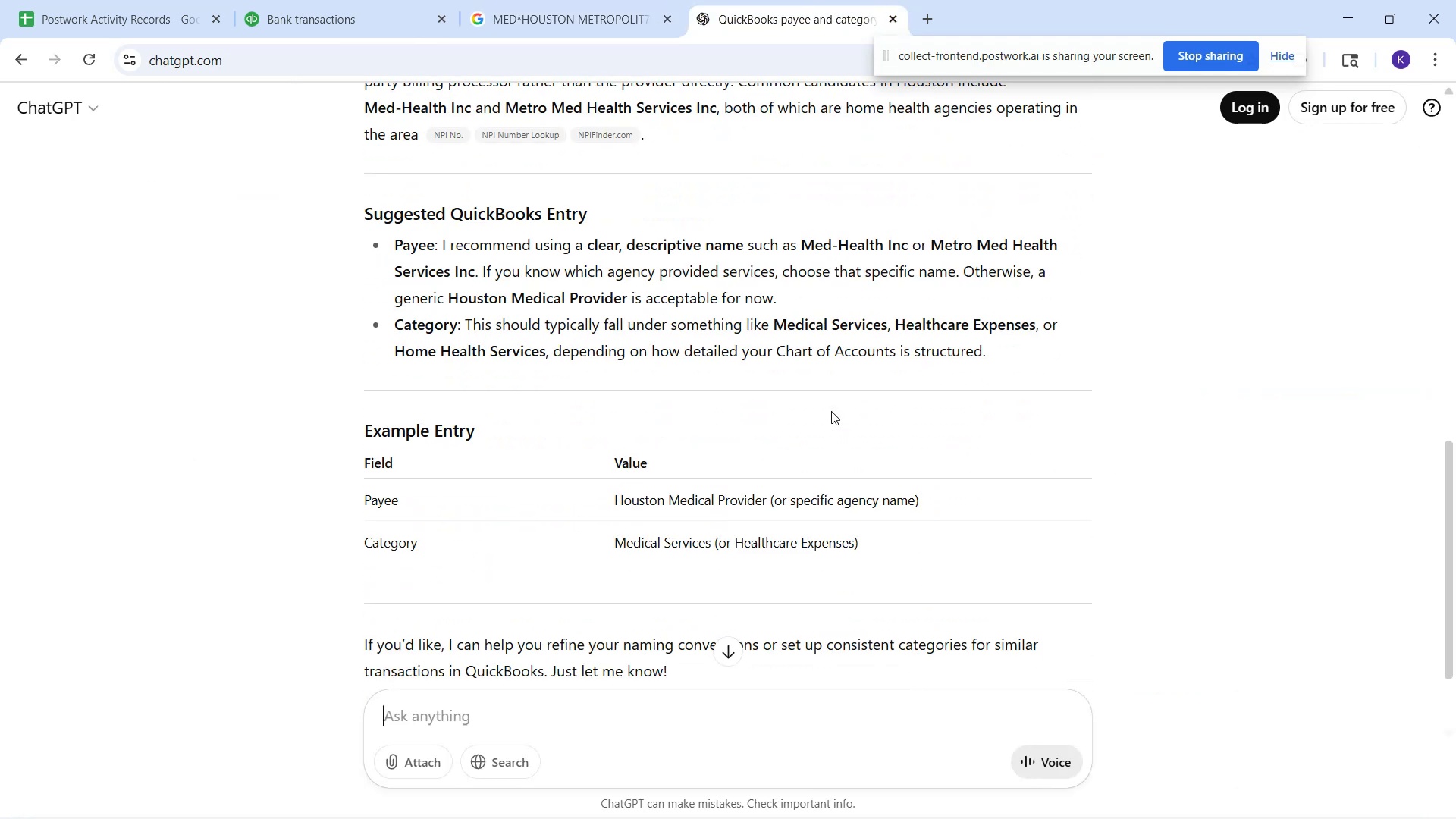 
scroll: coordinate [834, 413], scroll_direction: none, amount: 0.0
 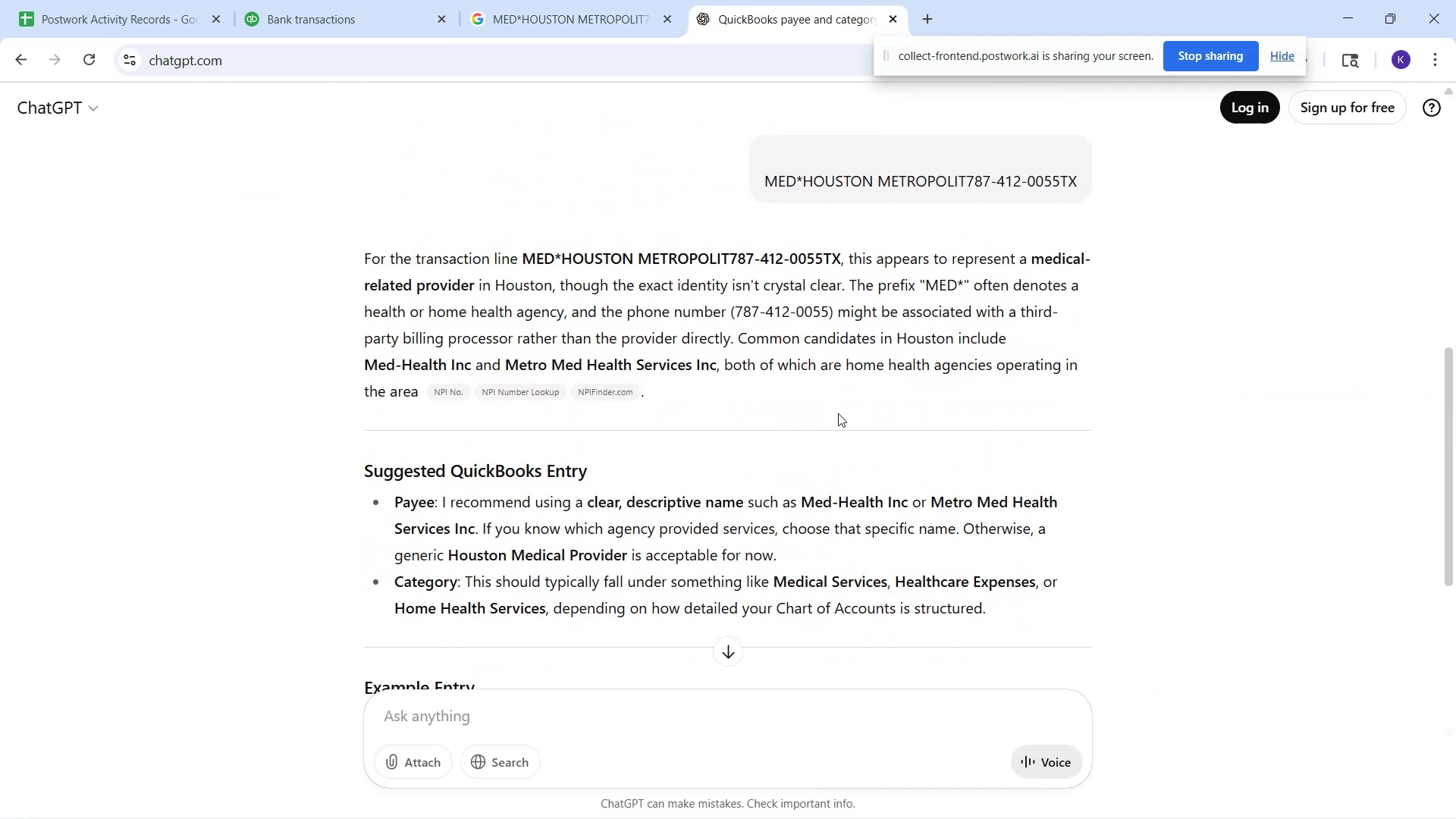 
scroll: coordinate [805, 435], scroll_direction: up, amount: 1.0
 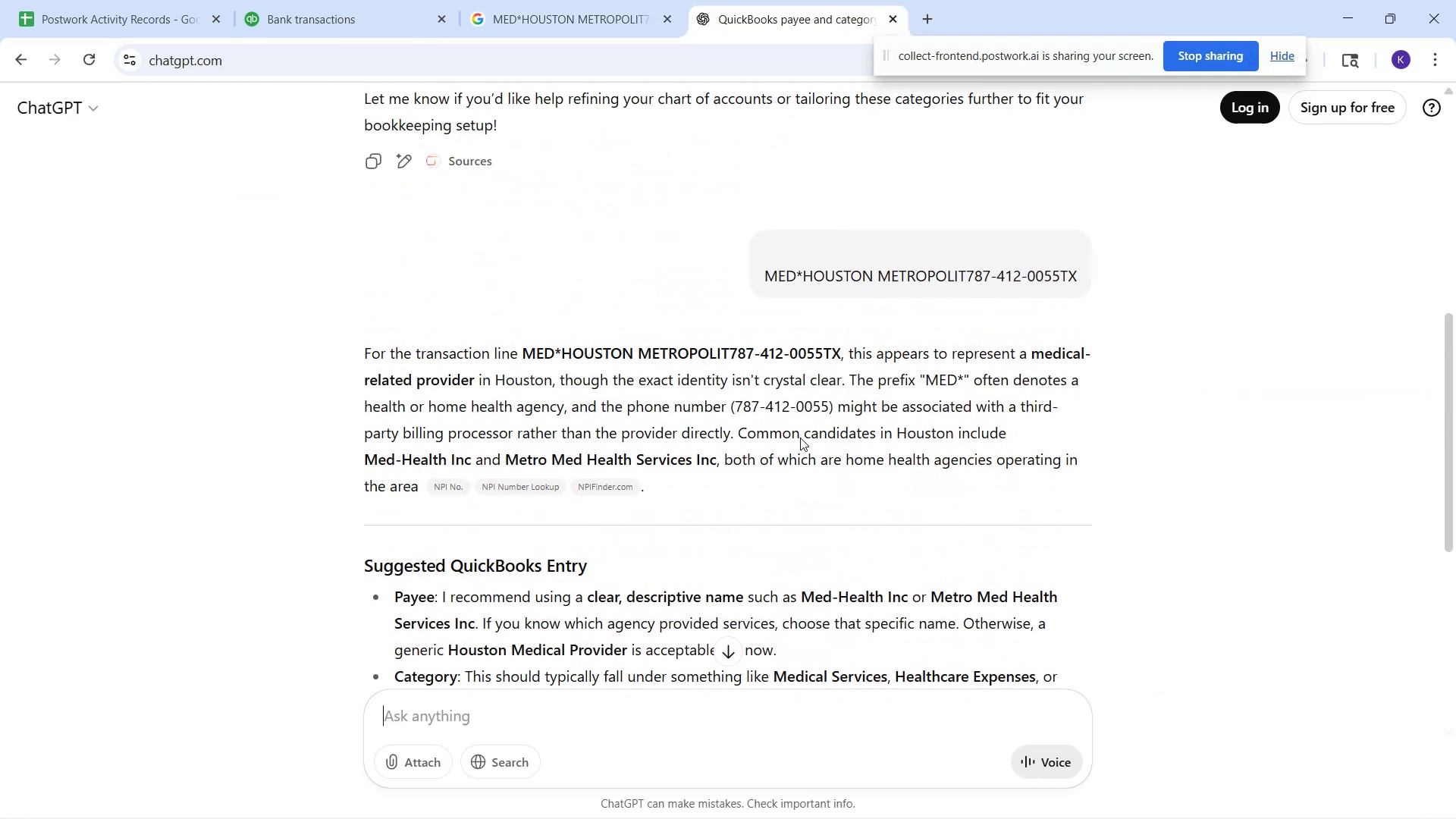 
scroll: coordinate [874, 357], scroll_direction: down, amount: 5.0
 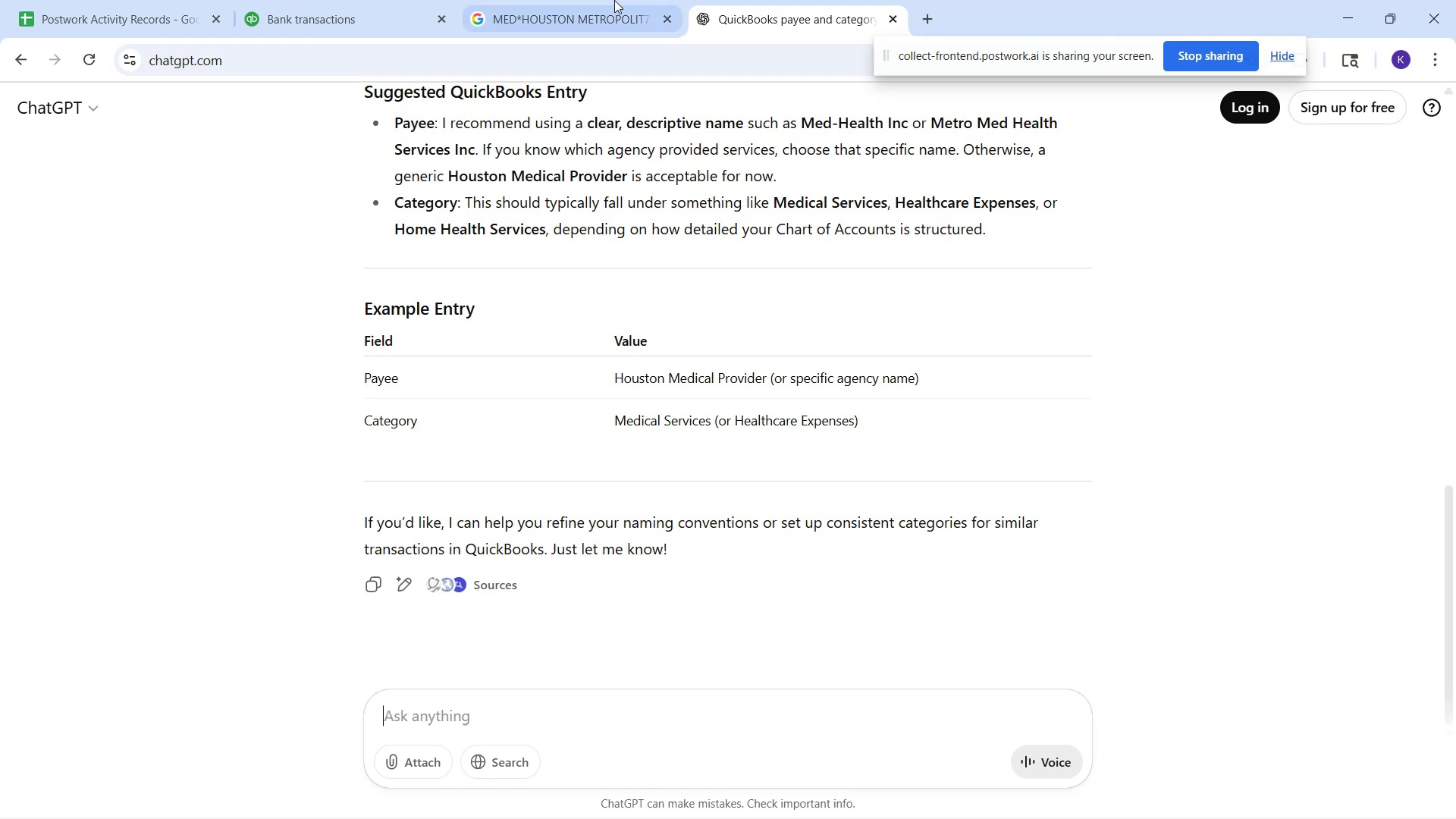 
left_click([572, 0])
 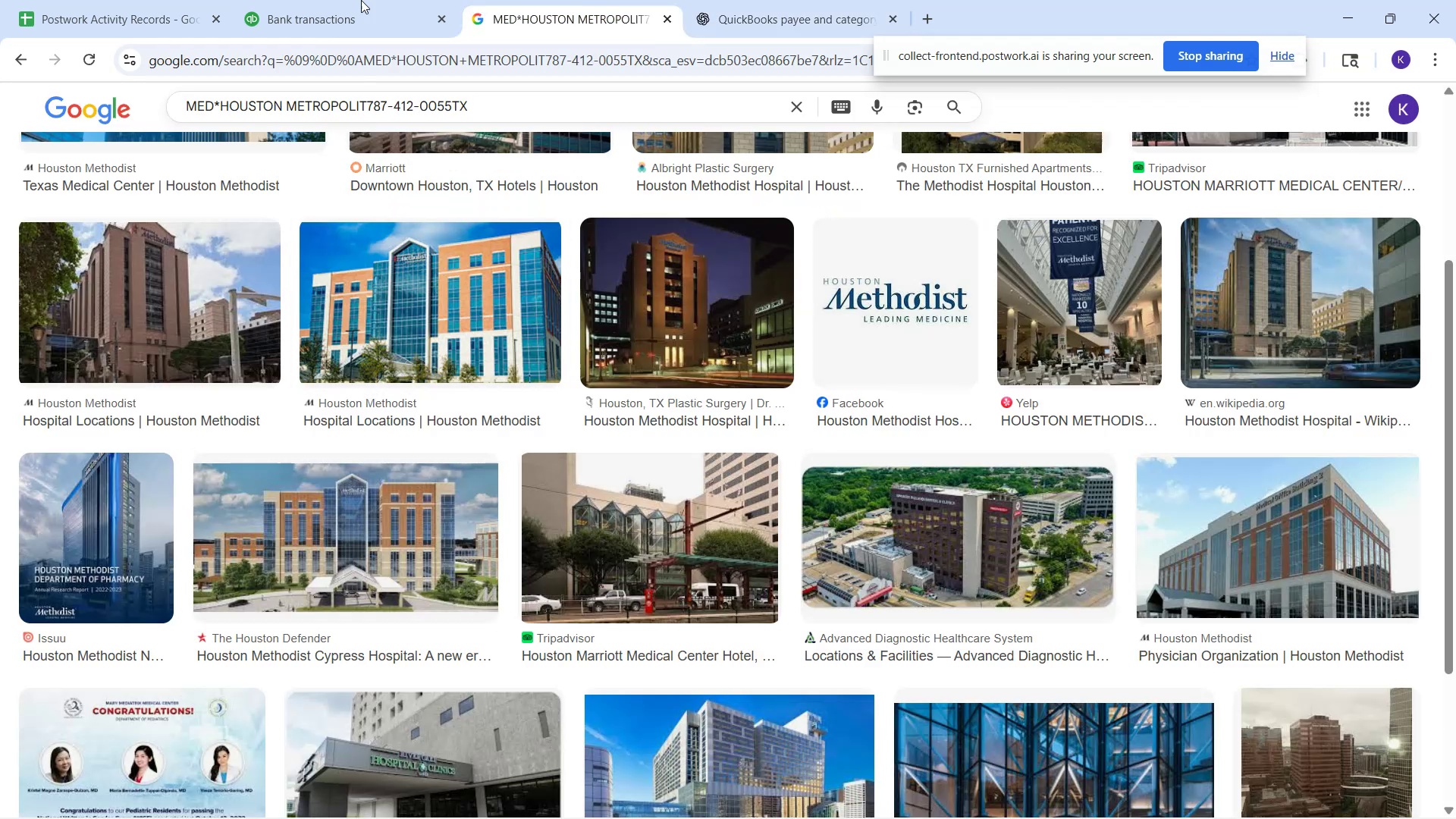 
left_click([290, 0])
 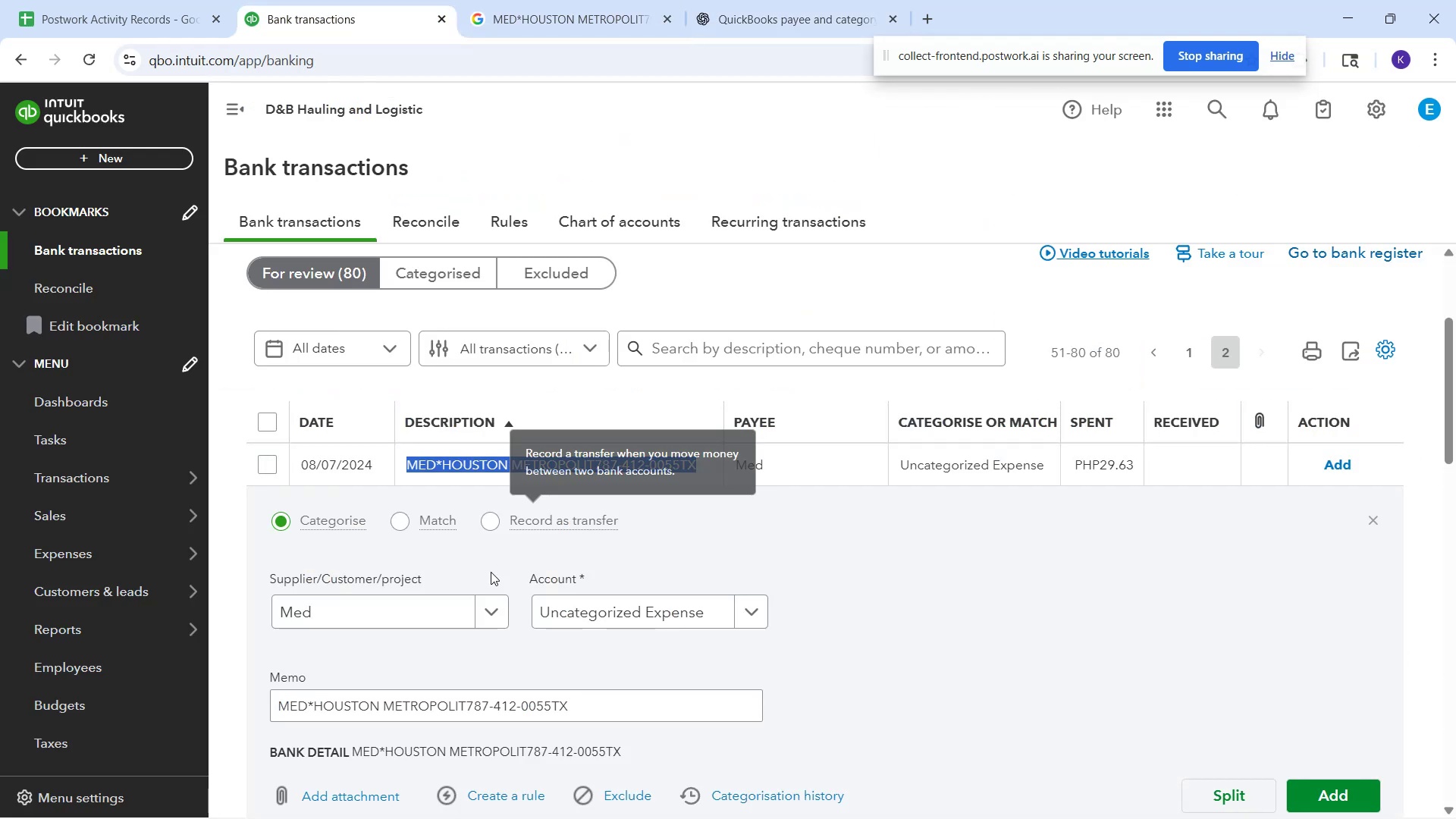 
mouse_move([407, 613])
 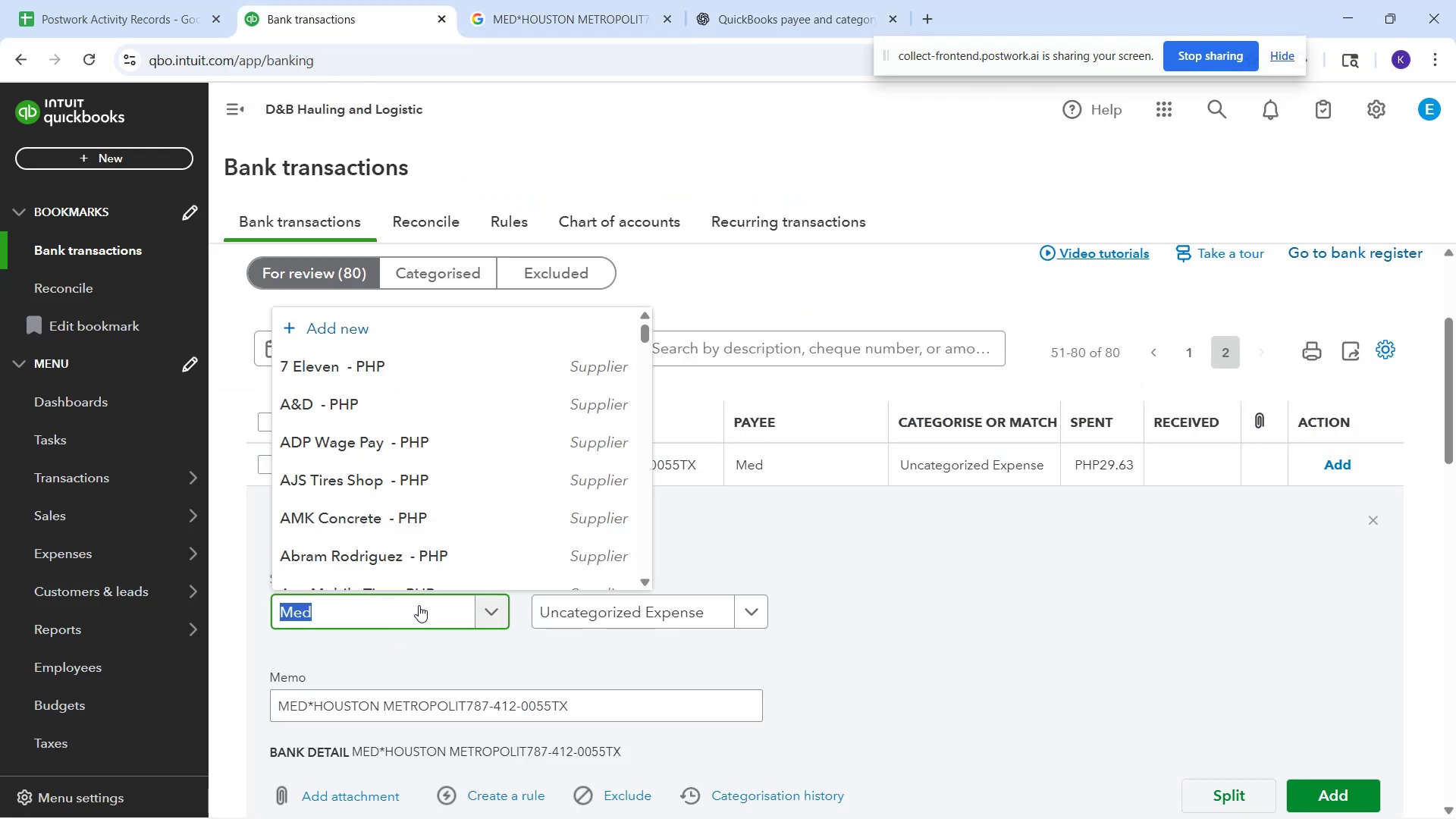 
type(med)
 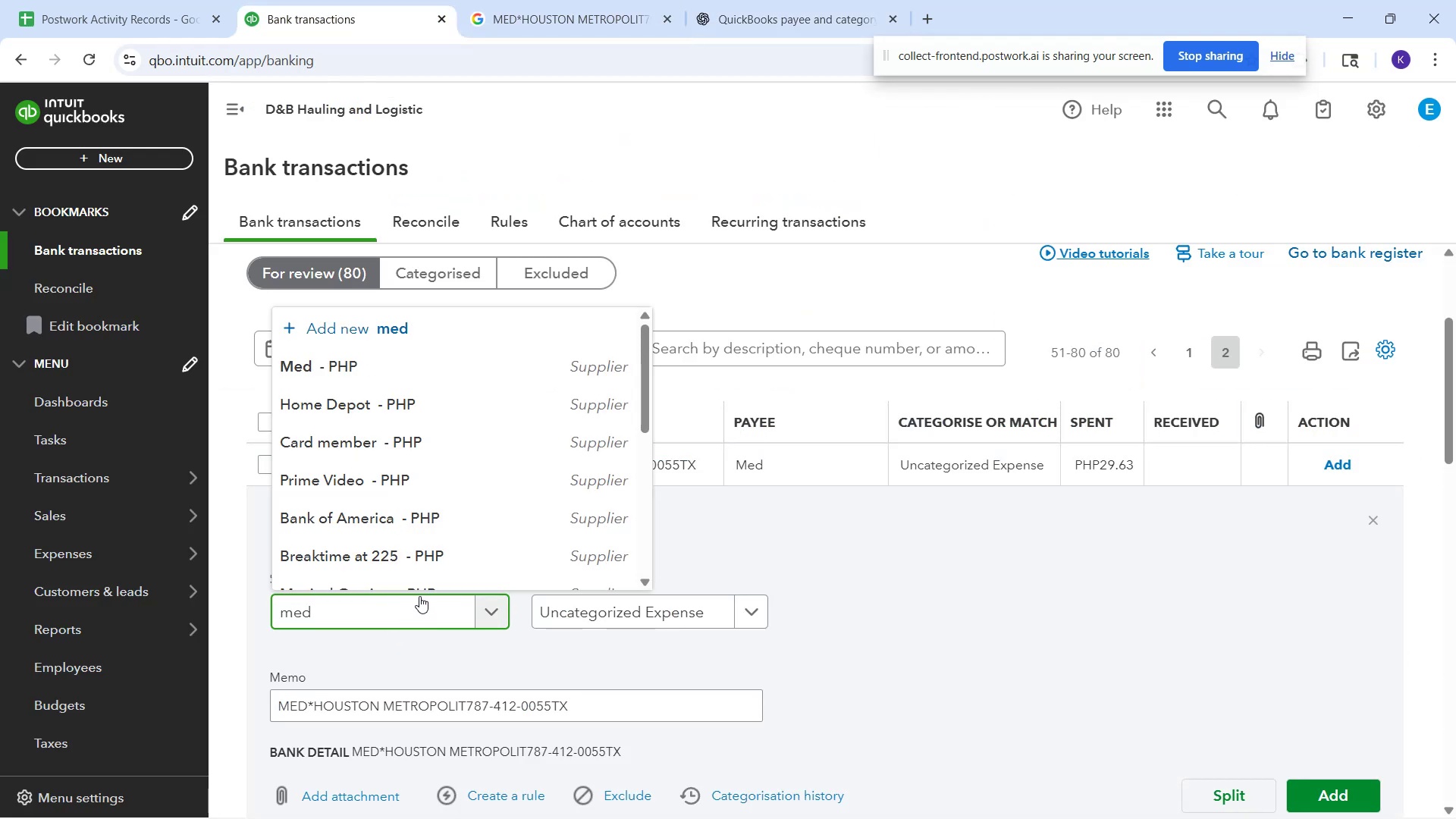 
mouse_move([426, 592])
 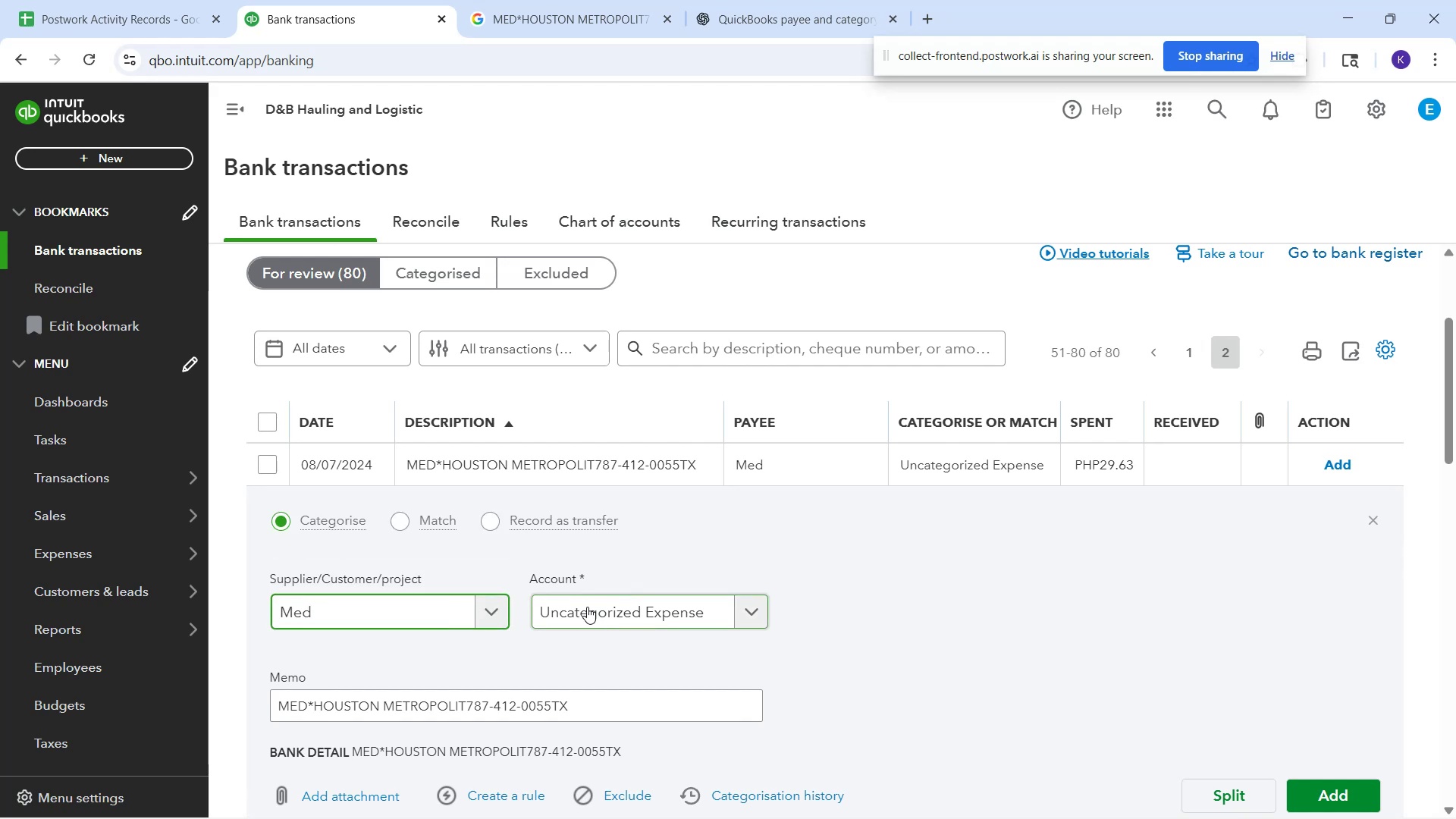 
left_click([592, 616])
 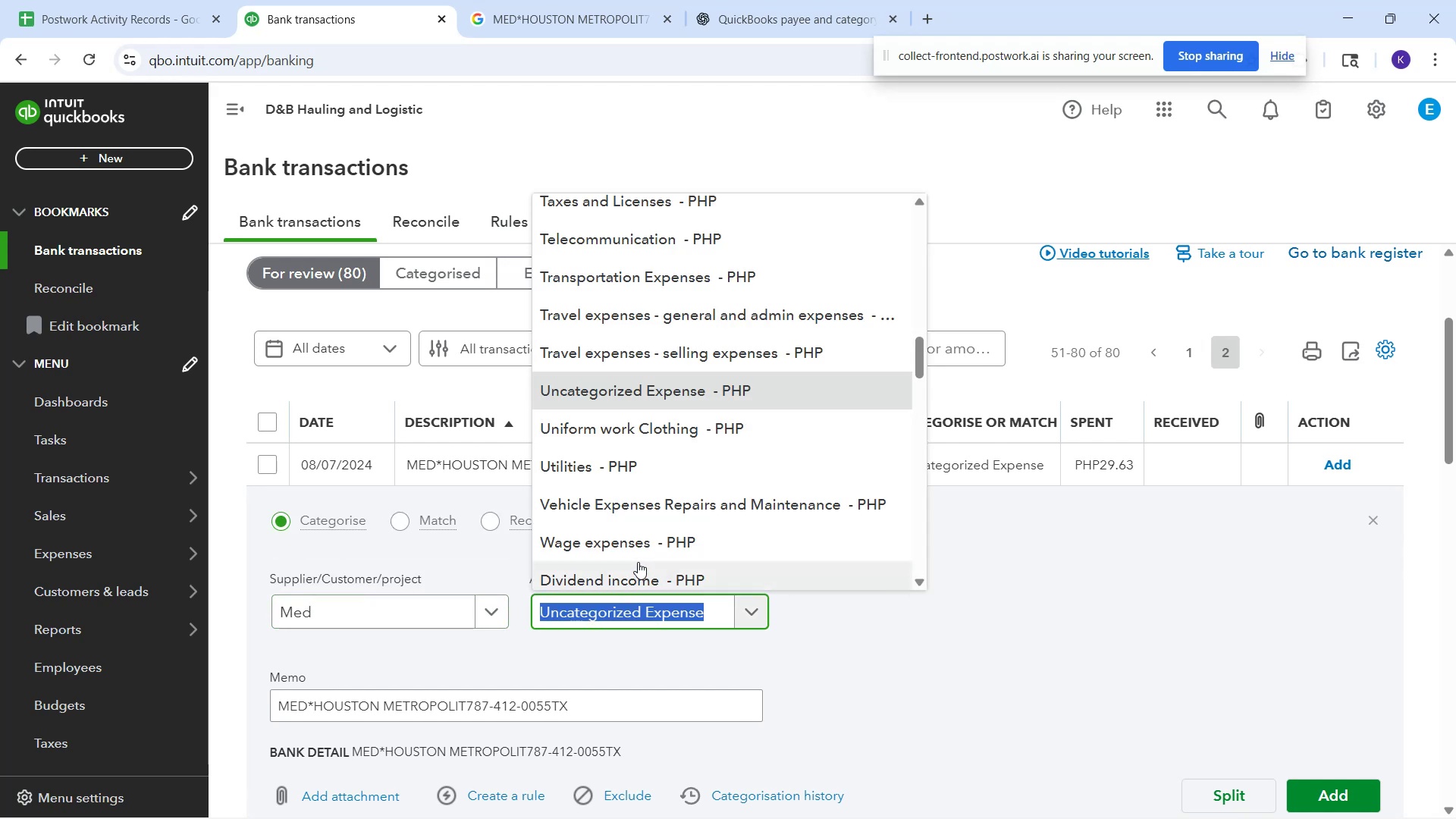 
key(H)
 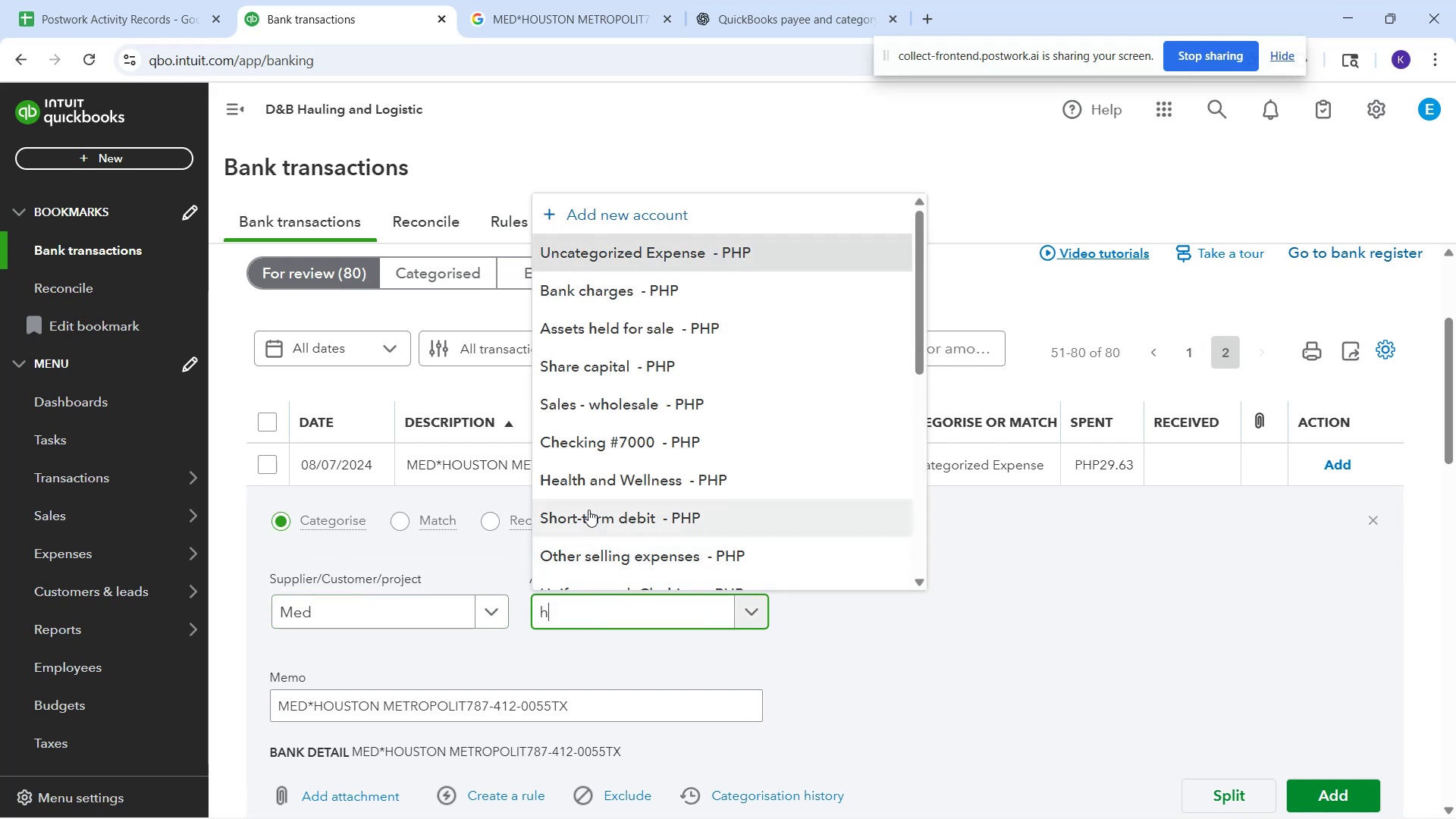 
left_click([585, 479])
 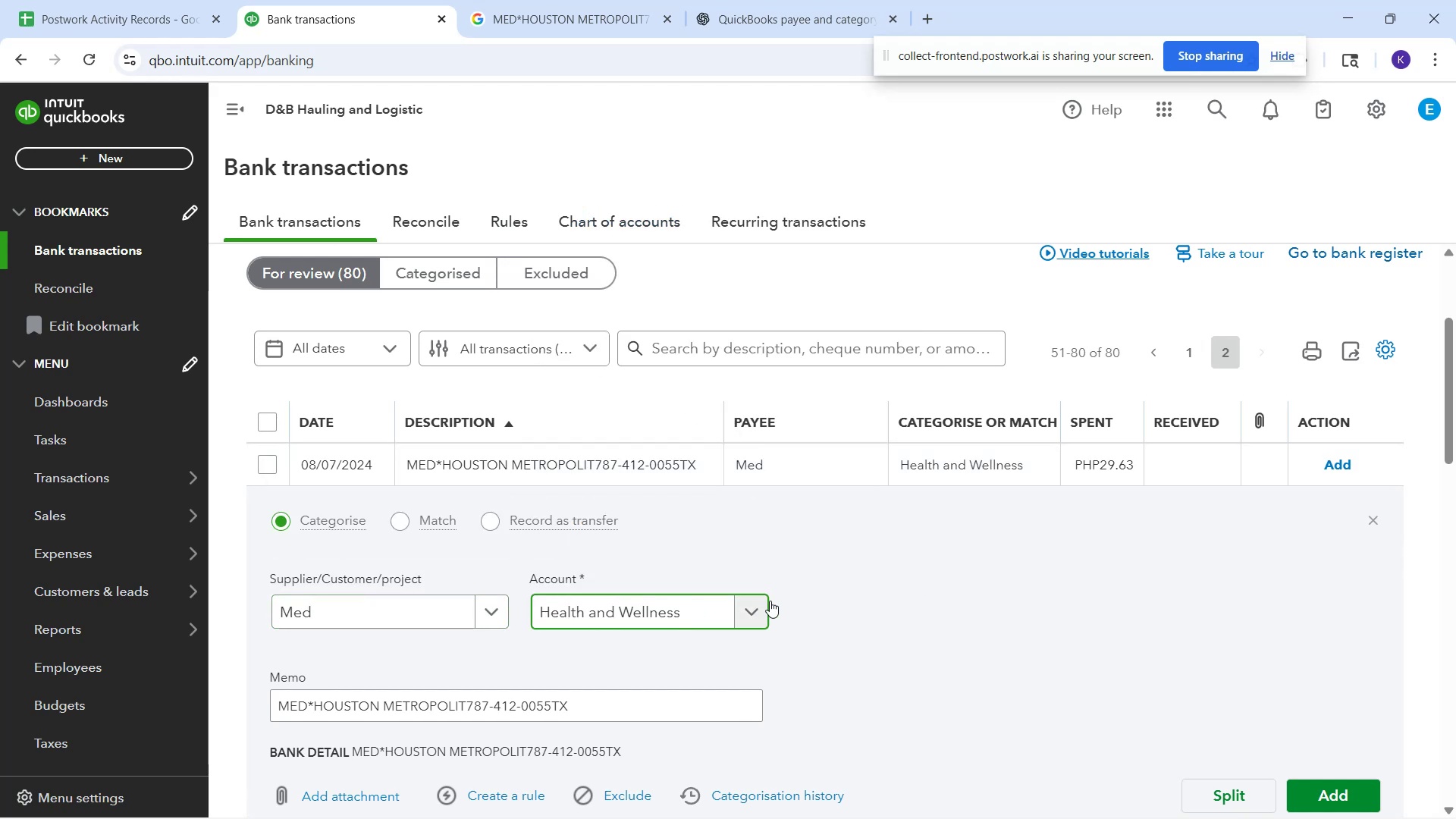 
left_click([814, 574])
 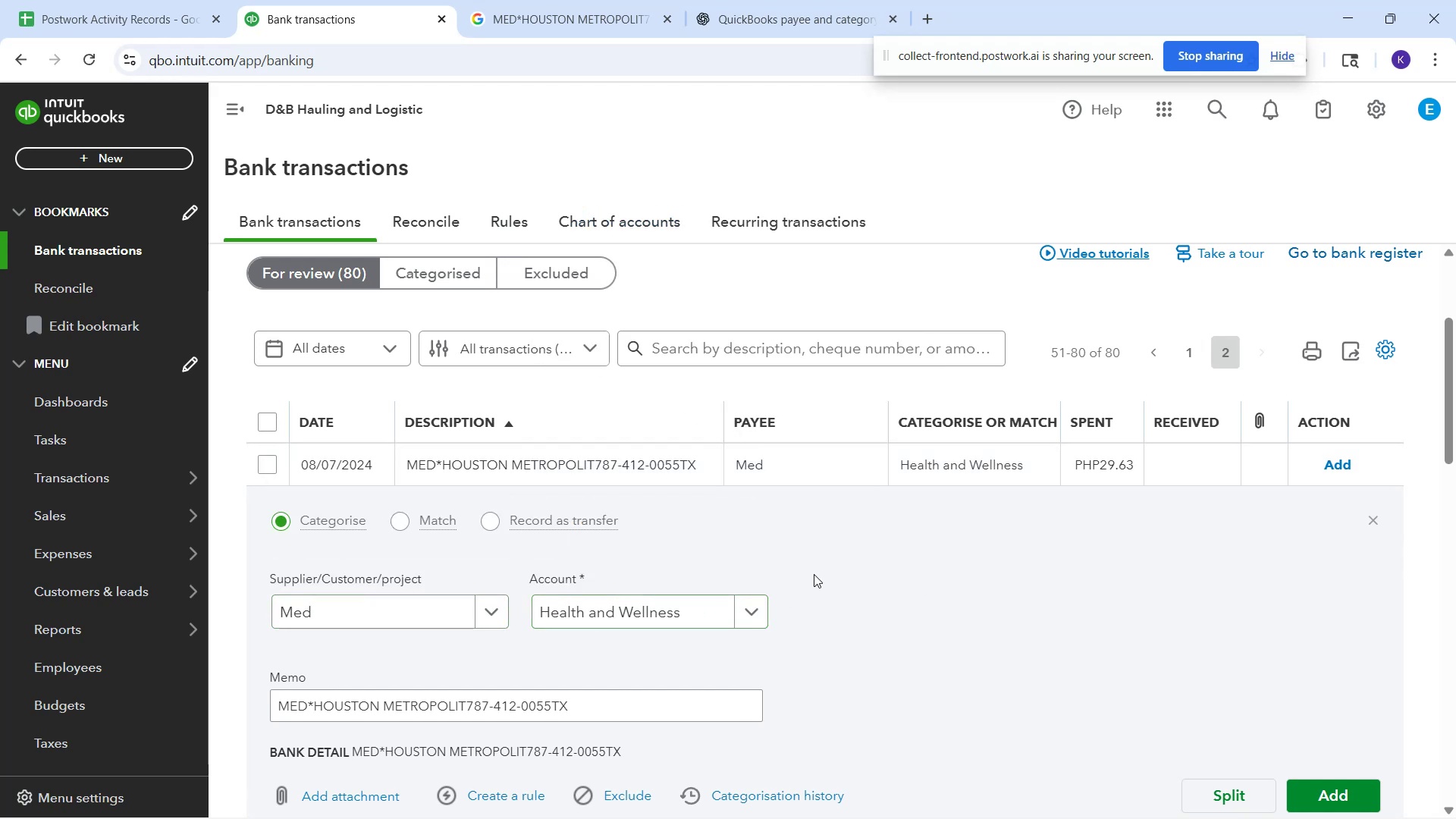 
scroll: coordinate [996, 516], scroll_direction: down, amount: 5.0
 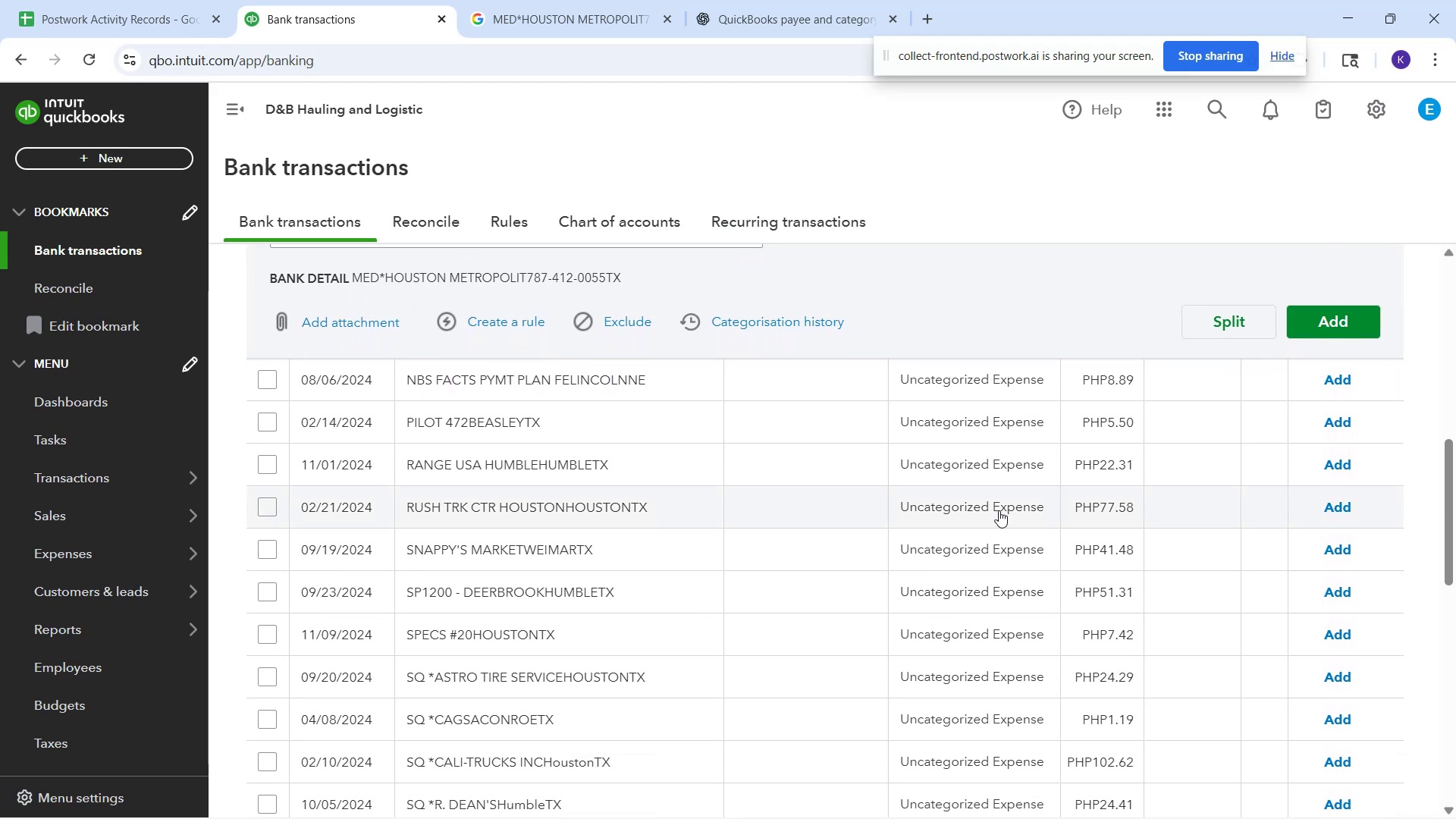 
scroll: coordinate [1001, 486], scroll_direction: up, amount: 3.0
 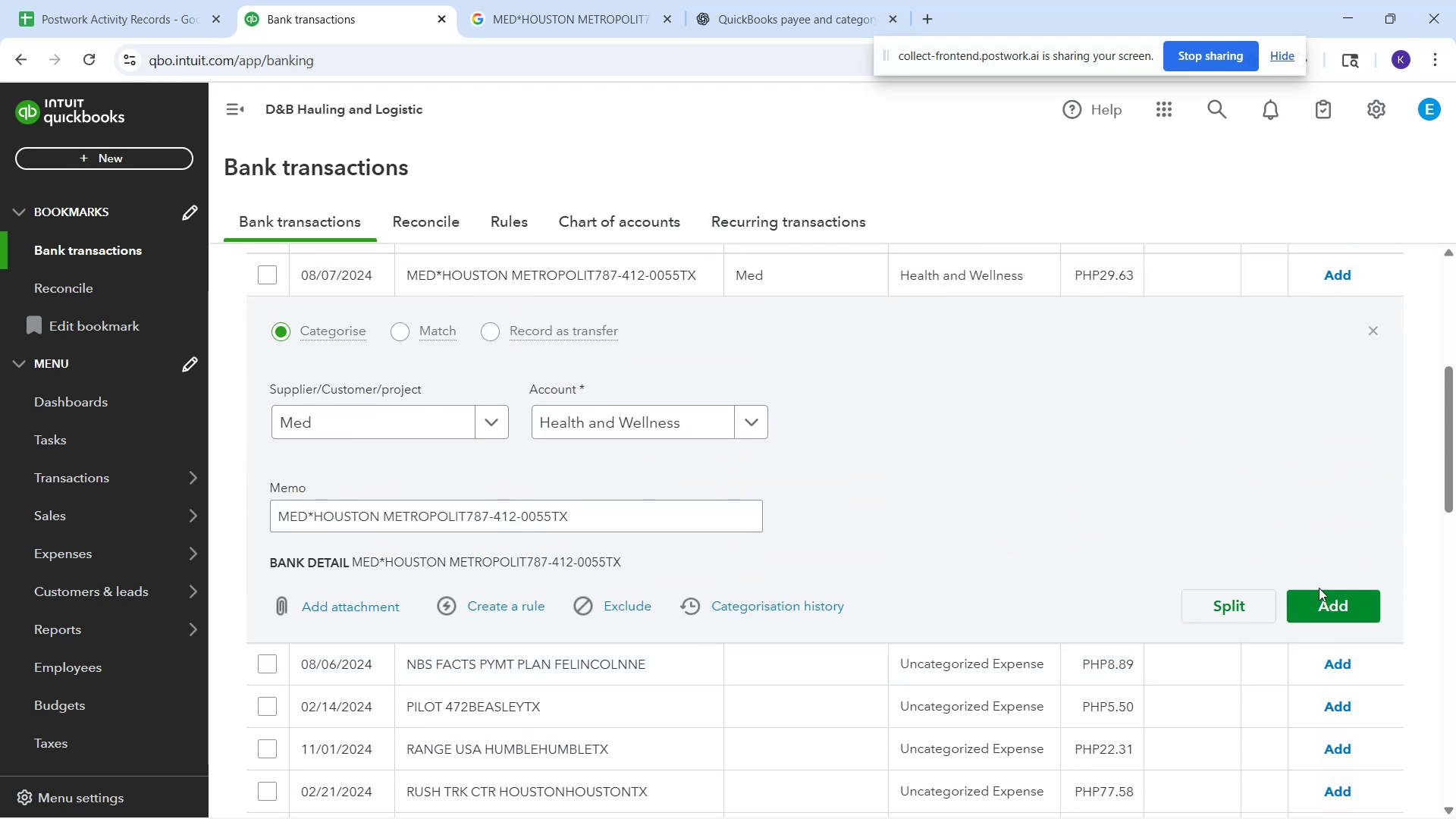 
left_click([1335, 589])
 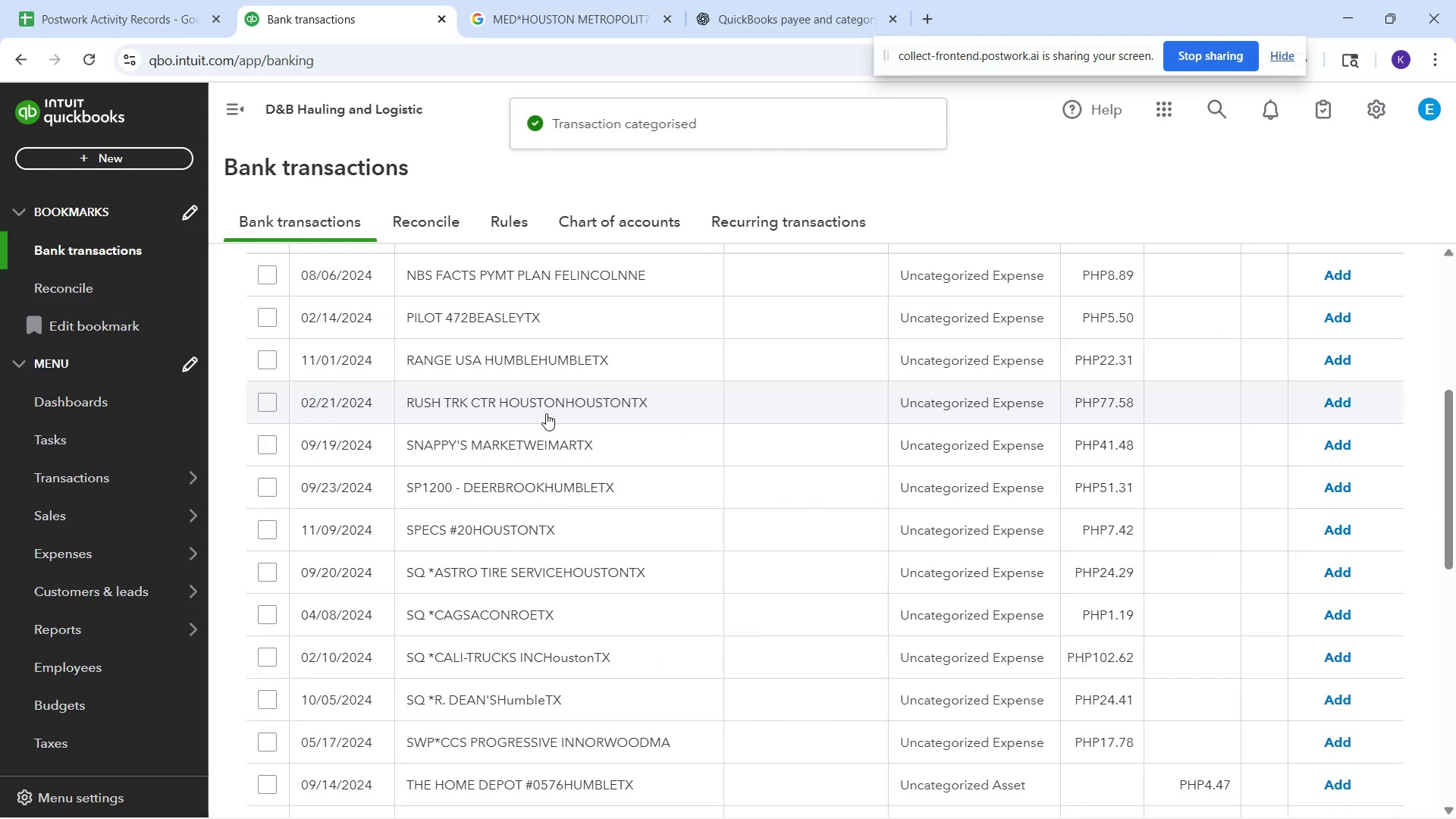 
scroll: coordinate [560, 358], scroll_direction: up, amount: 2.0
 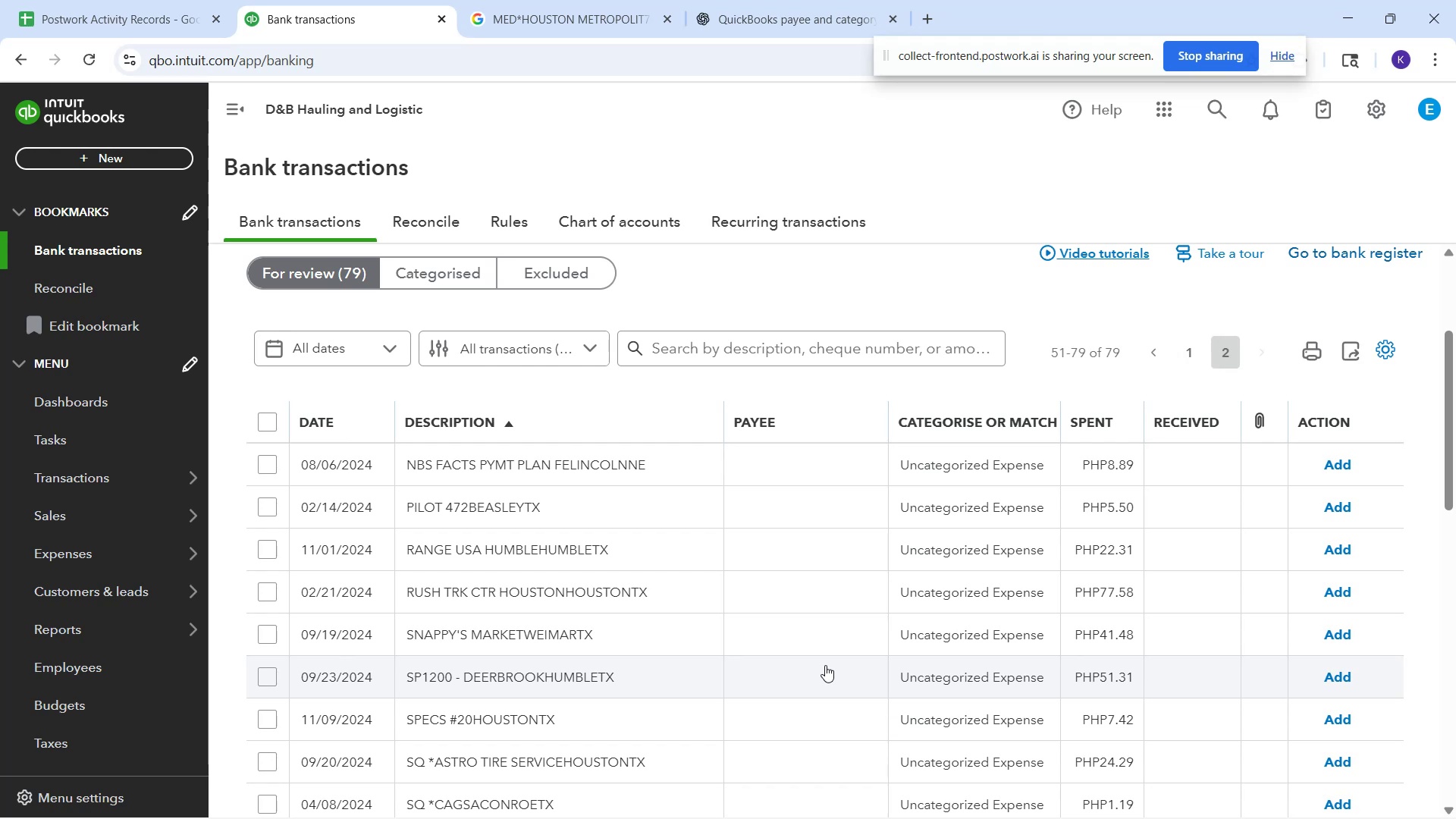 
wait(42.28)
 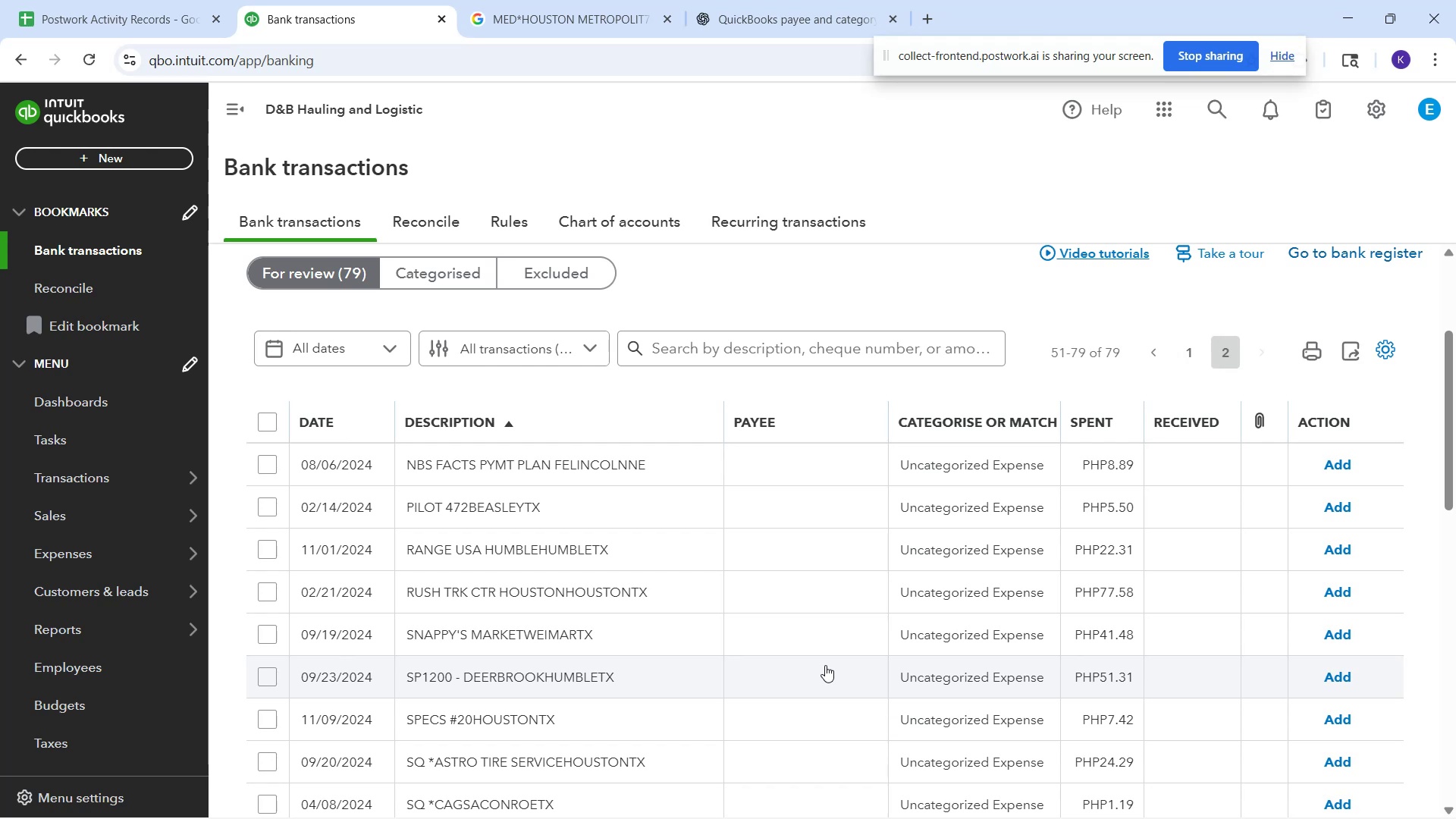 
left_click([547, 475])
 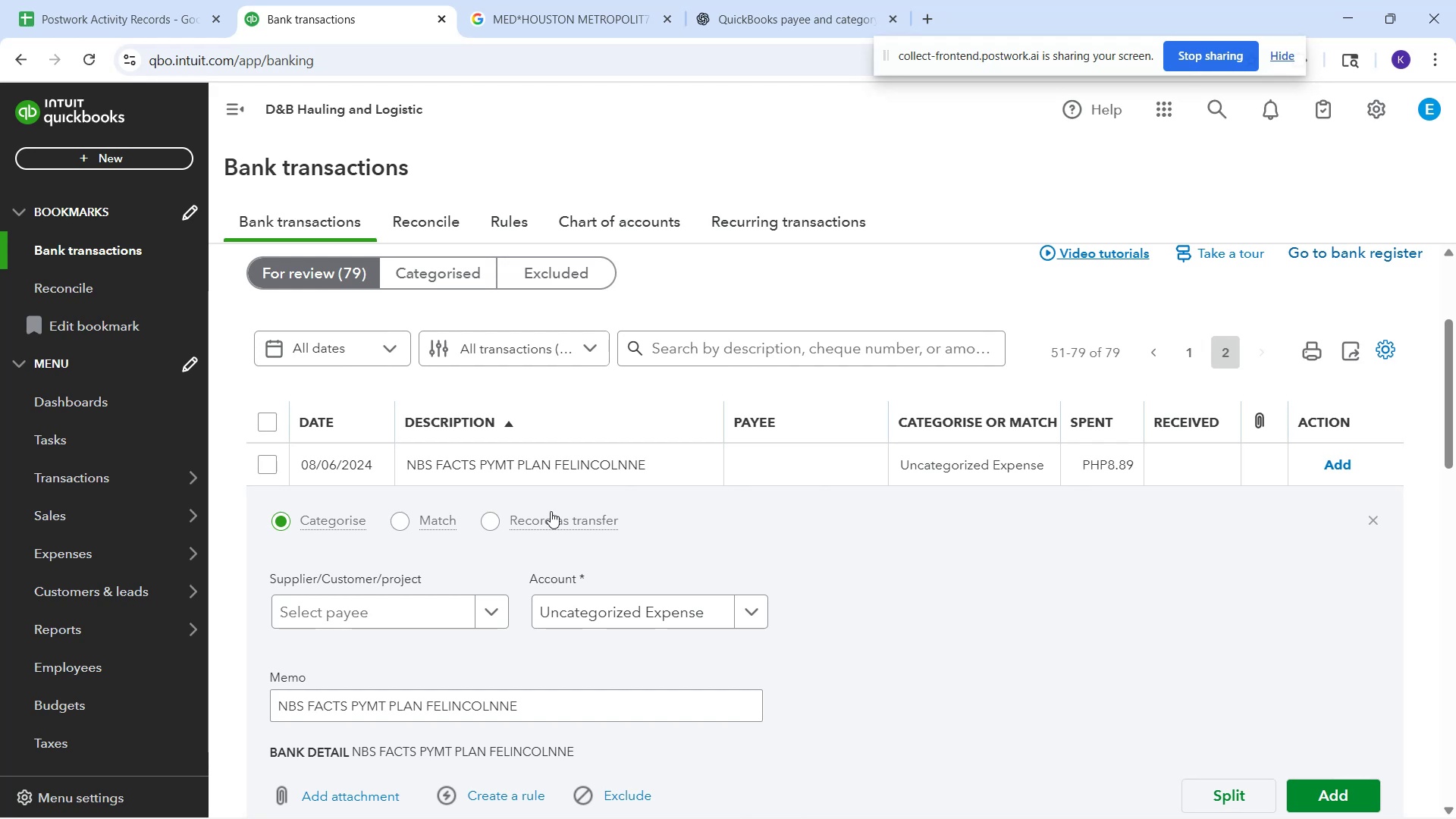 
wait(12.73)
 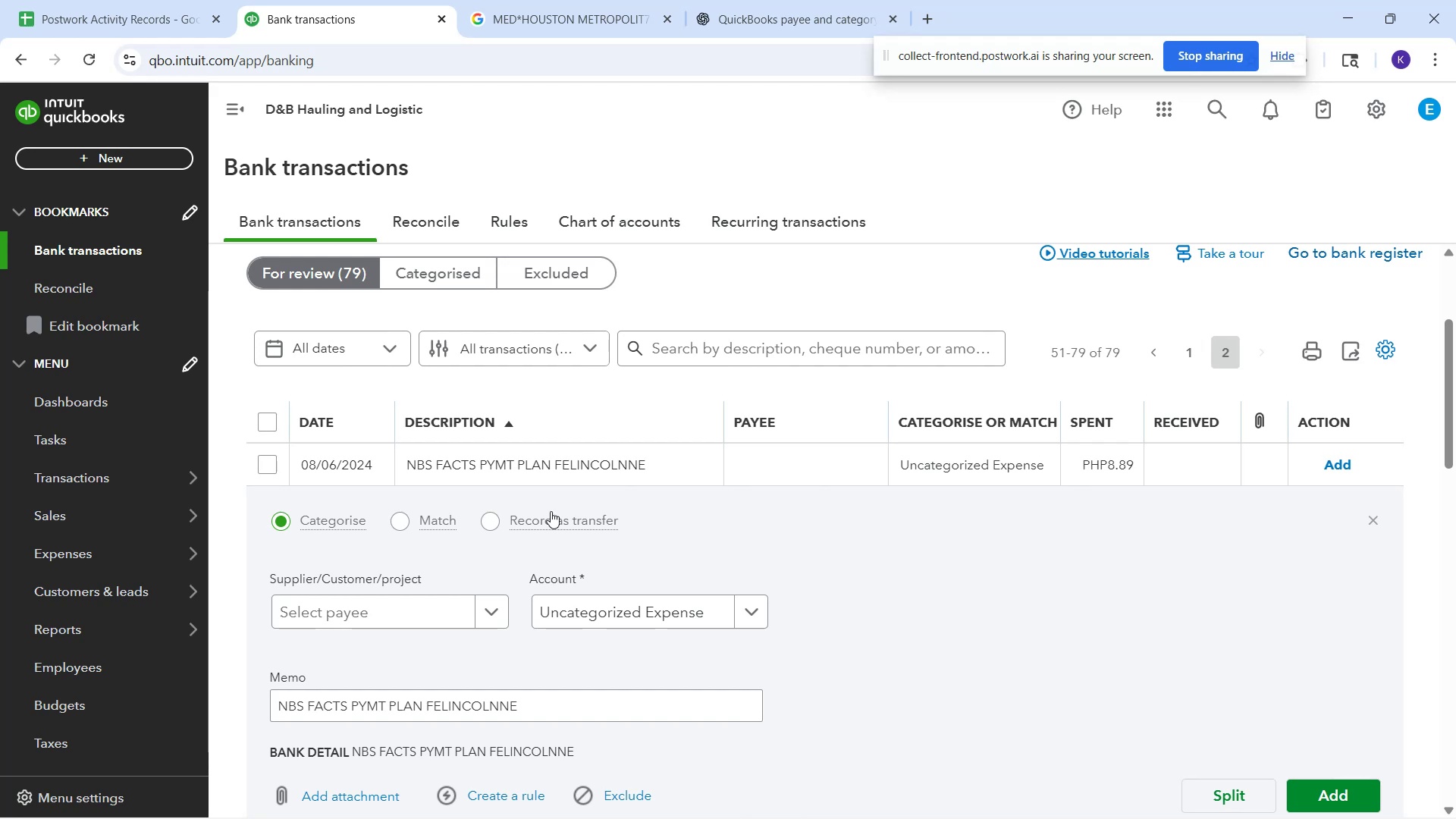 
left_click_drag(start_coordinate=[555, 717], to_coordinate=[165, 717])
 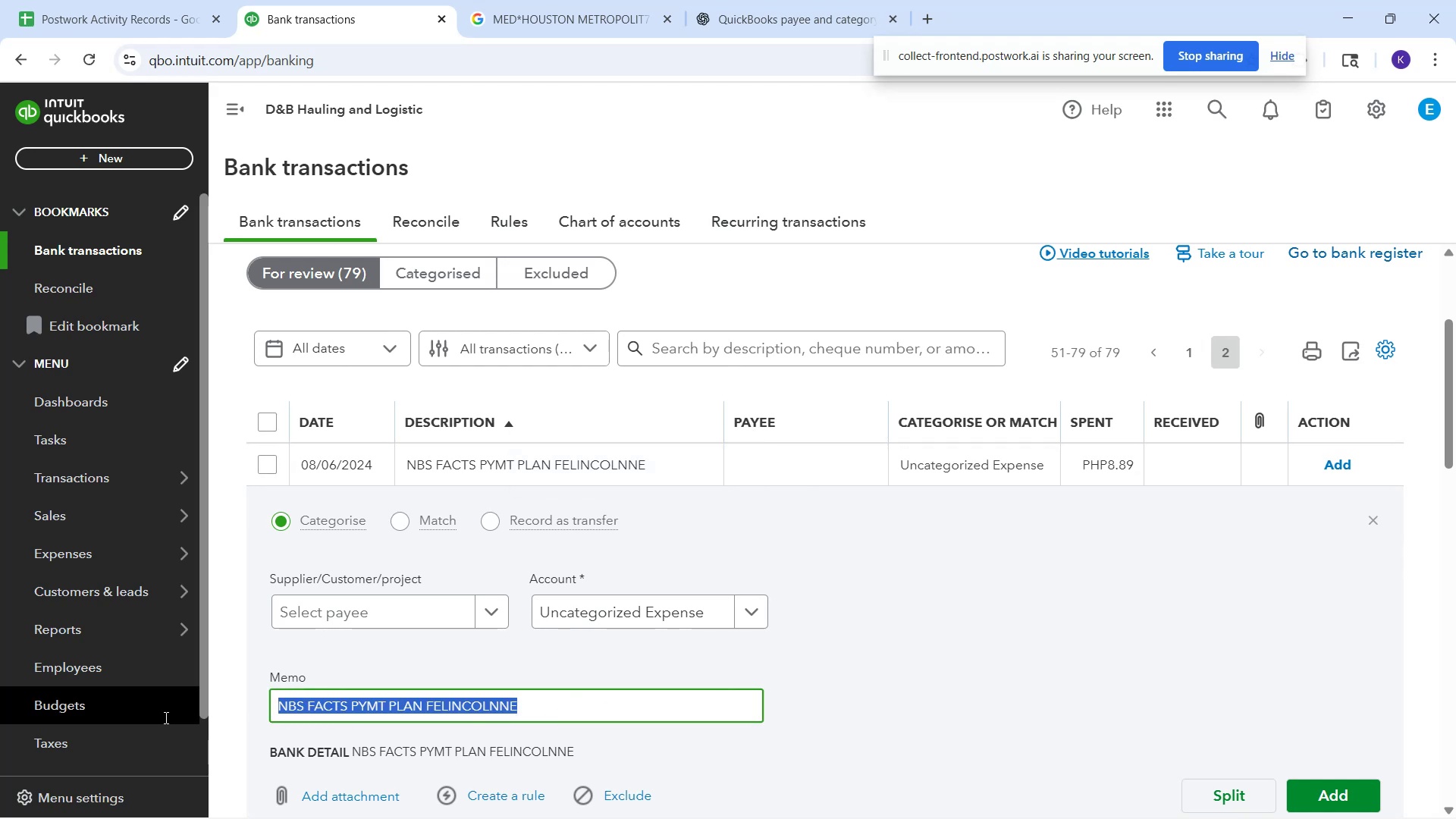 
key(Control+C)
 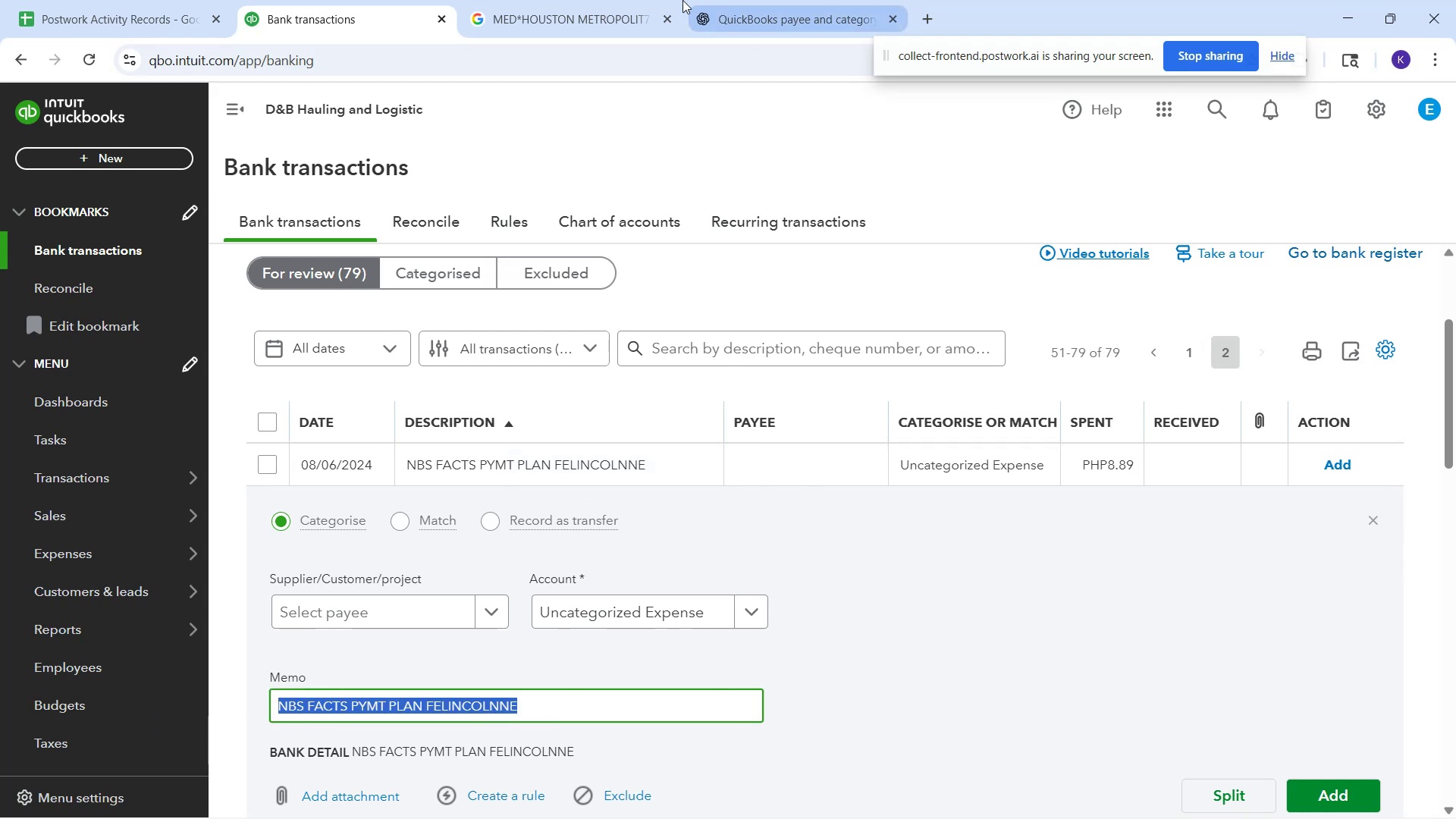 
left_click([654, 0])
 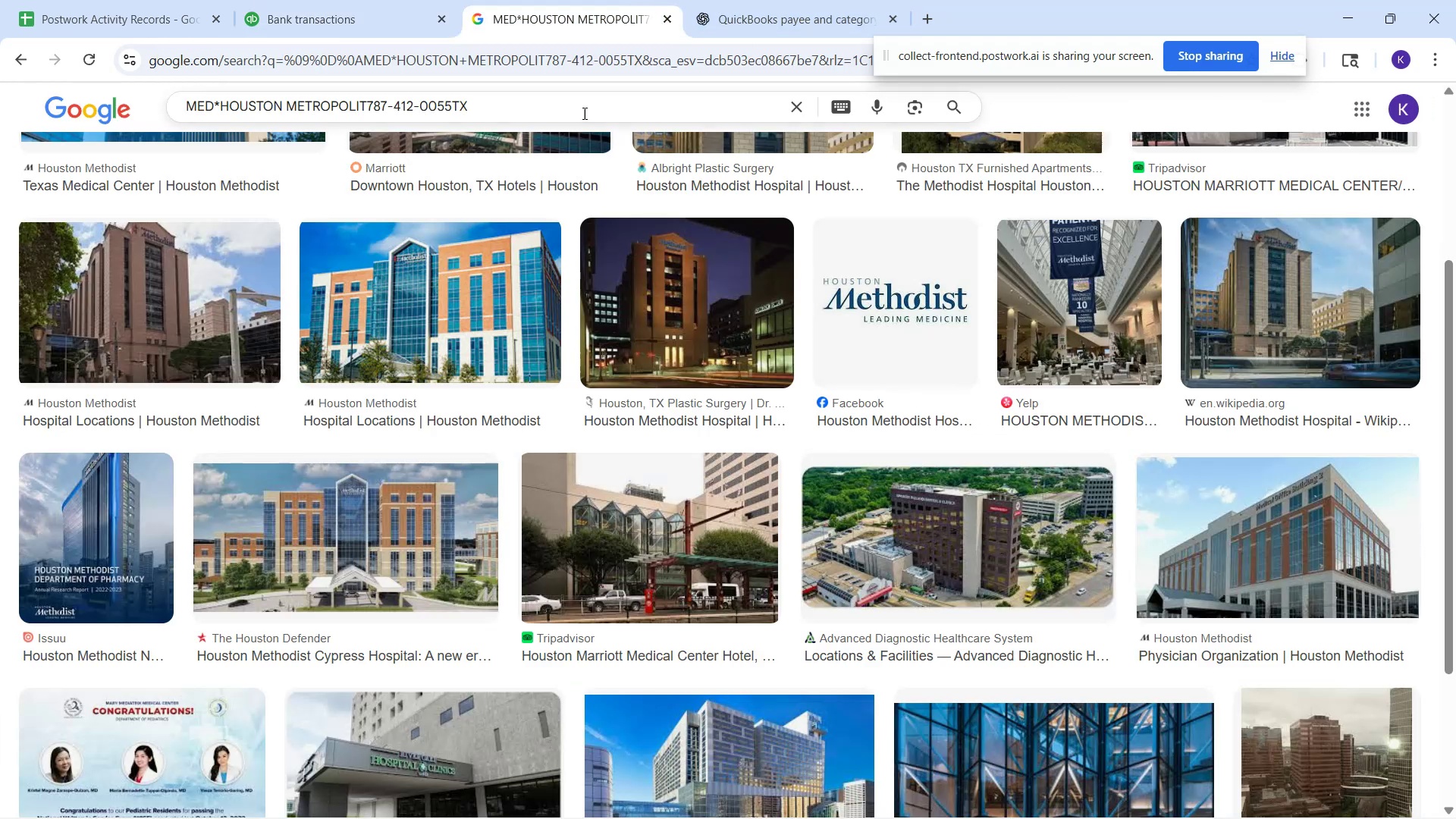 
left_click([580, 105])
 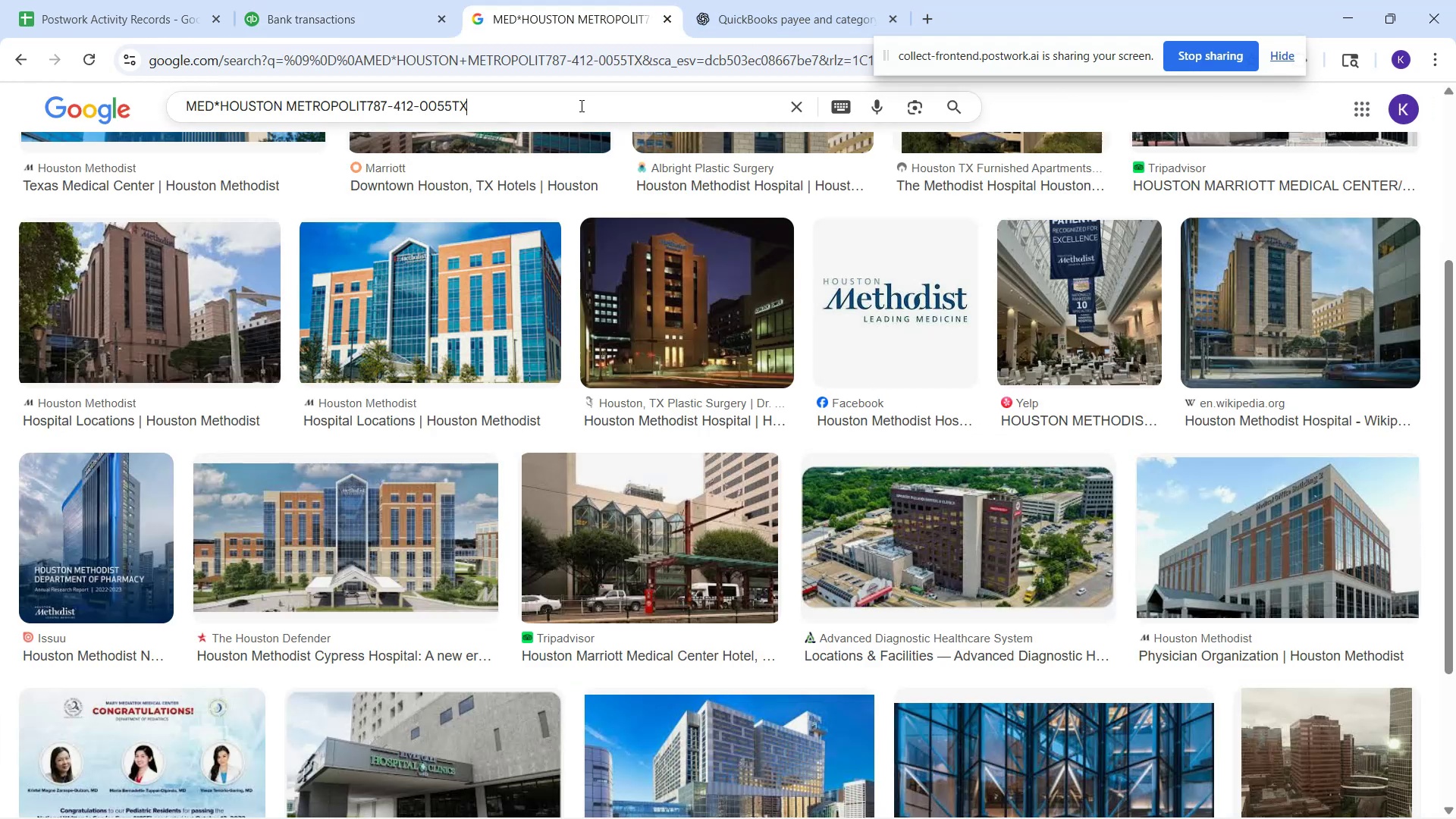 
key(Control+A)
 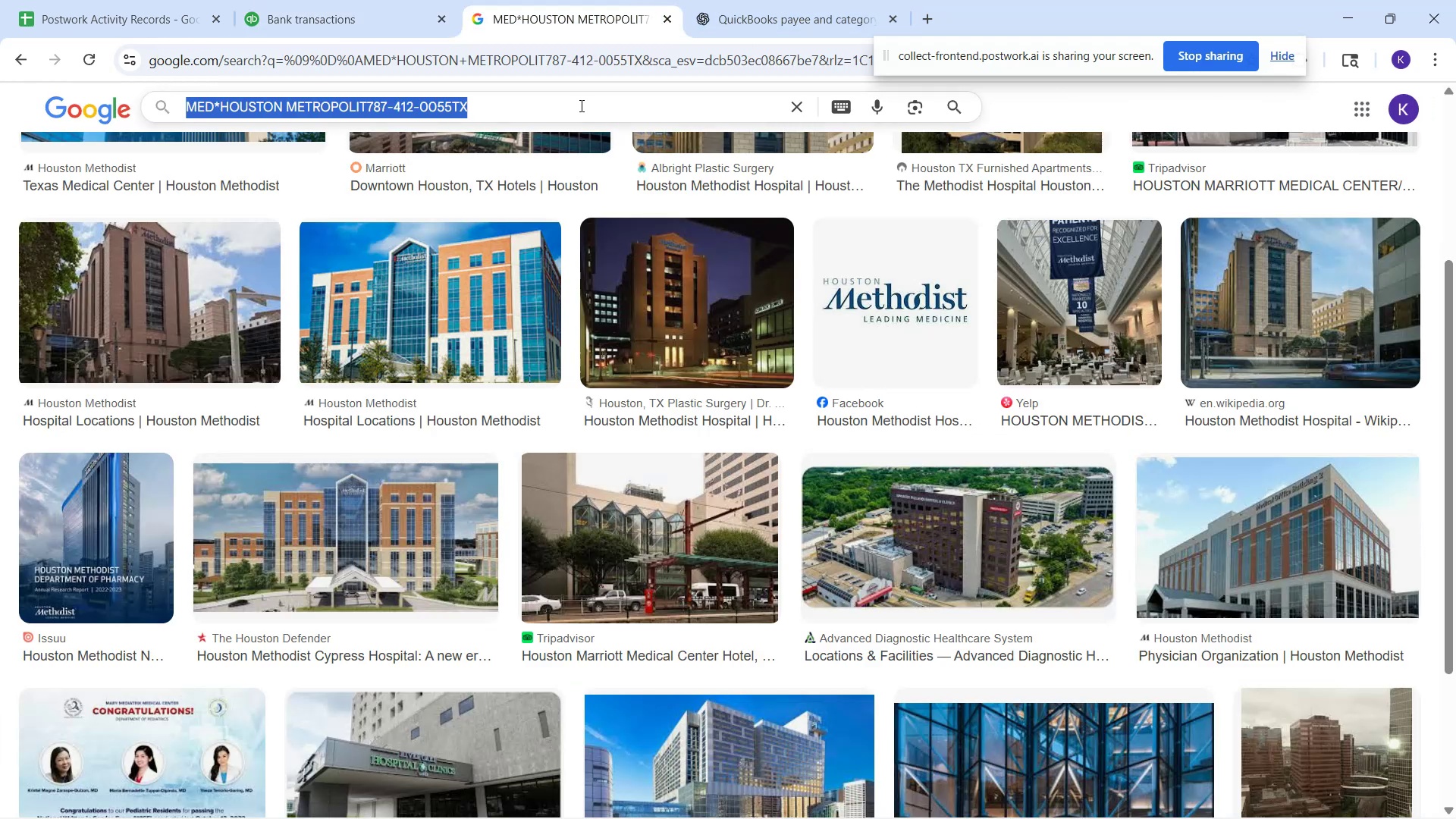 
key(Control+V)
 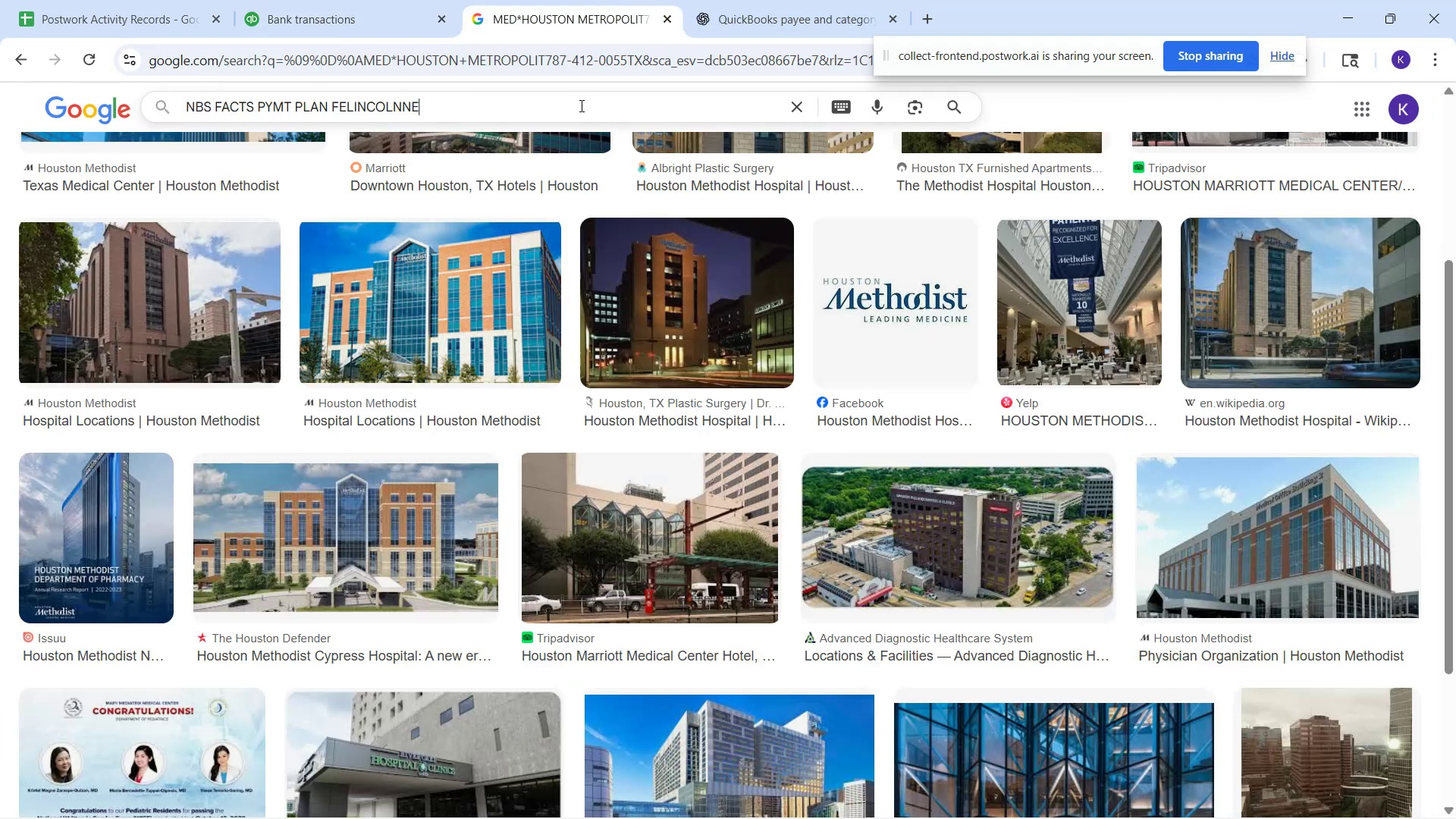 
key(Enter)
 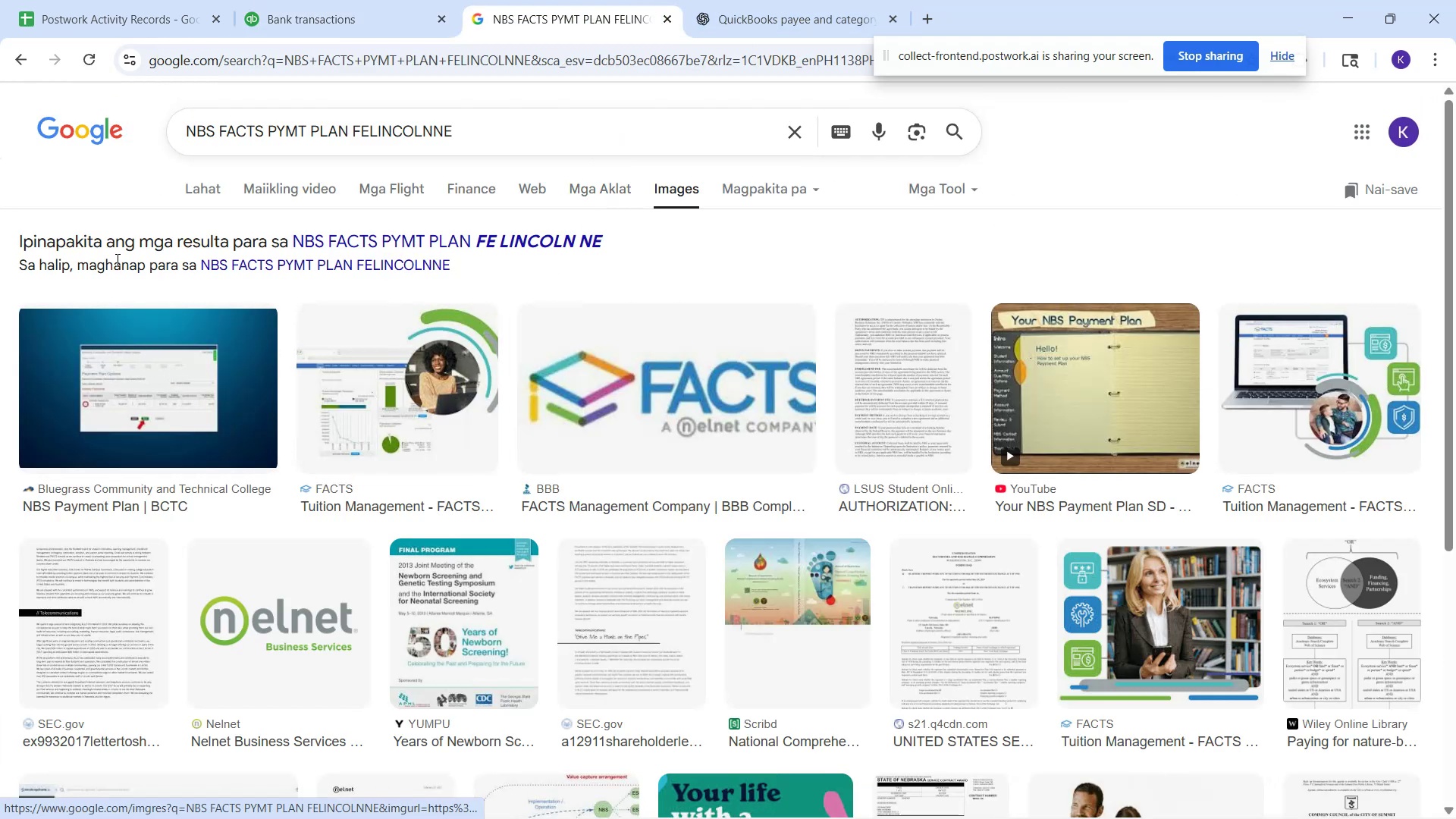 
left_click([219, 177])
 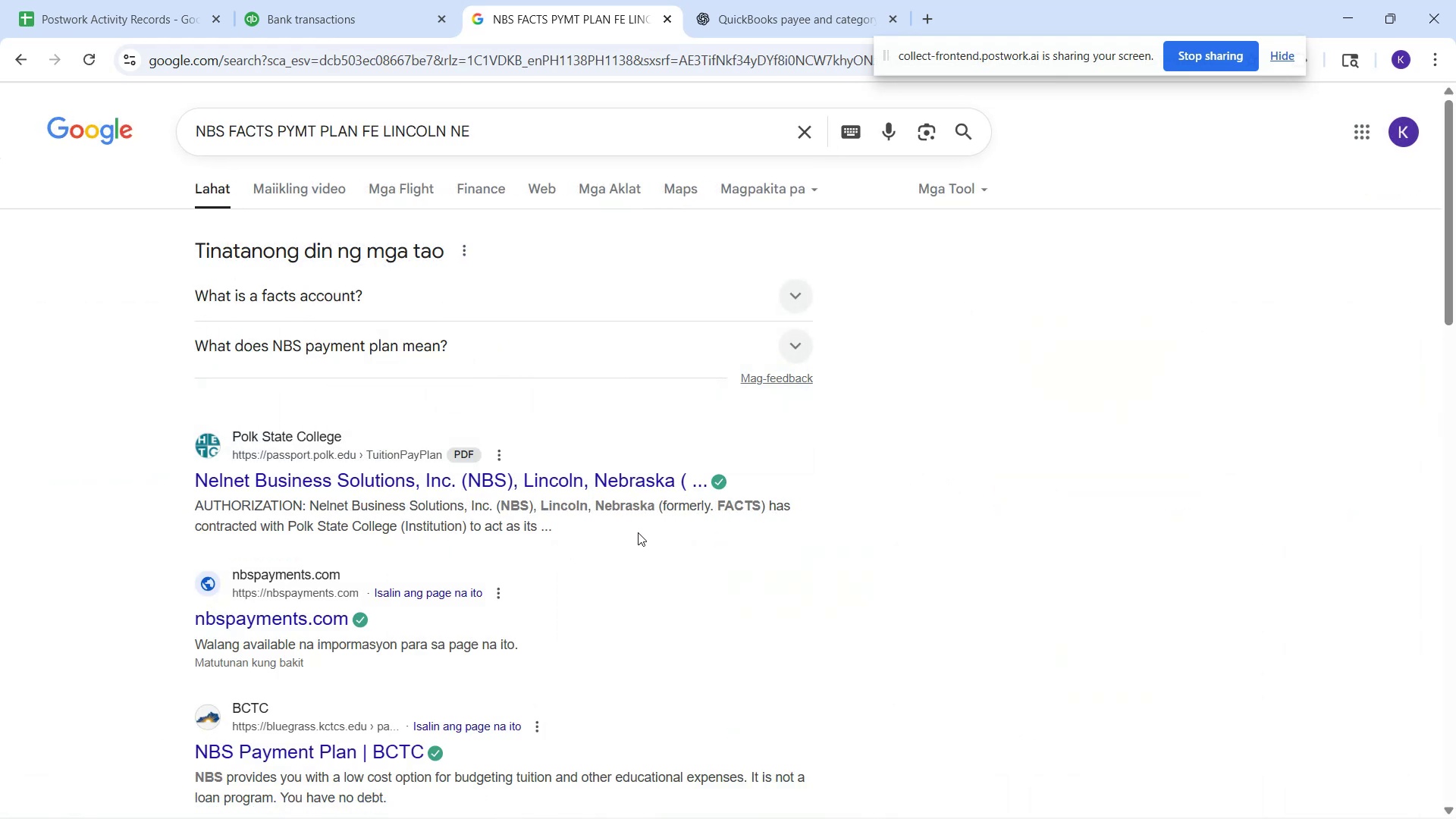 
wait(5.93)
 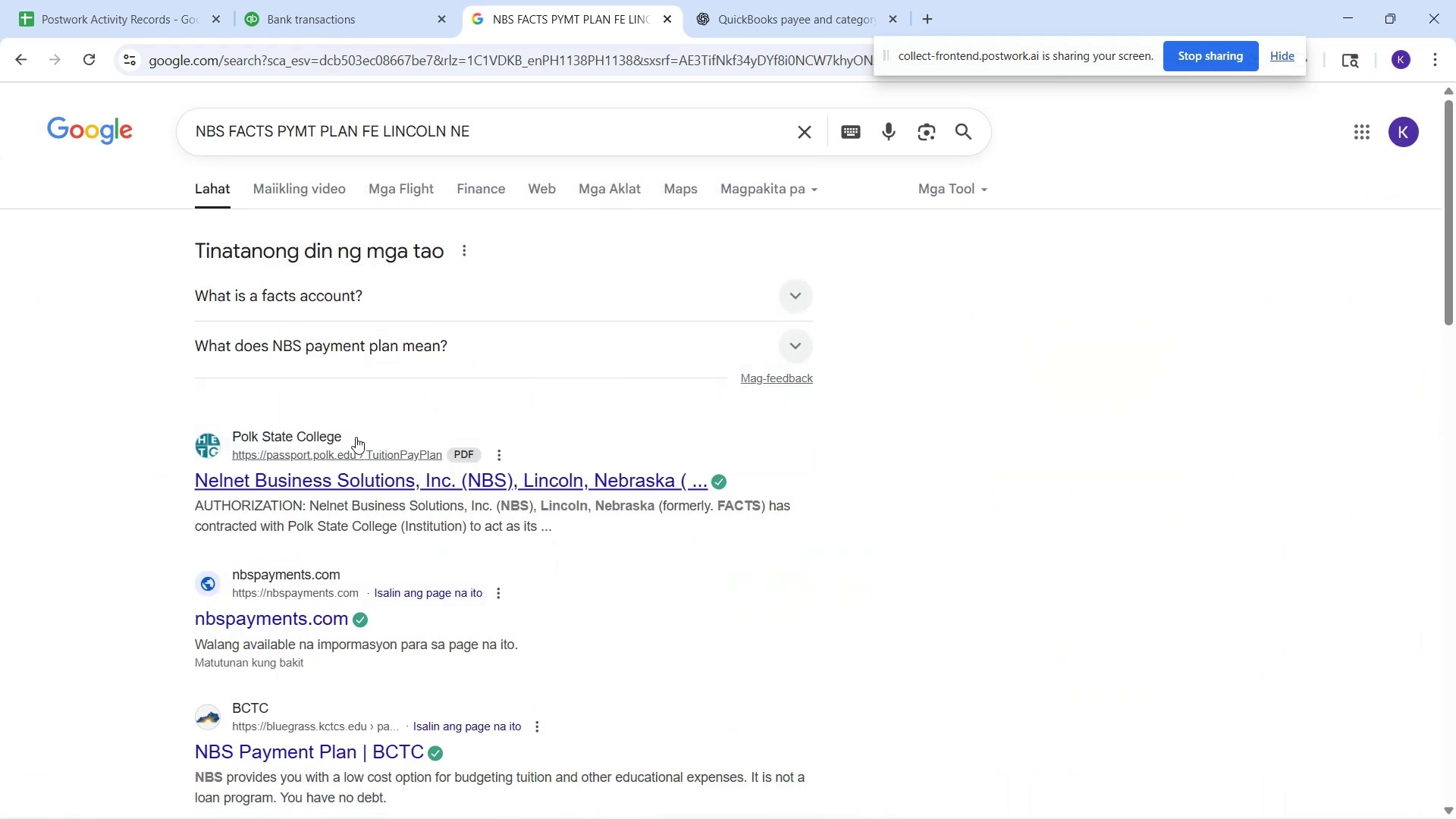 
scroll: coordinate [487, 661], scroll_direction: down, amount: 1.0
 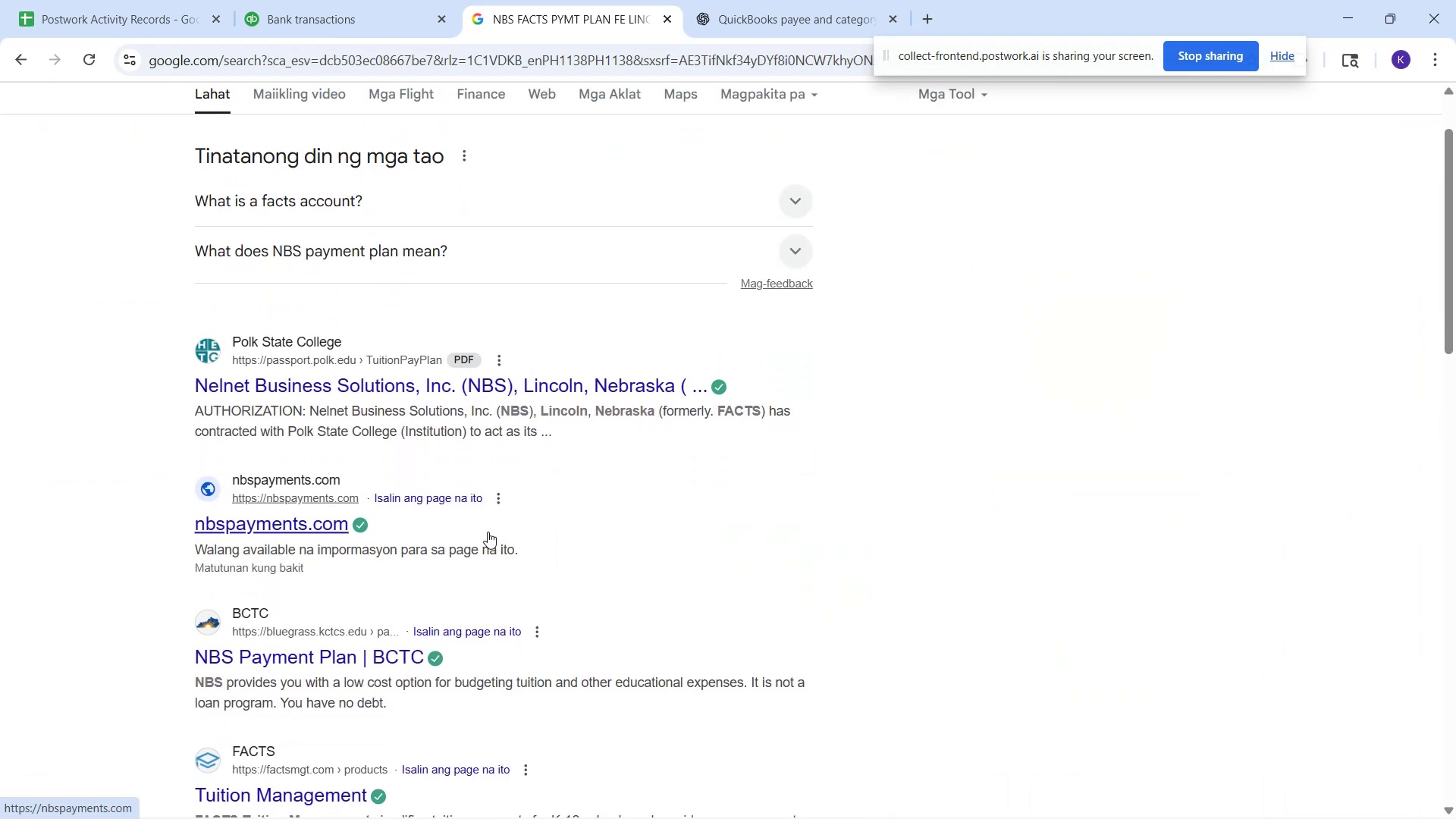 
scroll: coordinate [504, 479], scroll_direction: up, amount: 3.0
 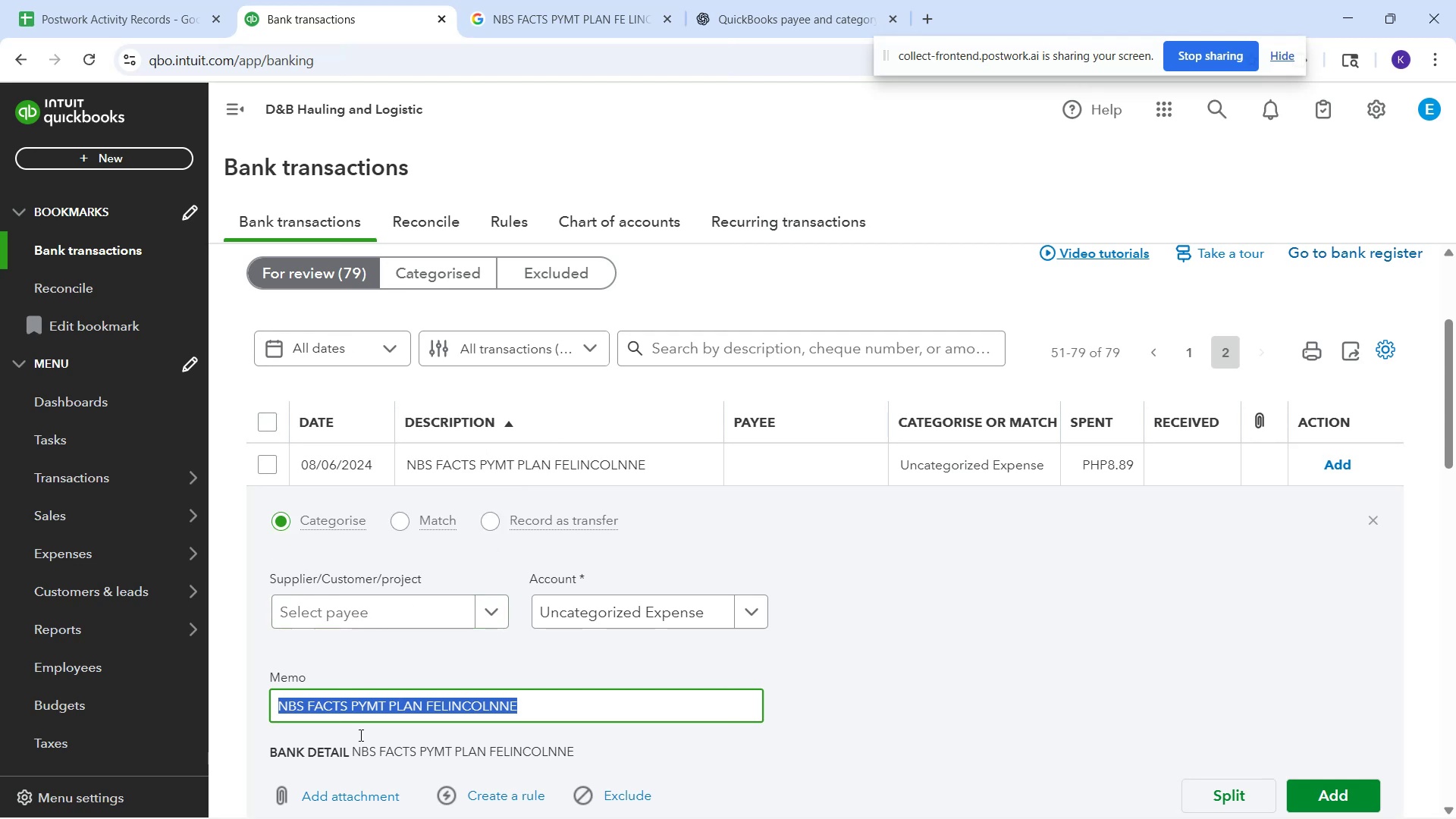 
left_click([428, 614])
 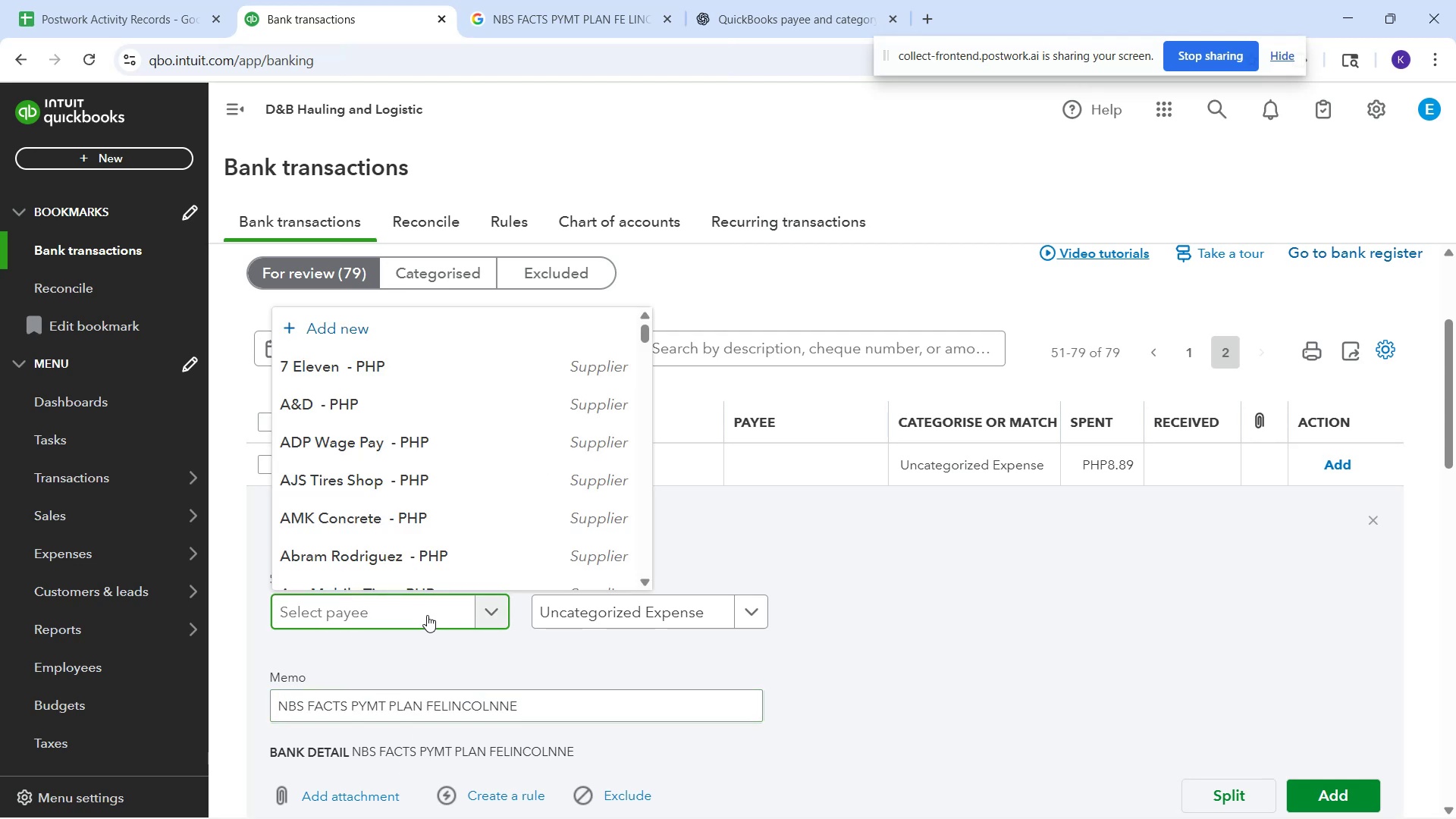 
wait(8.94)
 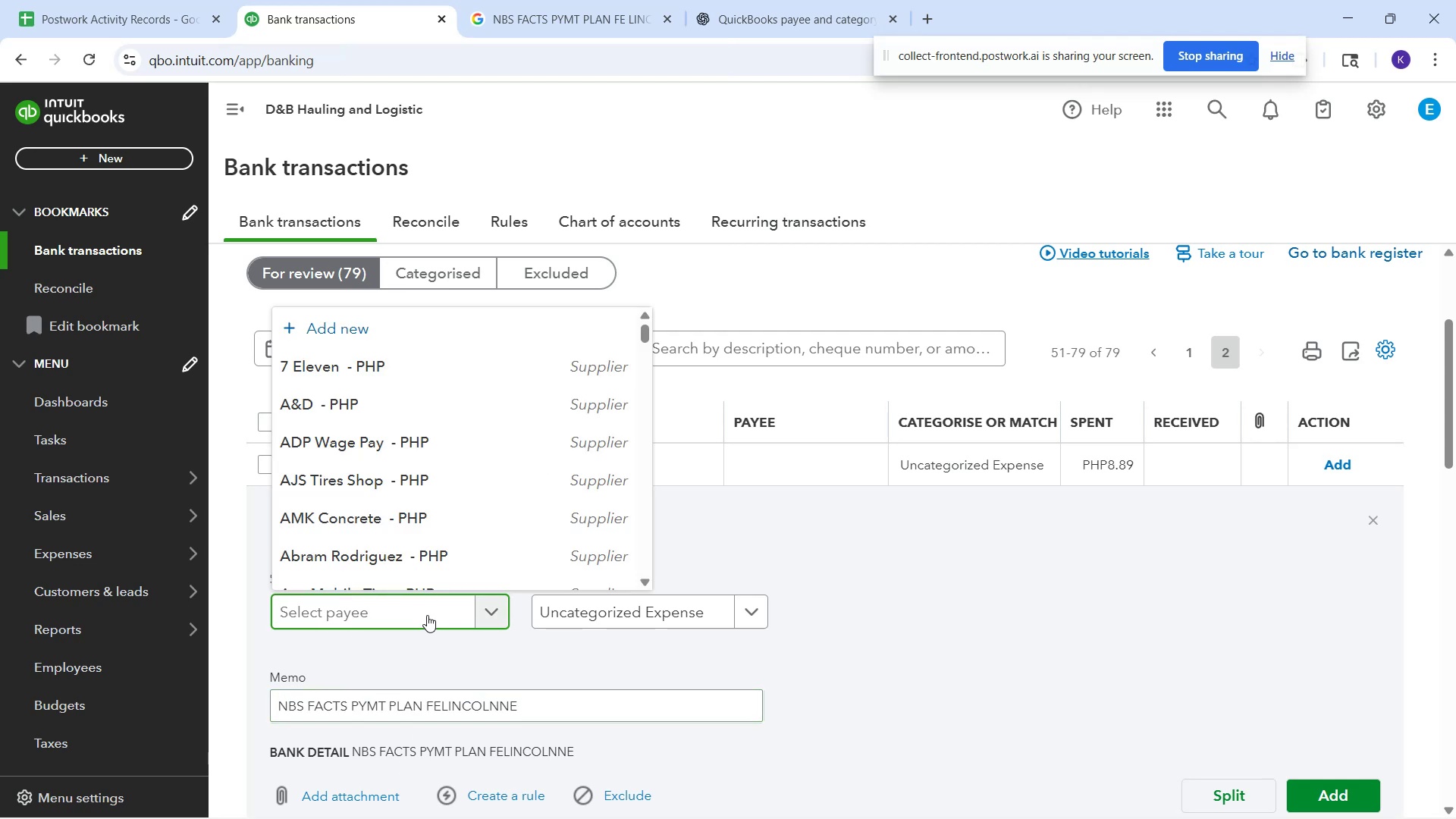 
left_click([582, 605])
 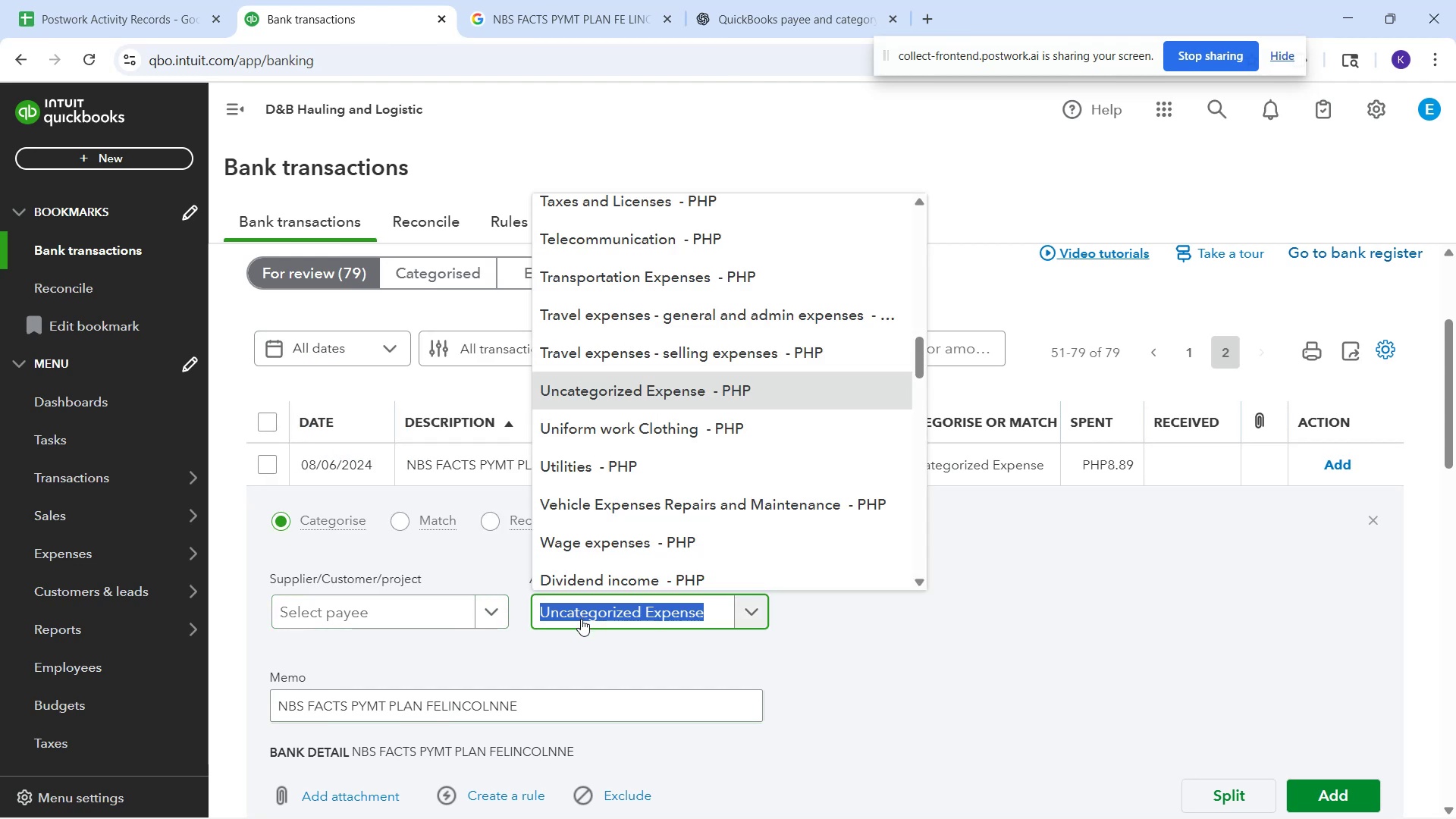 
type(educat)
 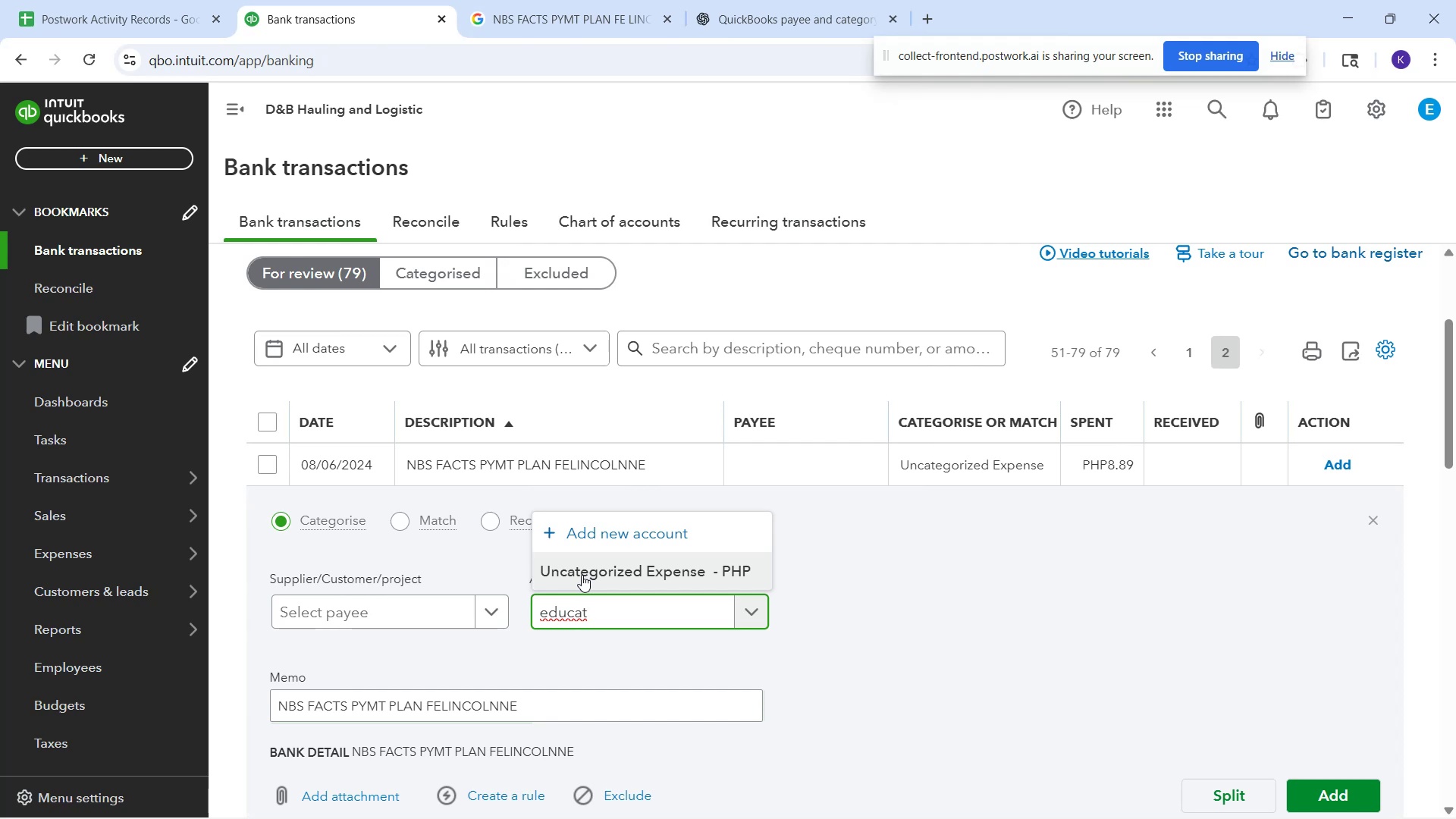 
wait(12.01)
 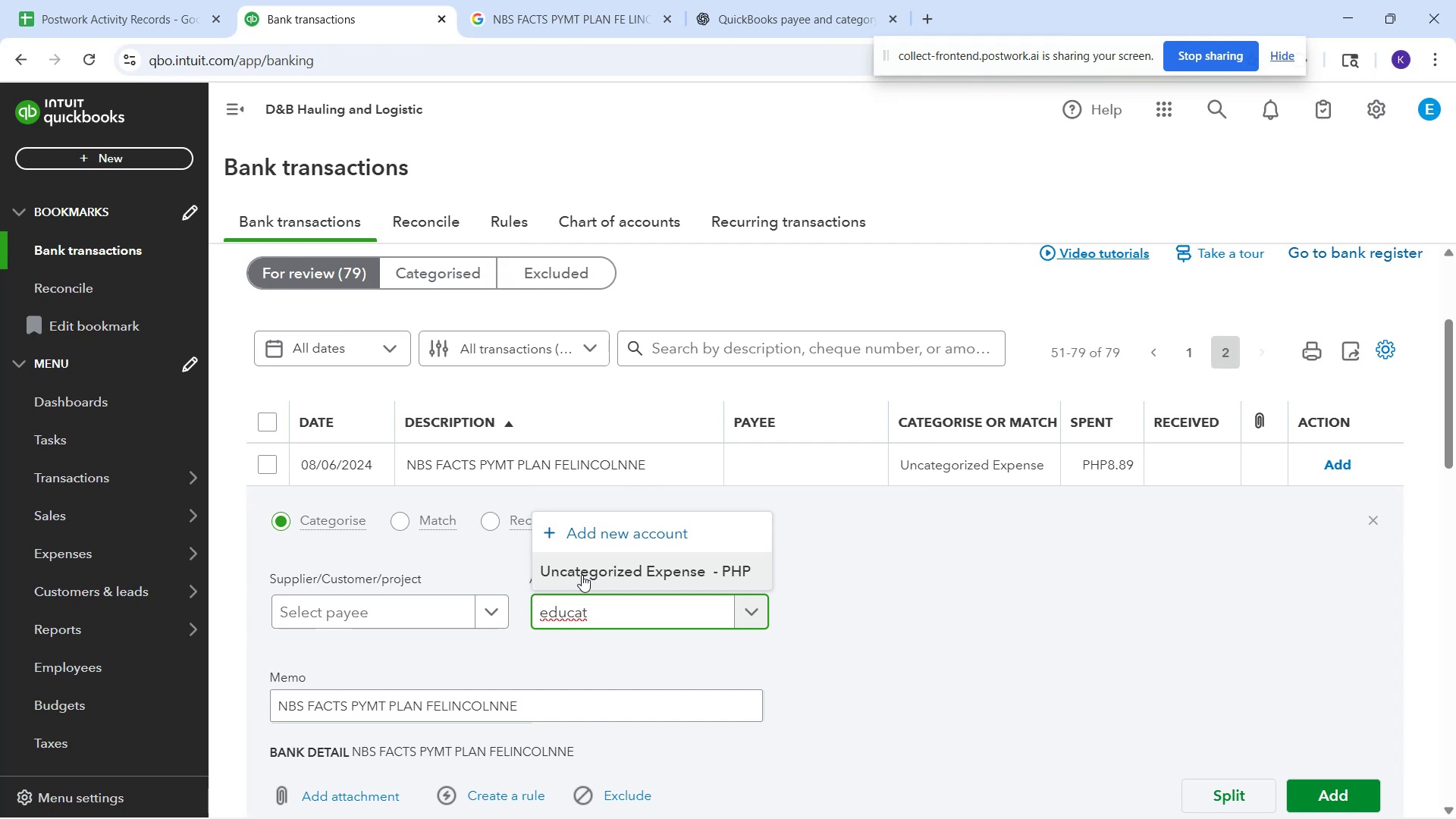 
left_click([418, 614])
 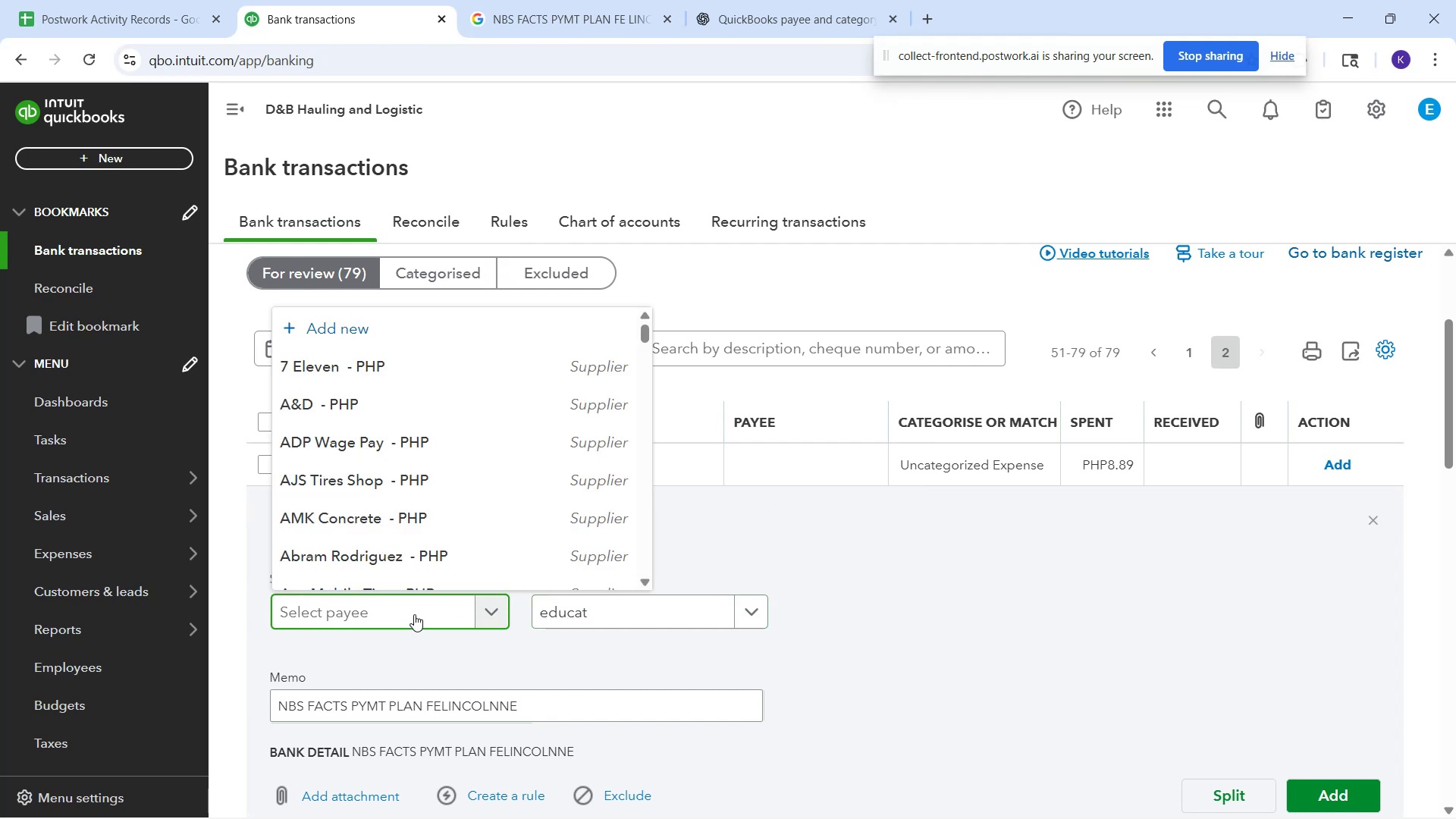 
type(NBS facts)
 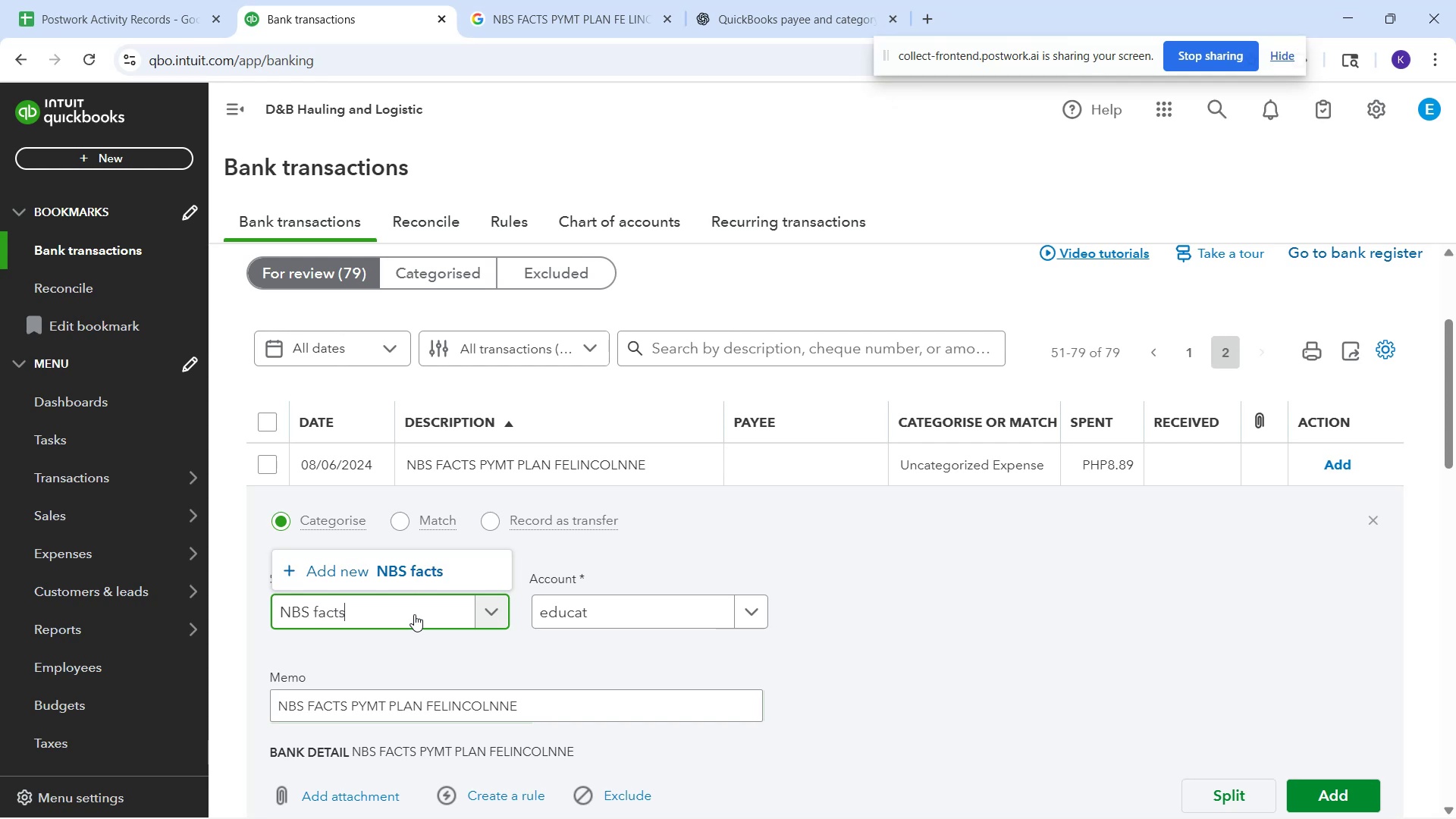 
hold_key(key=ArrowRight, duration=0.4)
 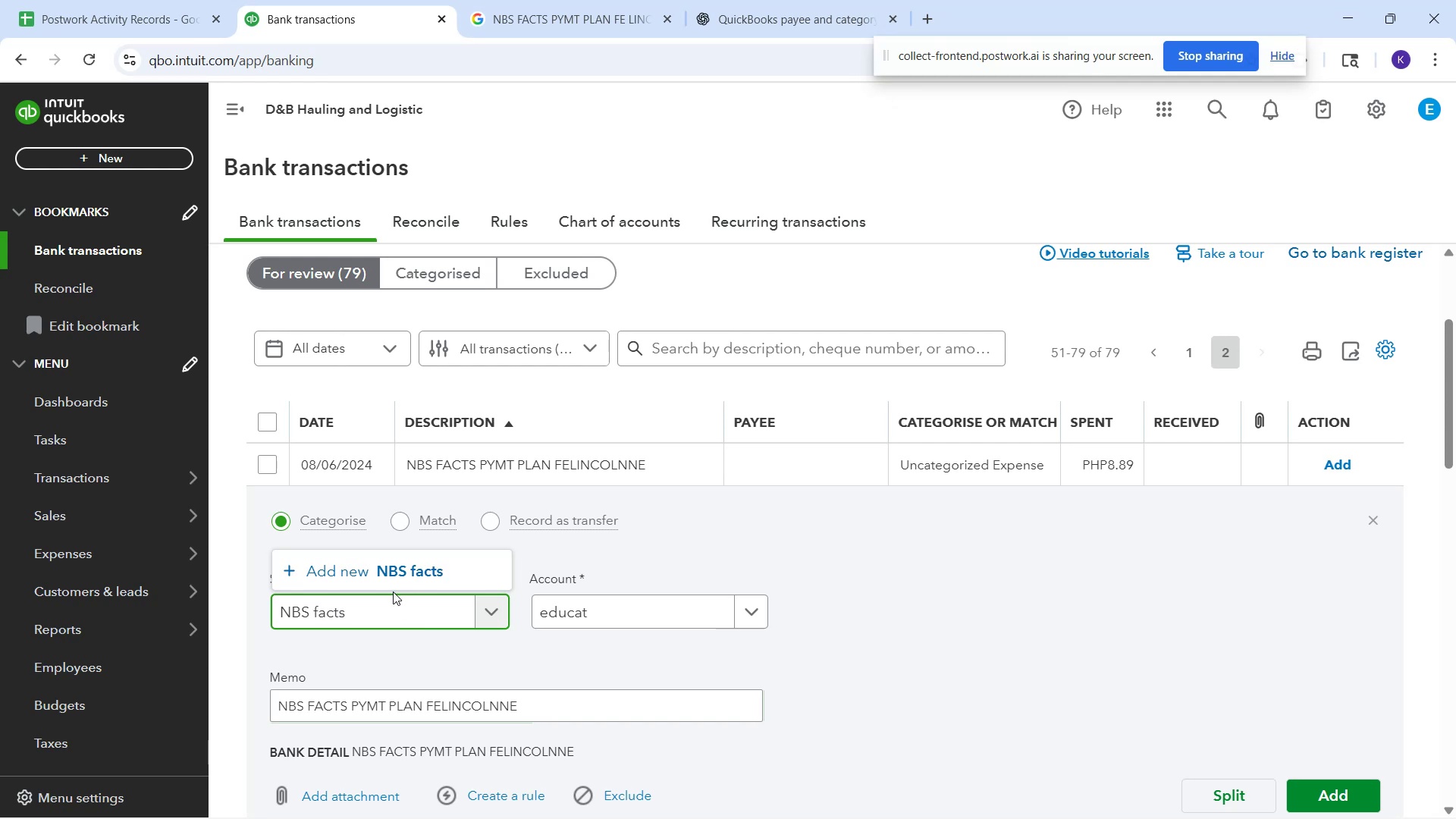 
wait(5.84)
 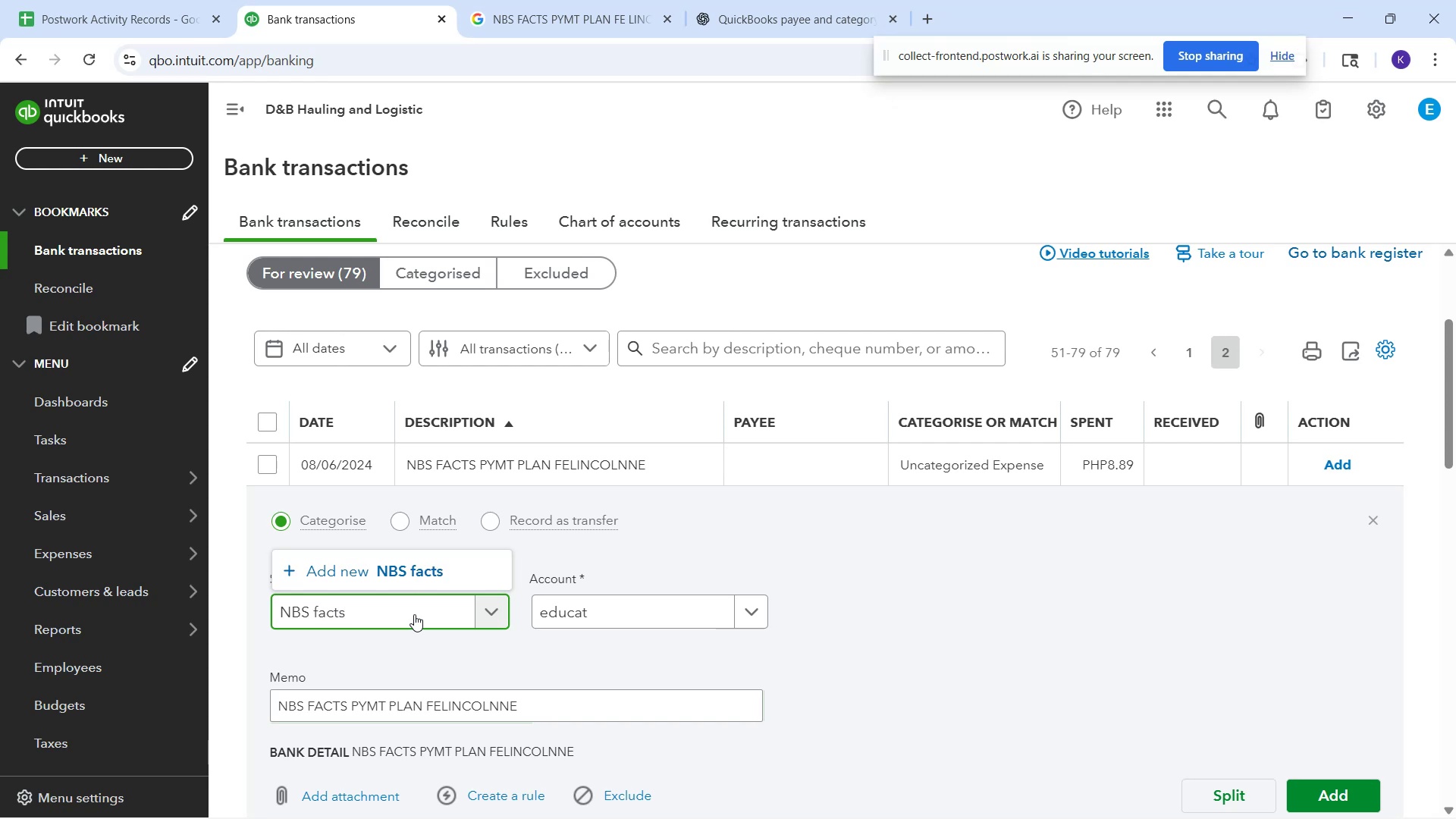 
left_click([325, 617])
 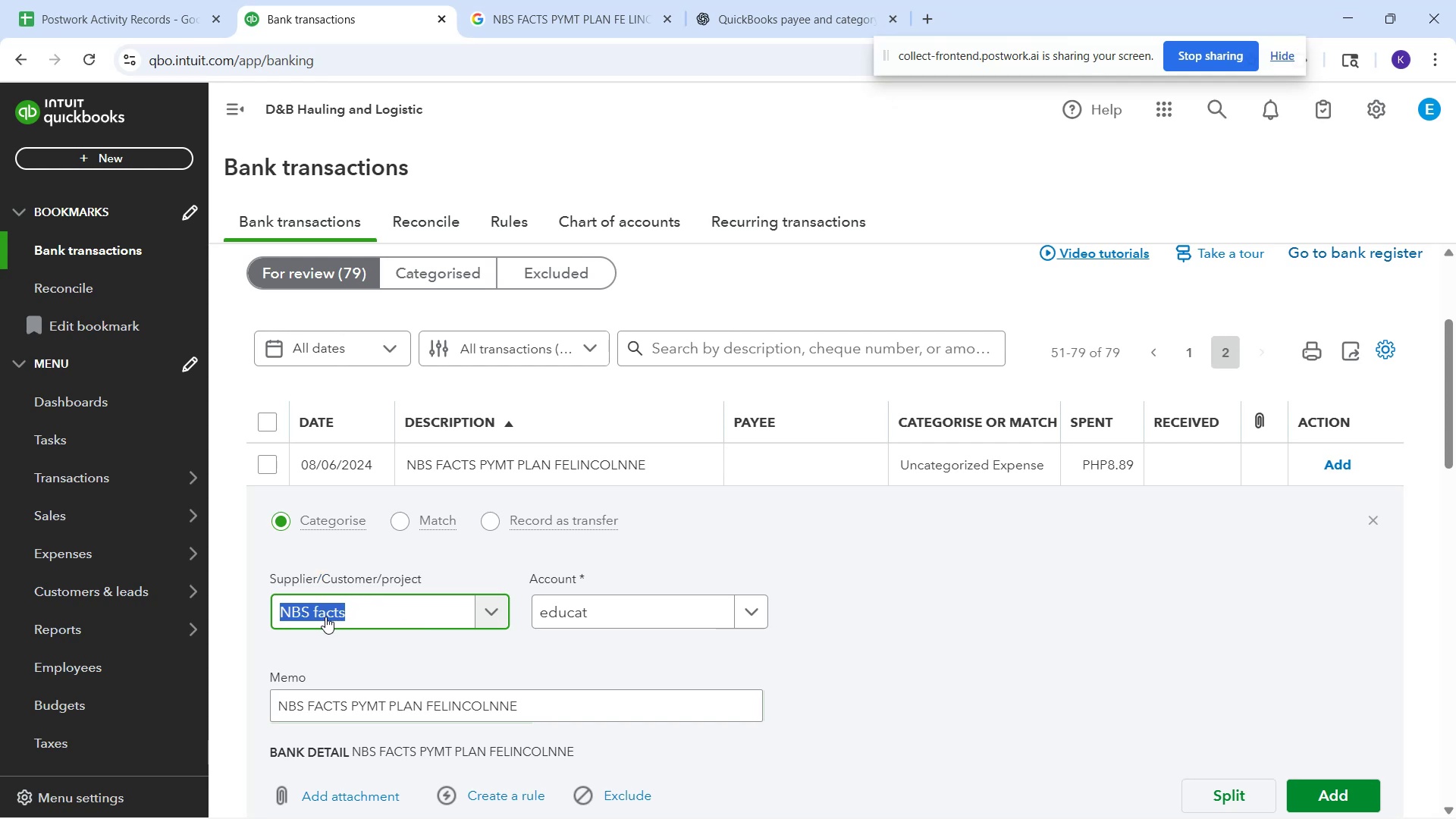 
key(ArrowLeft)
 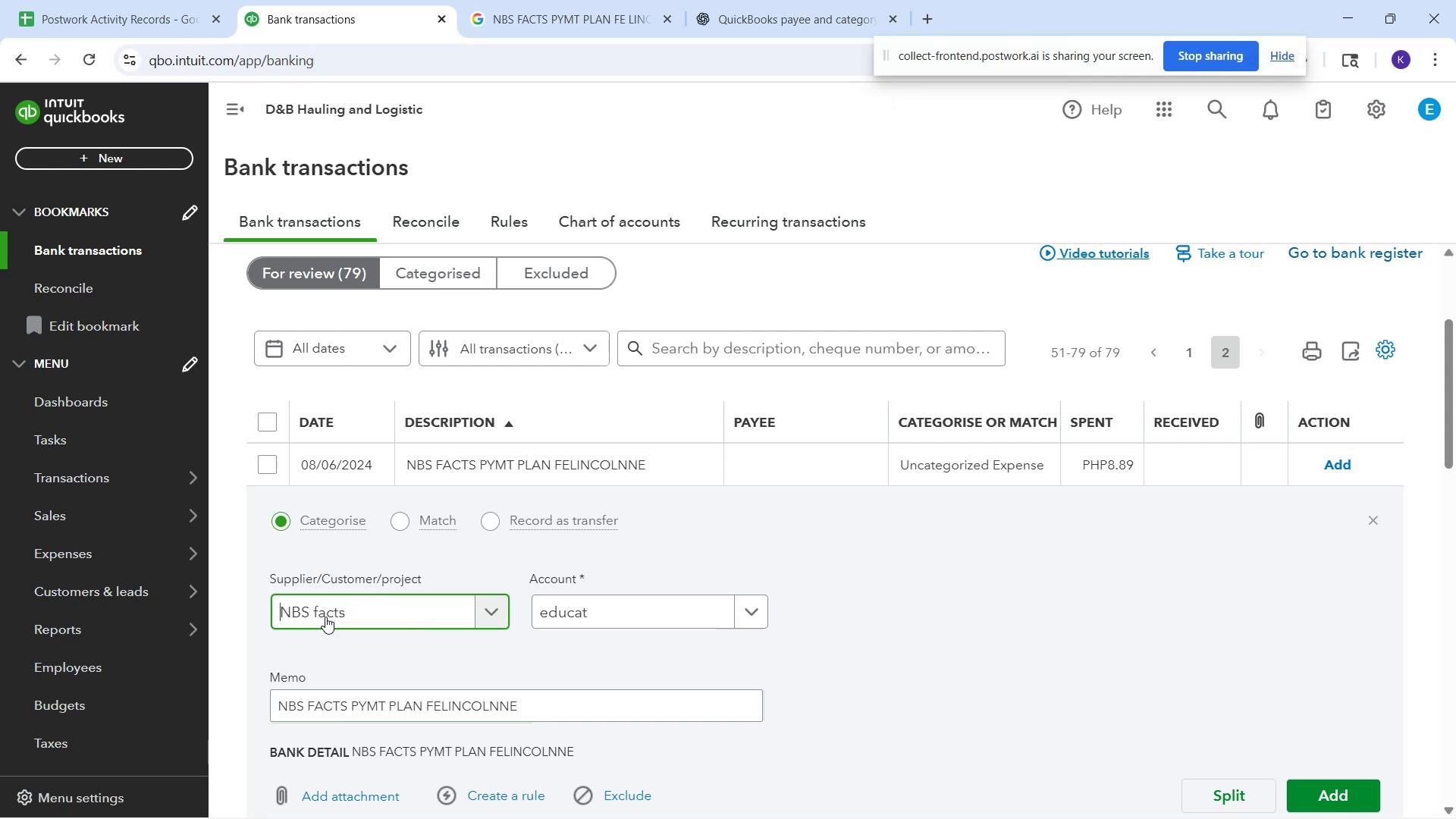 
key(ArrowLeft)
 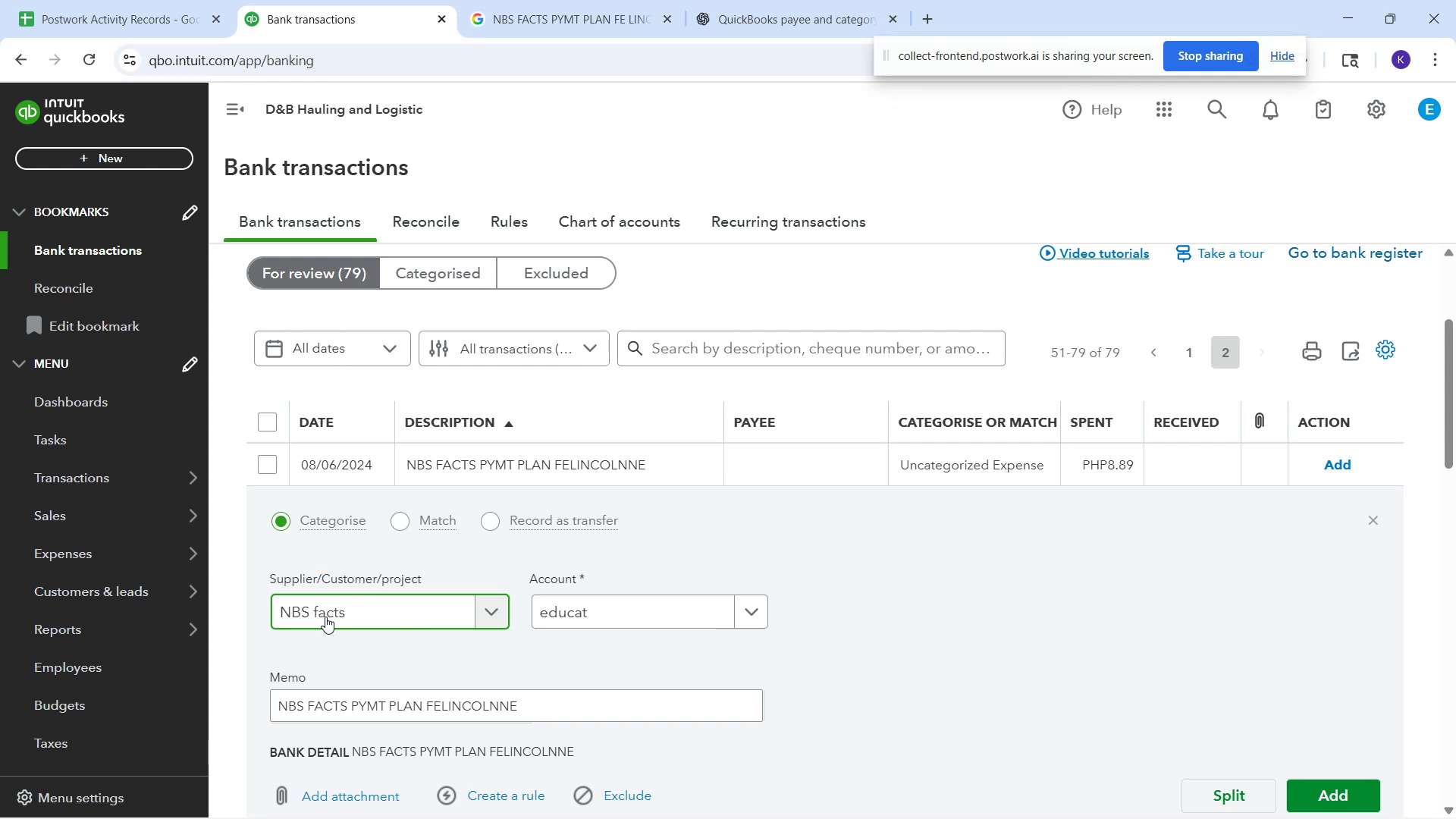 
key(ArrowRight)
 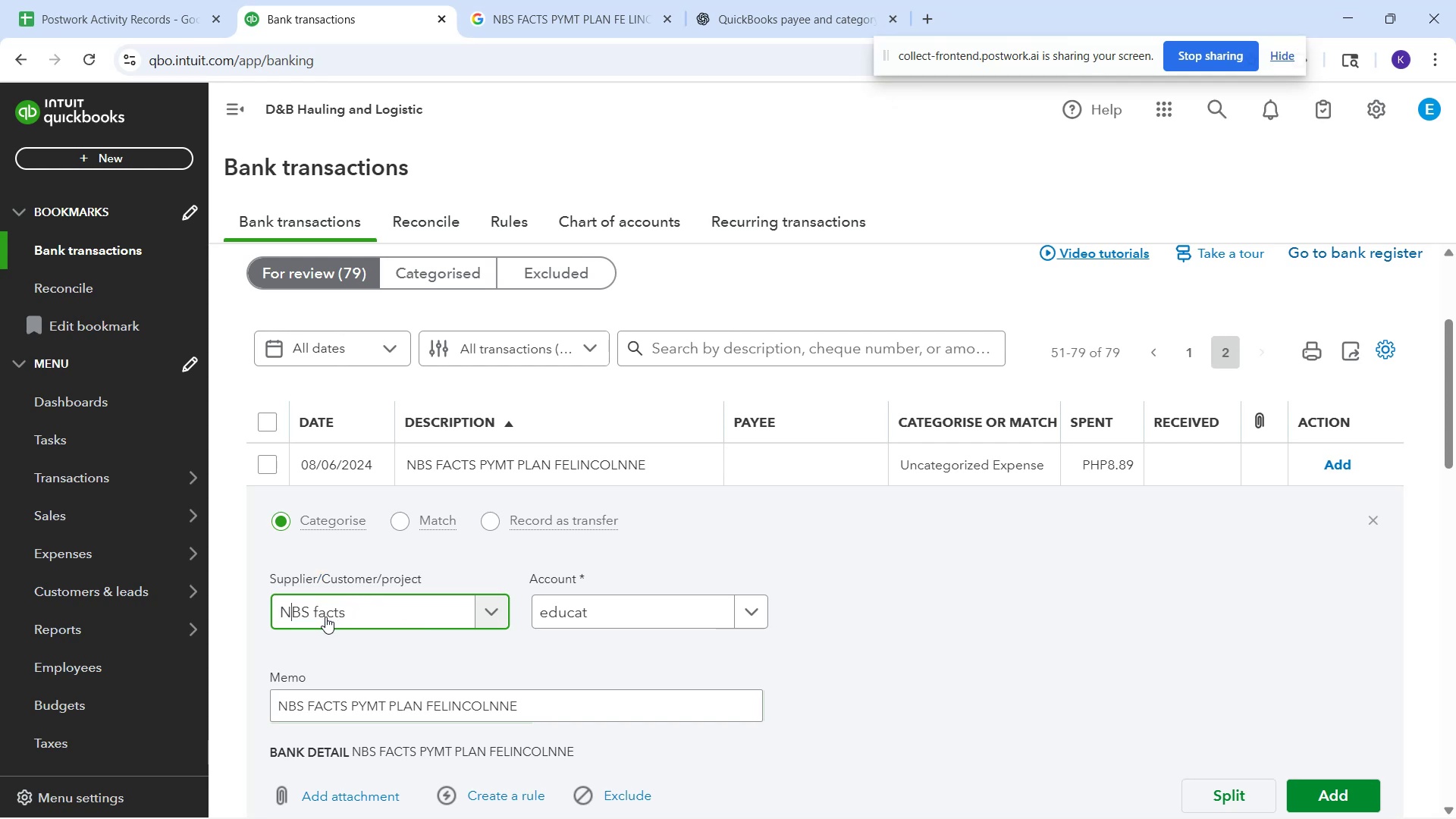 
key(ArrowRight)
 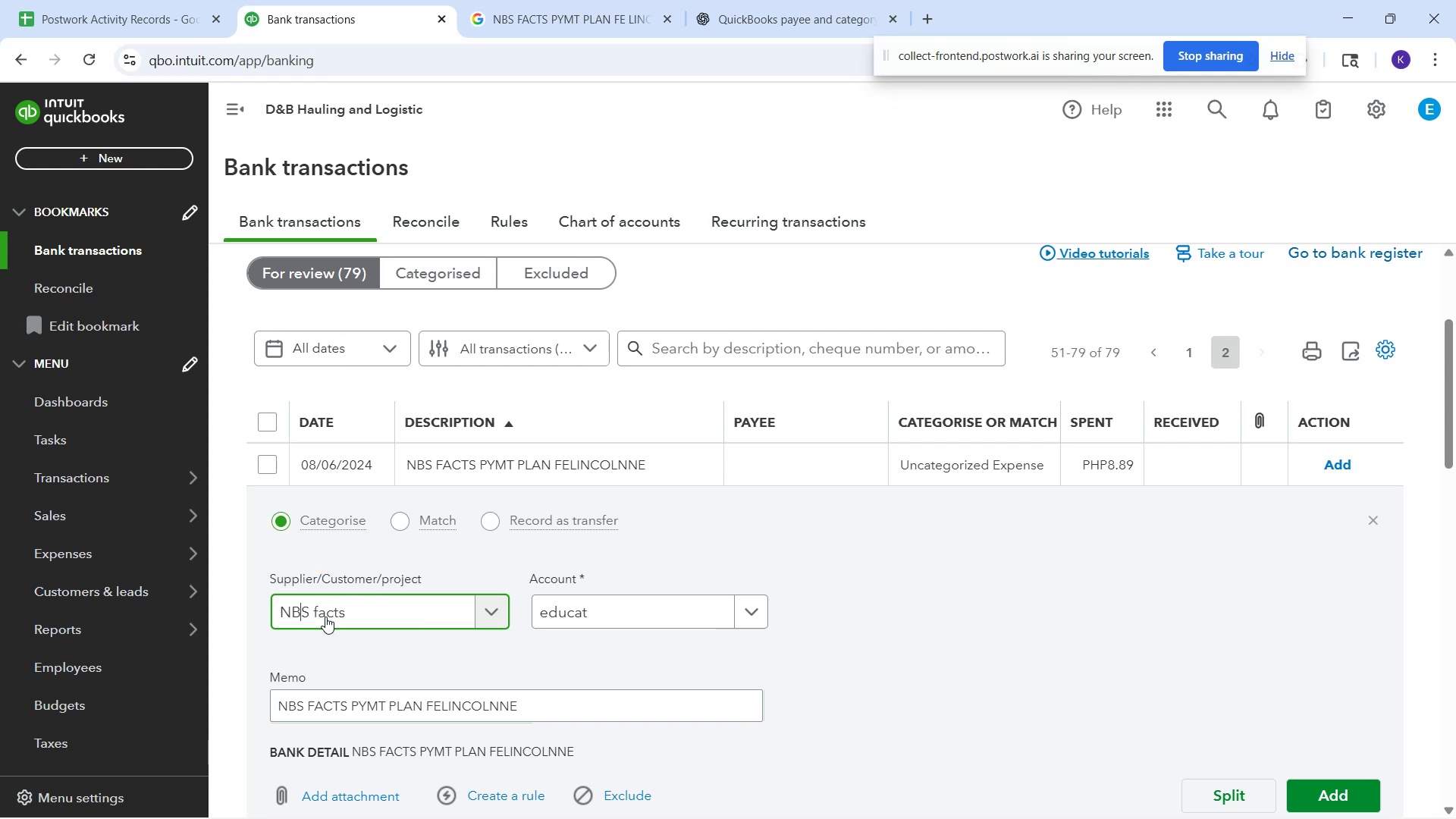 
key(ArrowRight)
 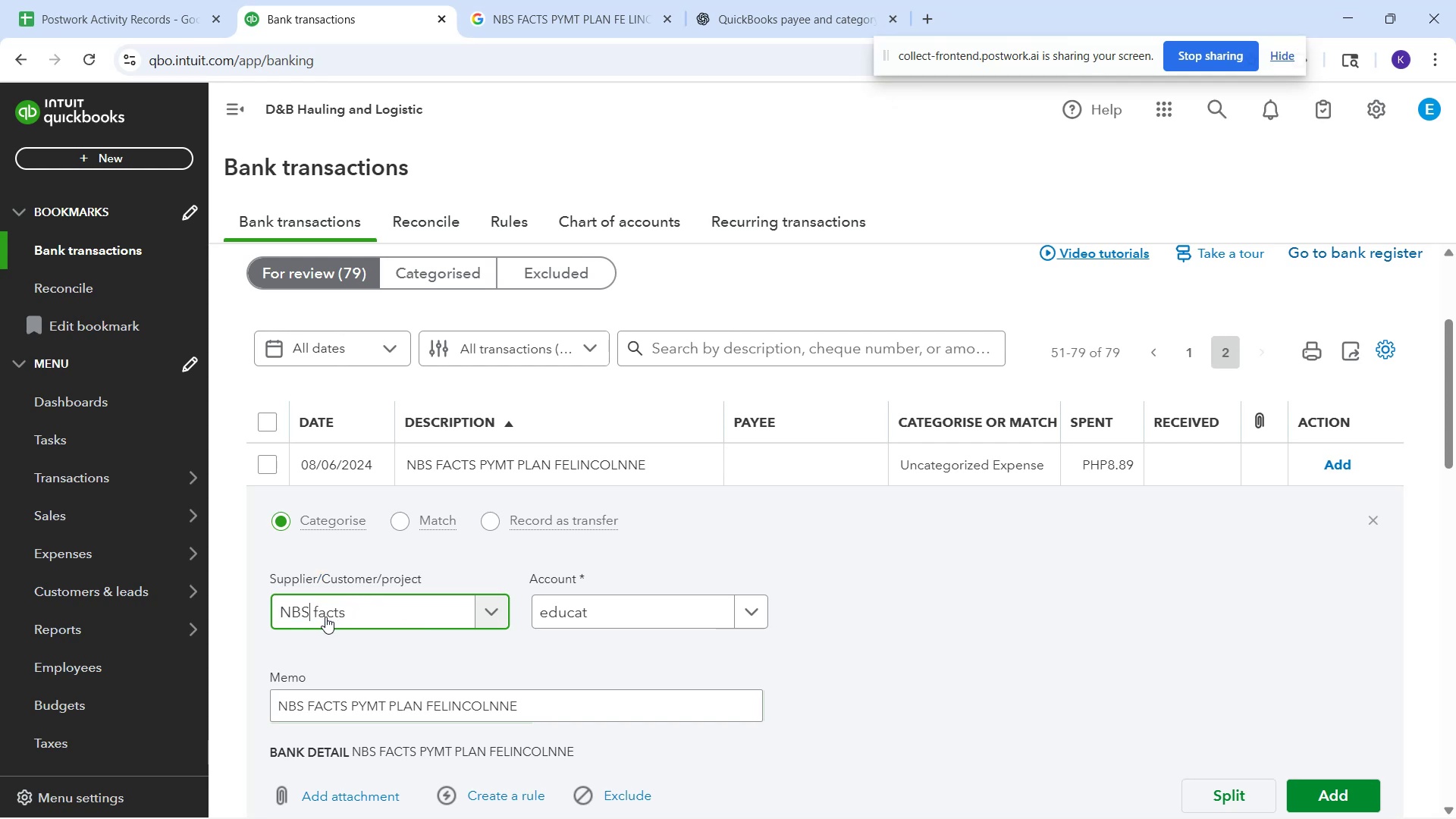 
key(ArrowRight)
 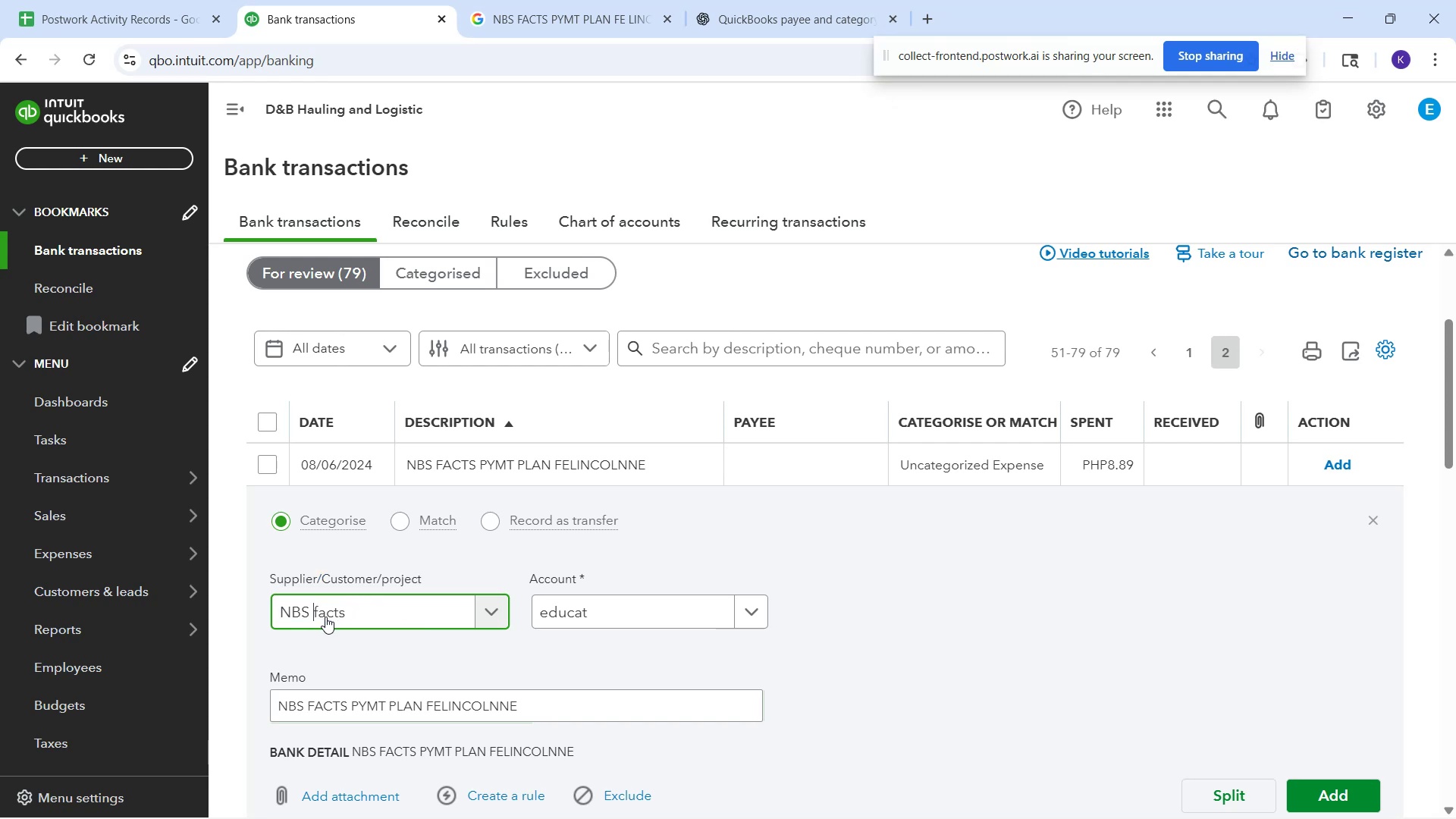 
key(ArrowRight)
 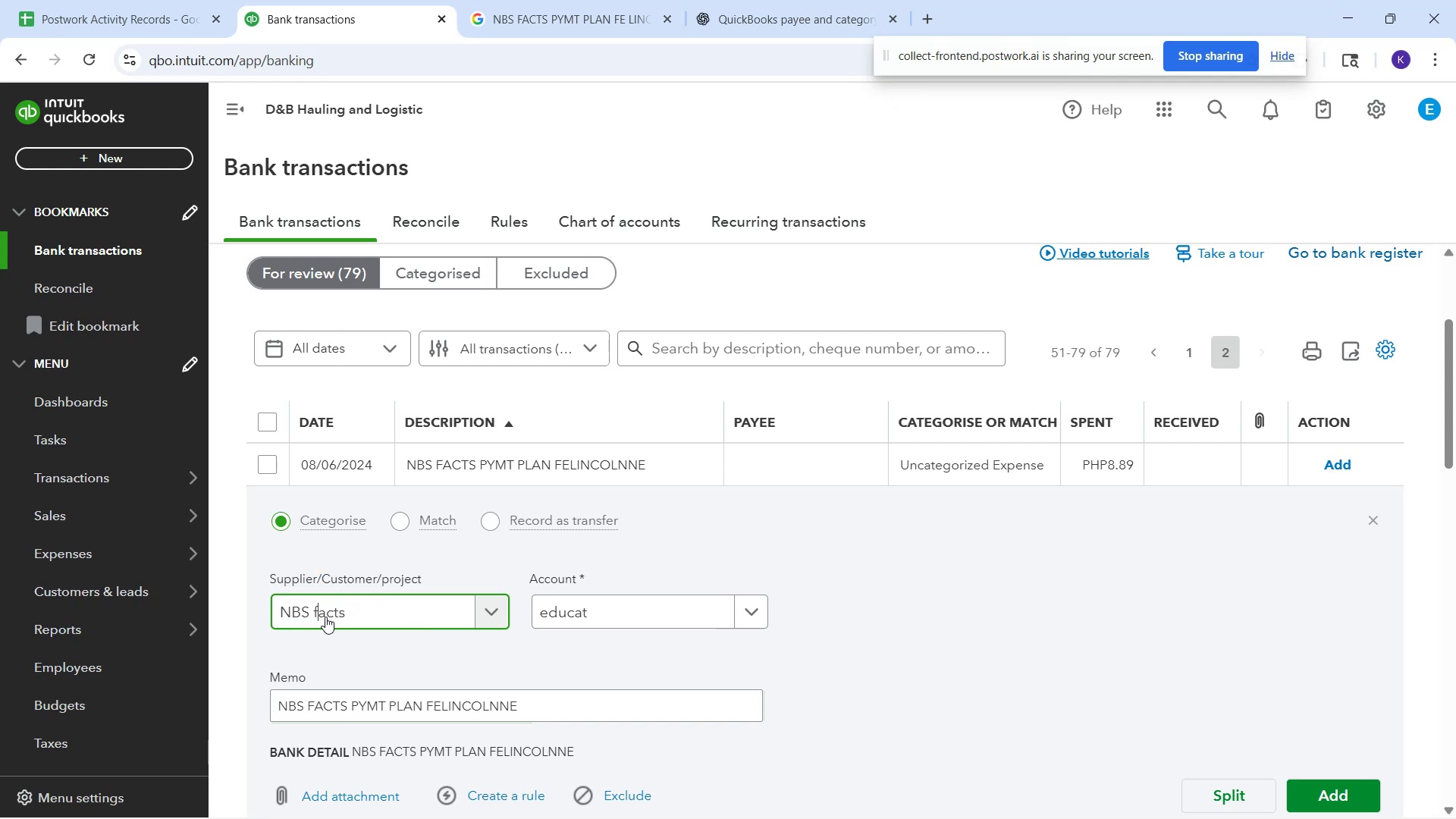 
key(Backspace)
 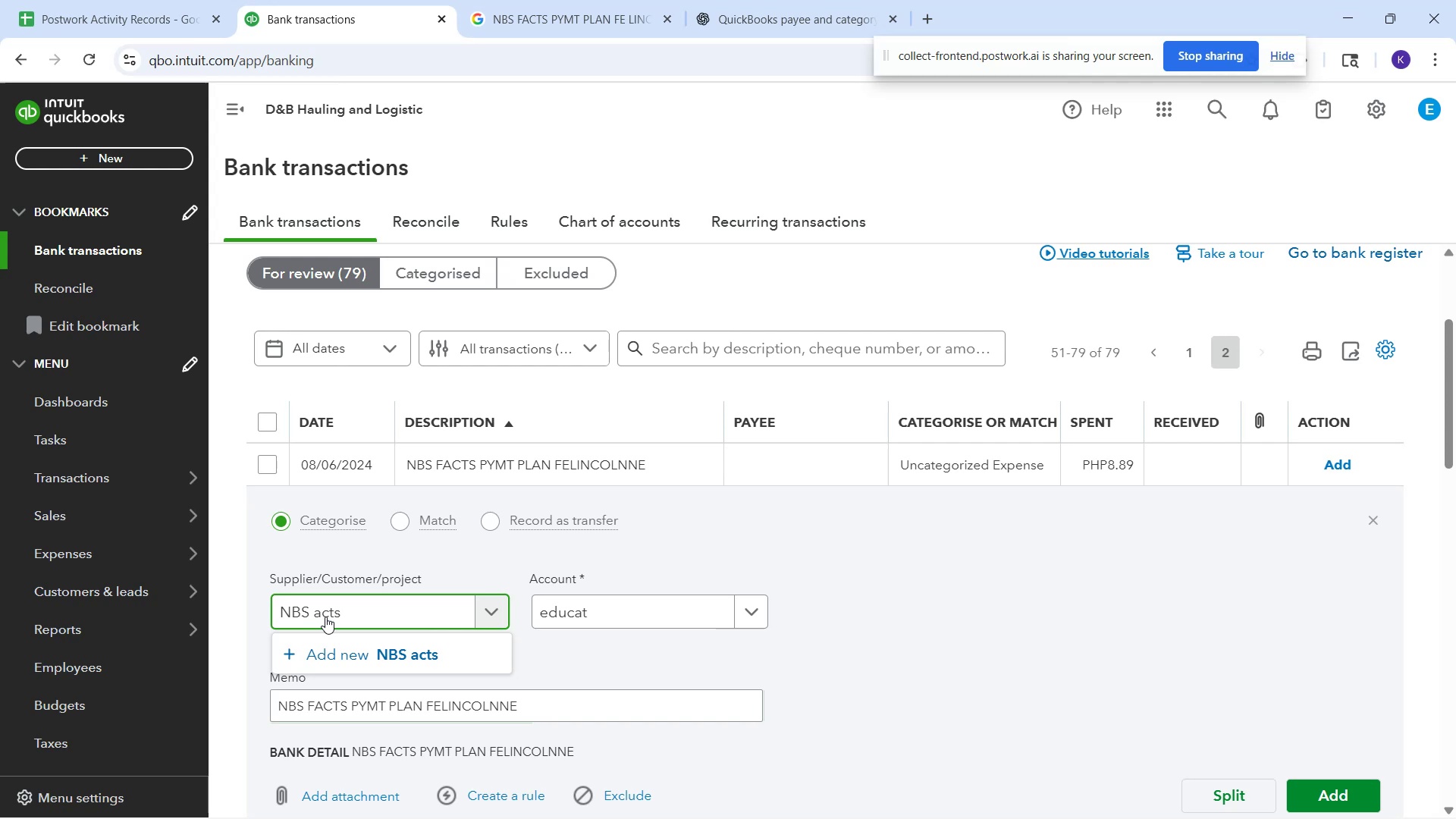 
key(Shift+F)
 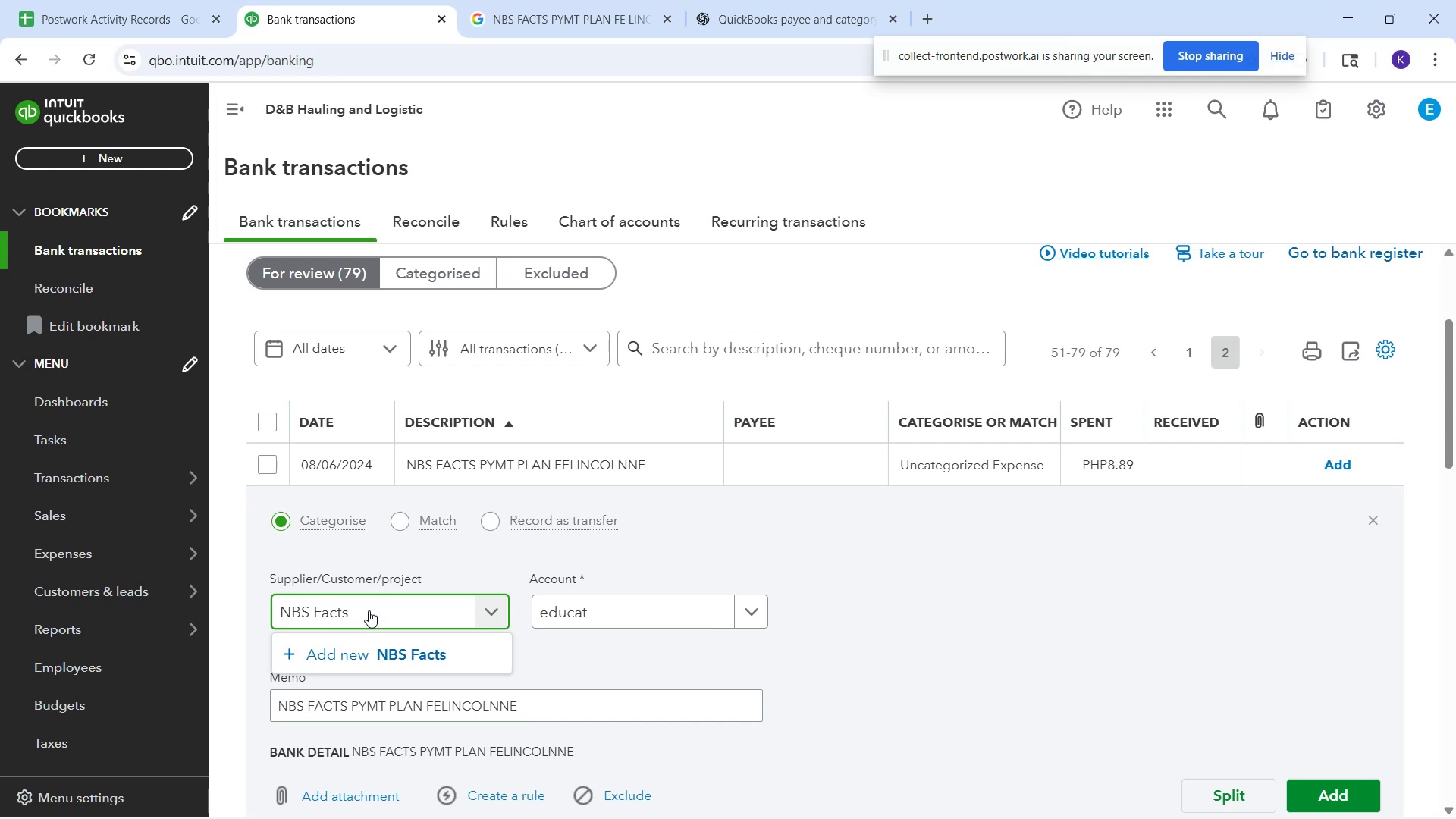 
left_click([369, 610])
 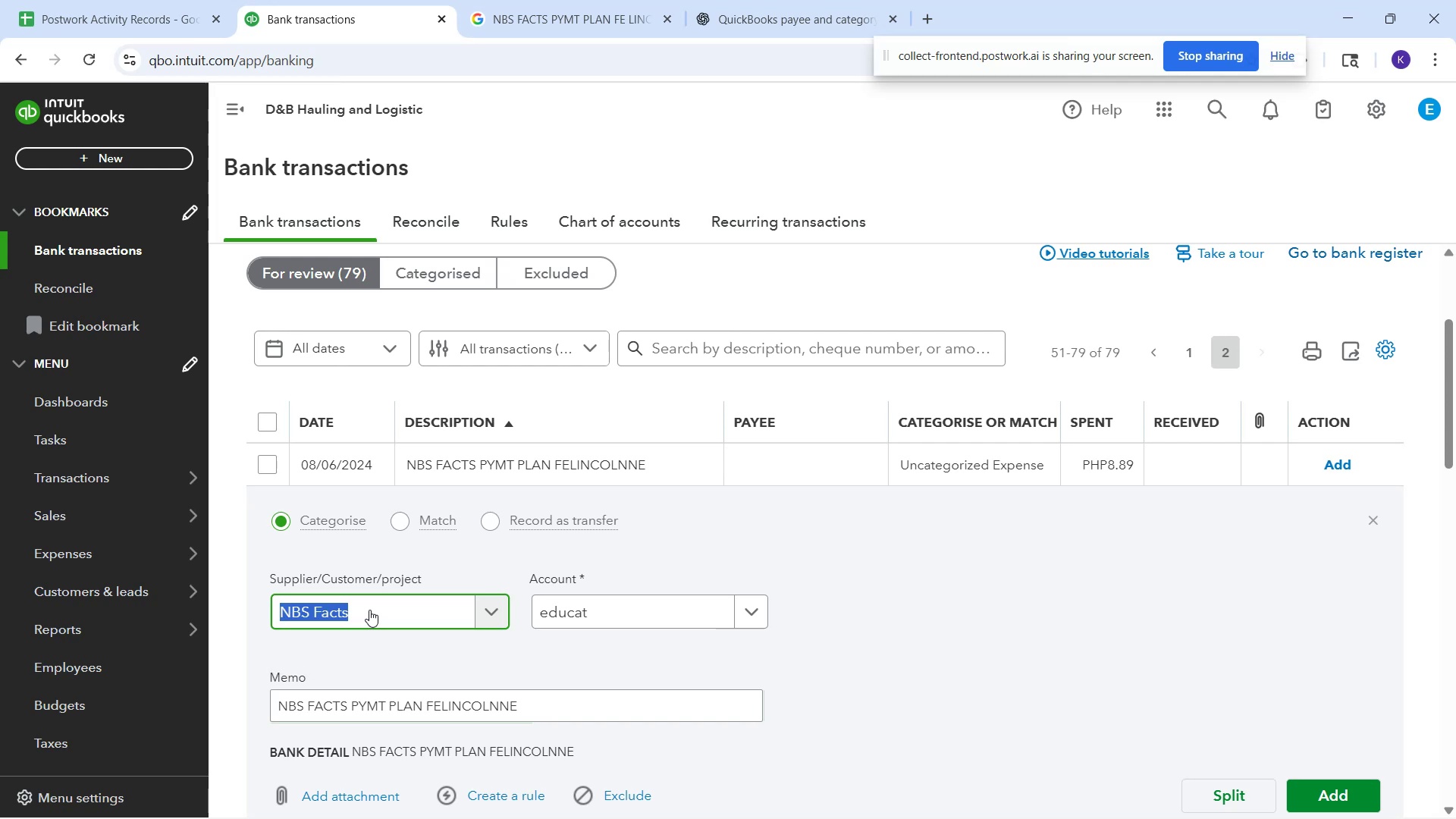 
type( Payment )
 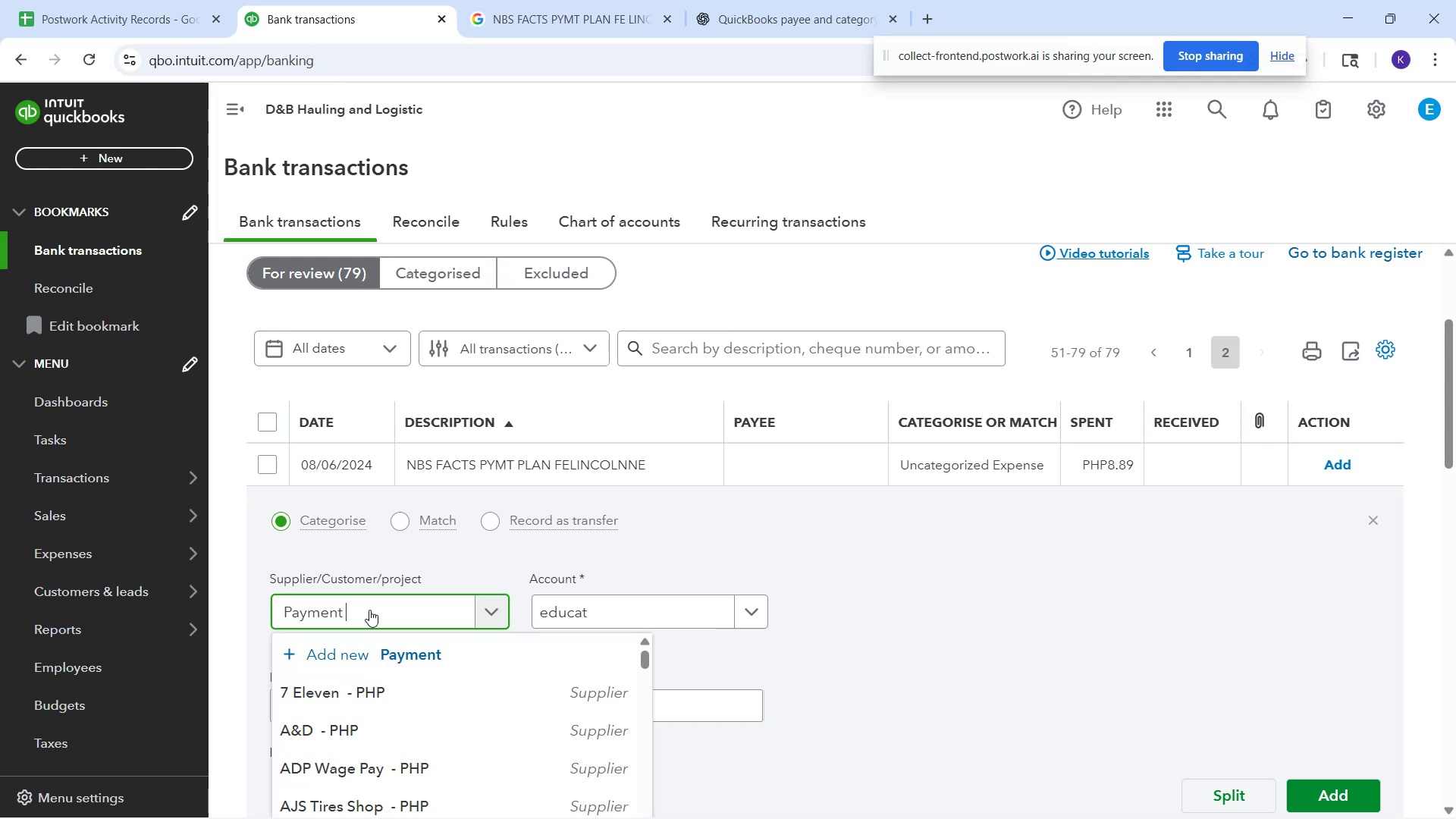 
key(Control+ControlLeft)
 